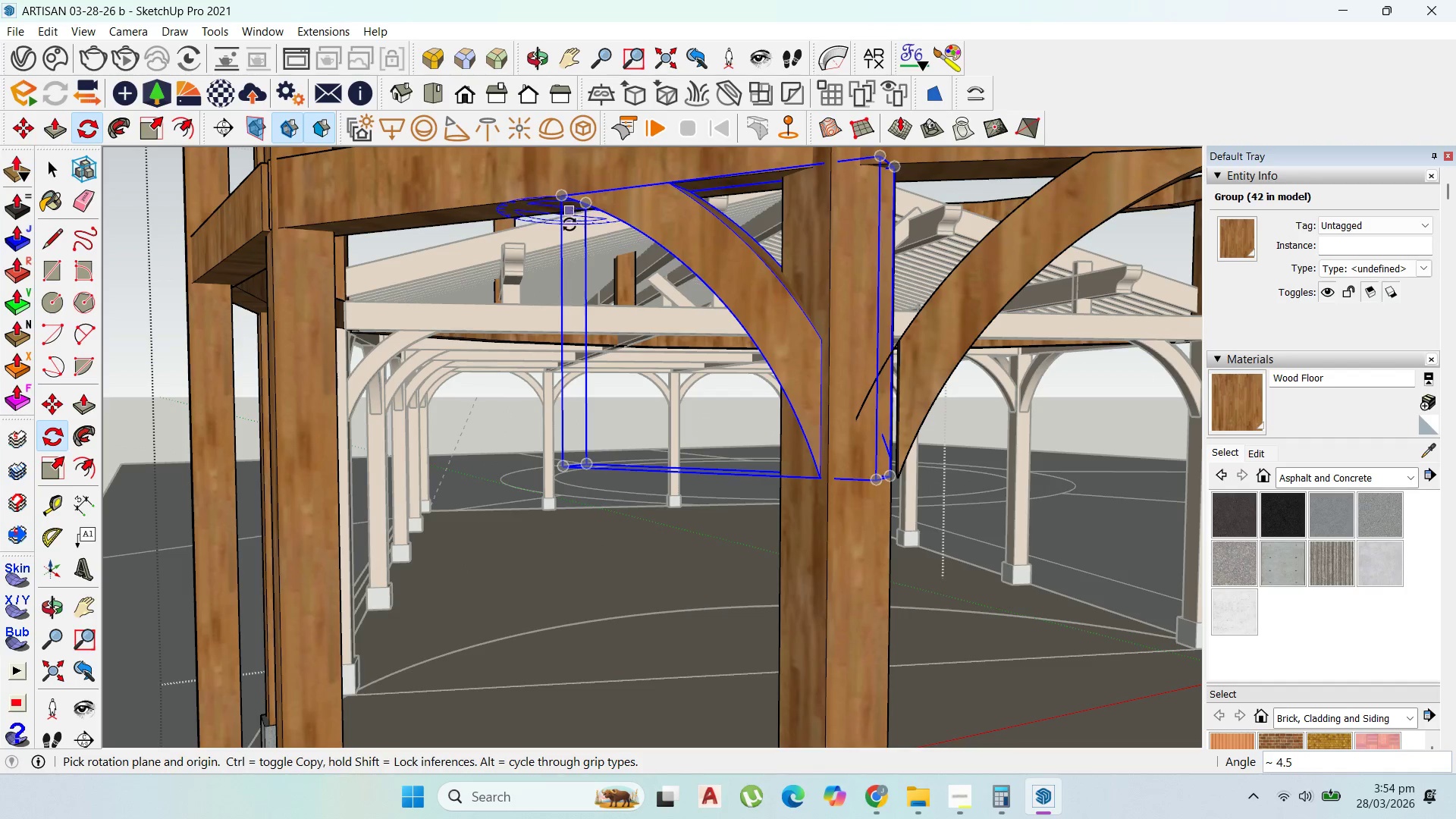 
scroll: coordinate [570, 230], scroll_direction: down, amount: 3.0
 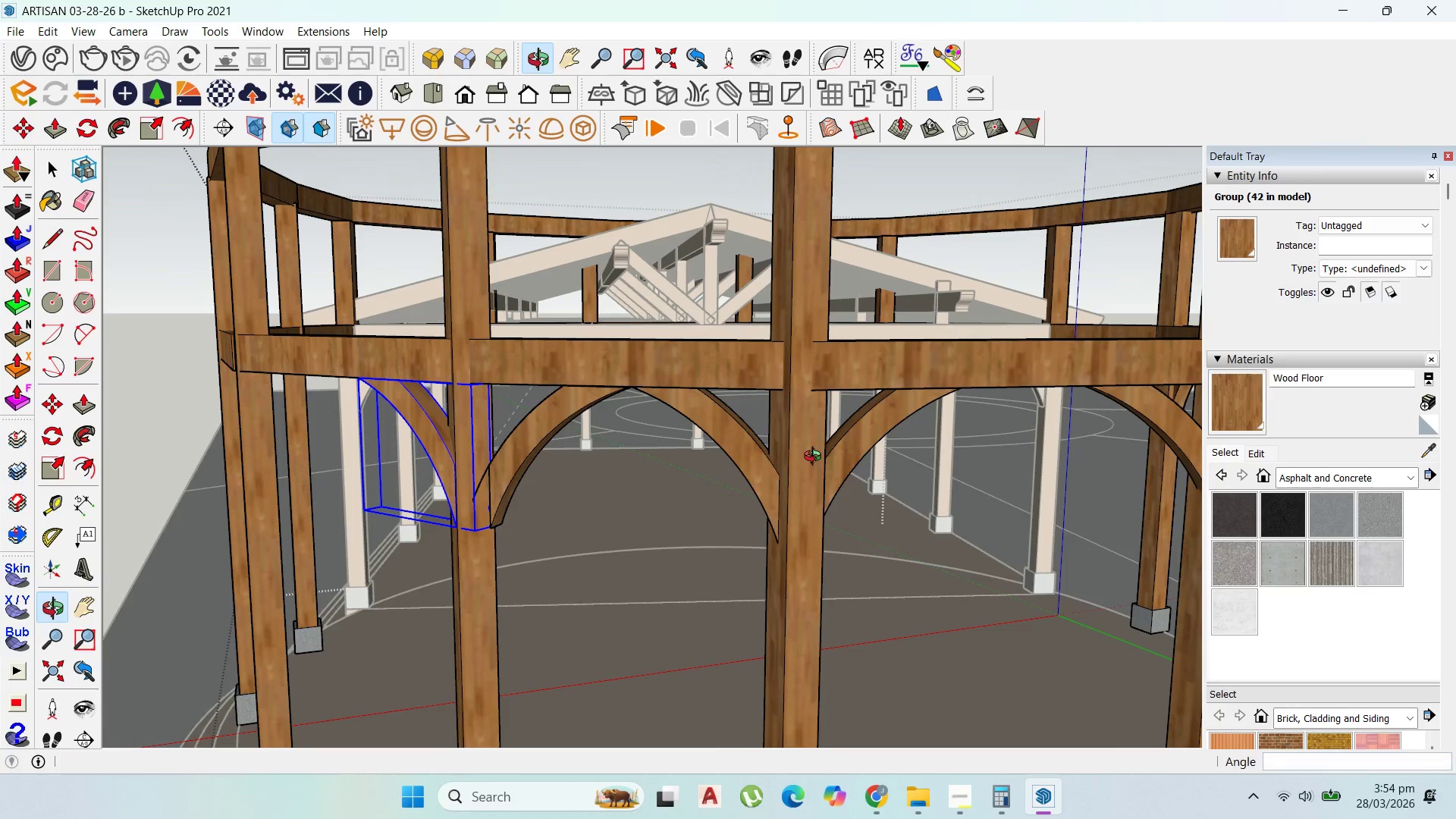 
scroll: coordinate [513, 534], scroll_direction: up, amount: 1.0
 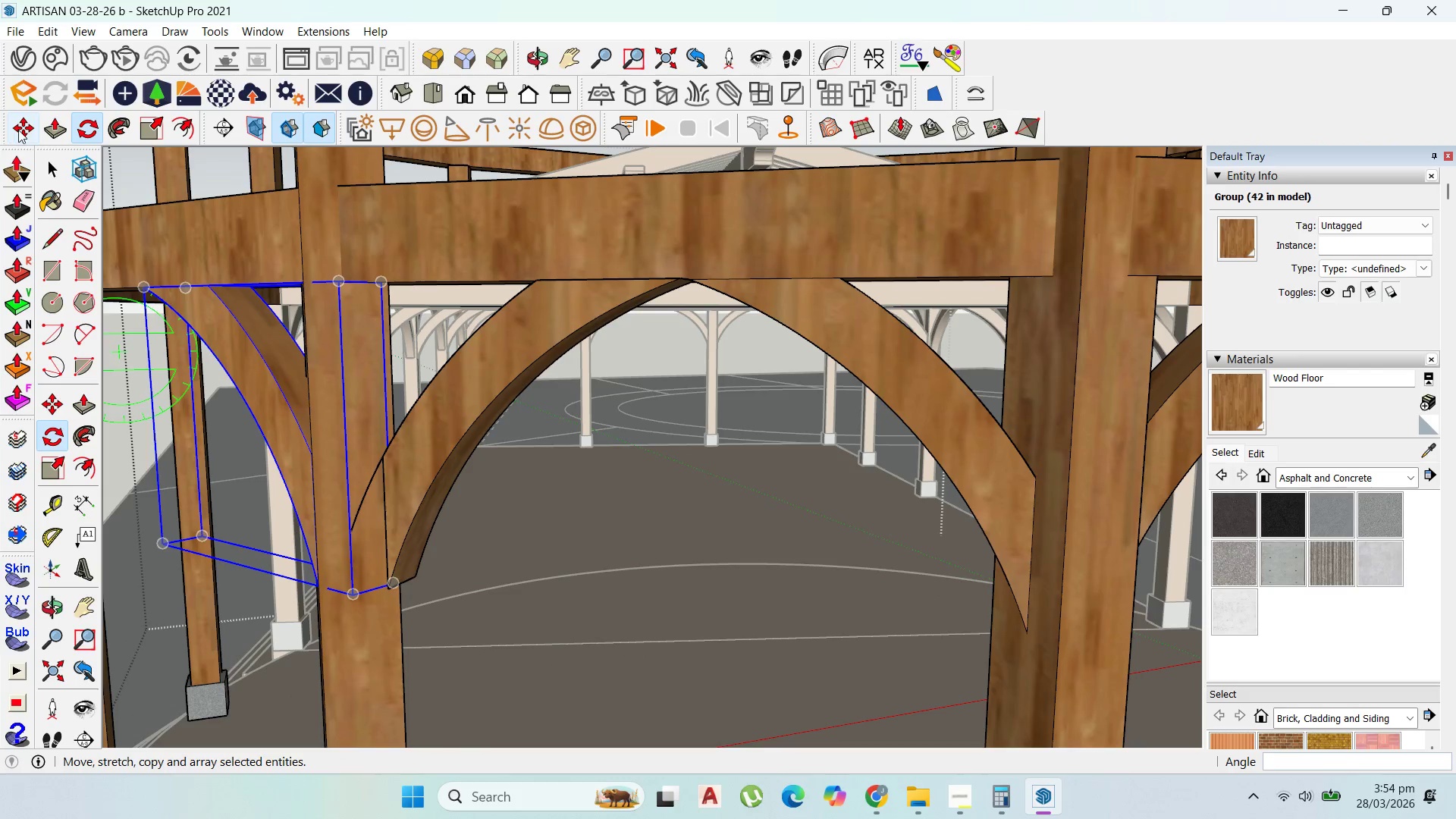 
left_click([24, 130])
 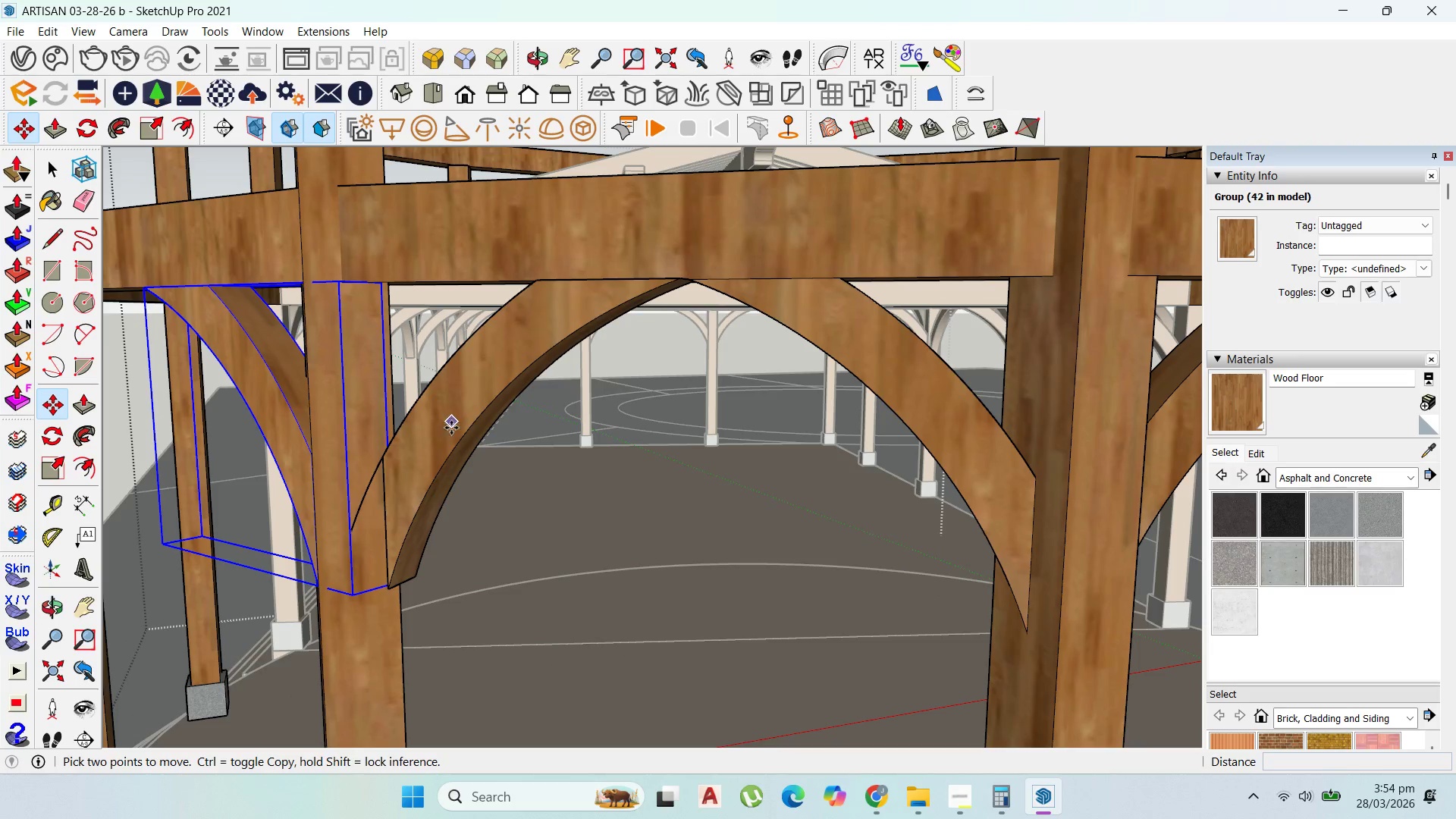 
key(Escape)
 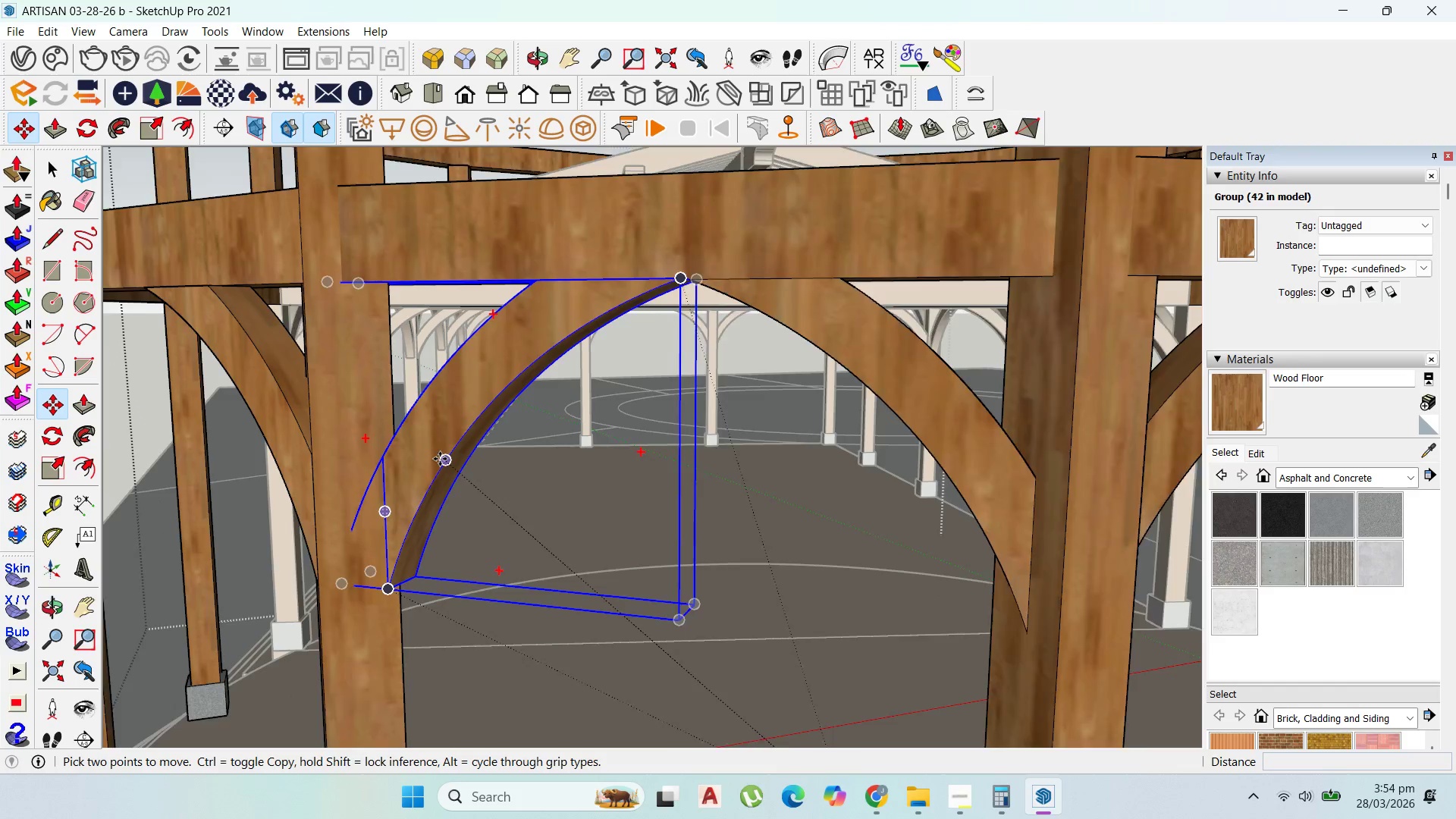 
scroll: coordinate [440, 459], scroll_direction: up, amount: 1.0
 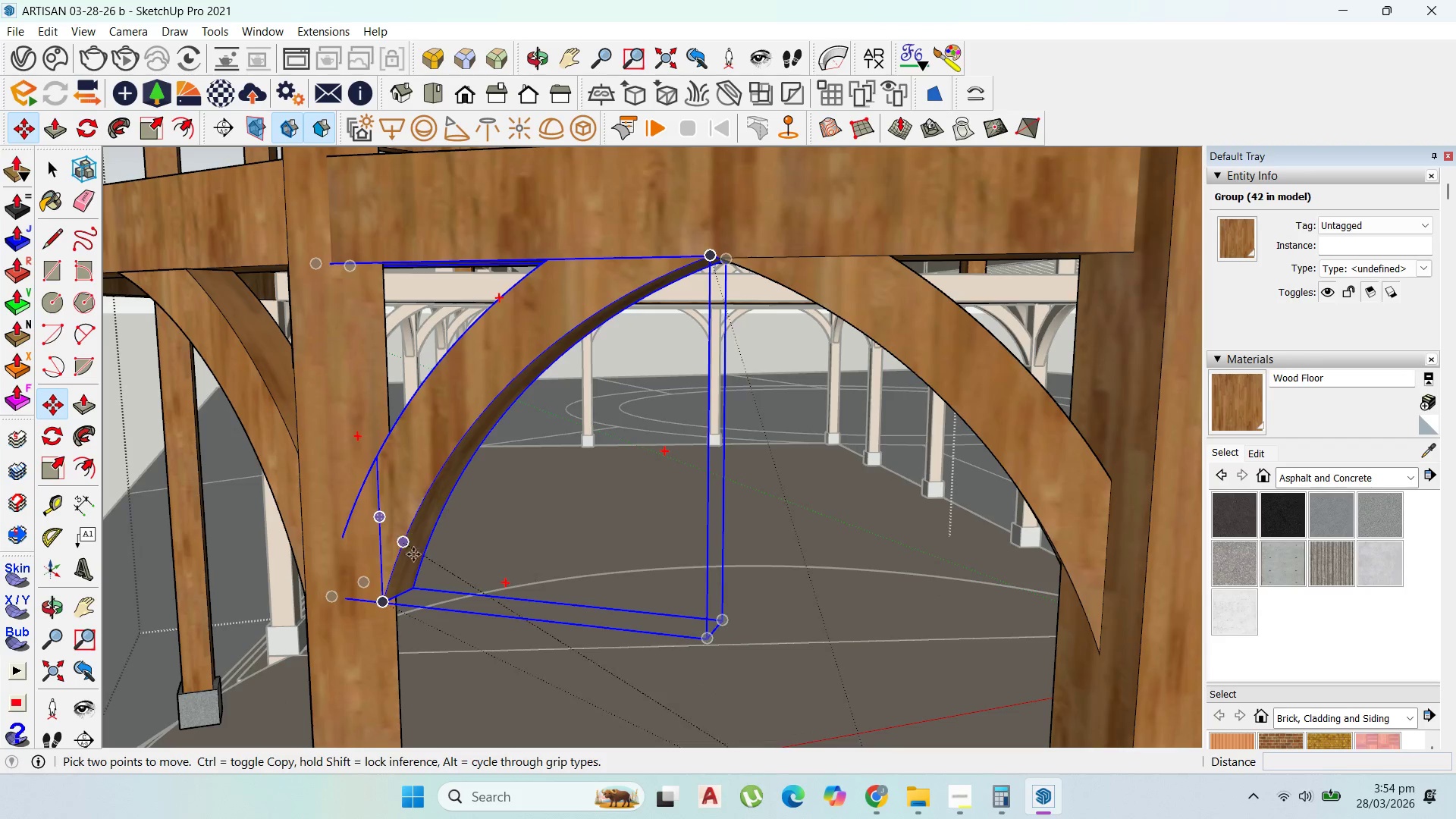 
left_click([378, 609])
 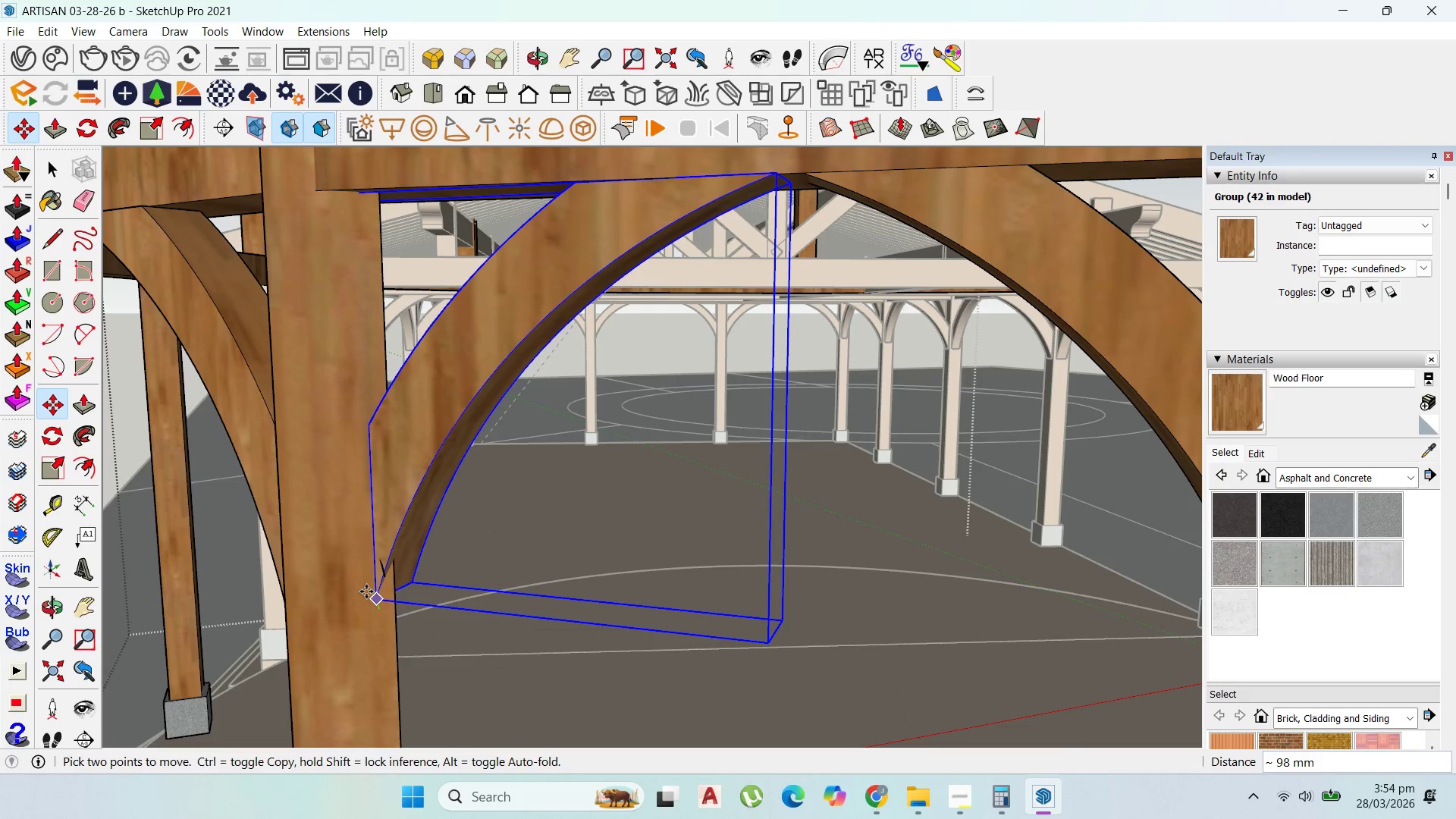 
scroll: coordinate [382, 598], scroll_direction: up, amount: 2.0
 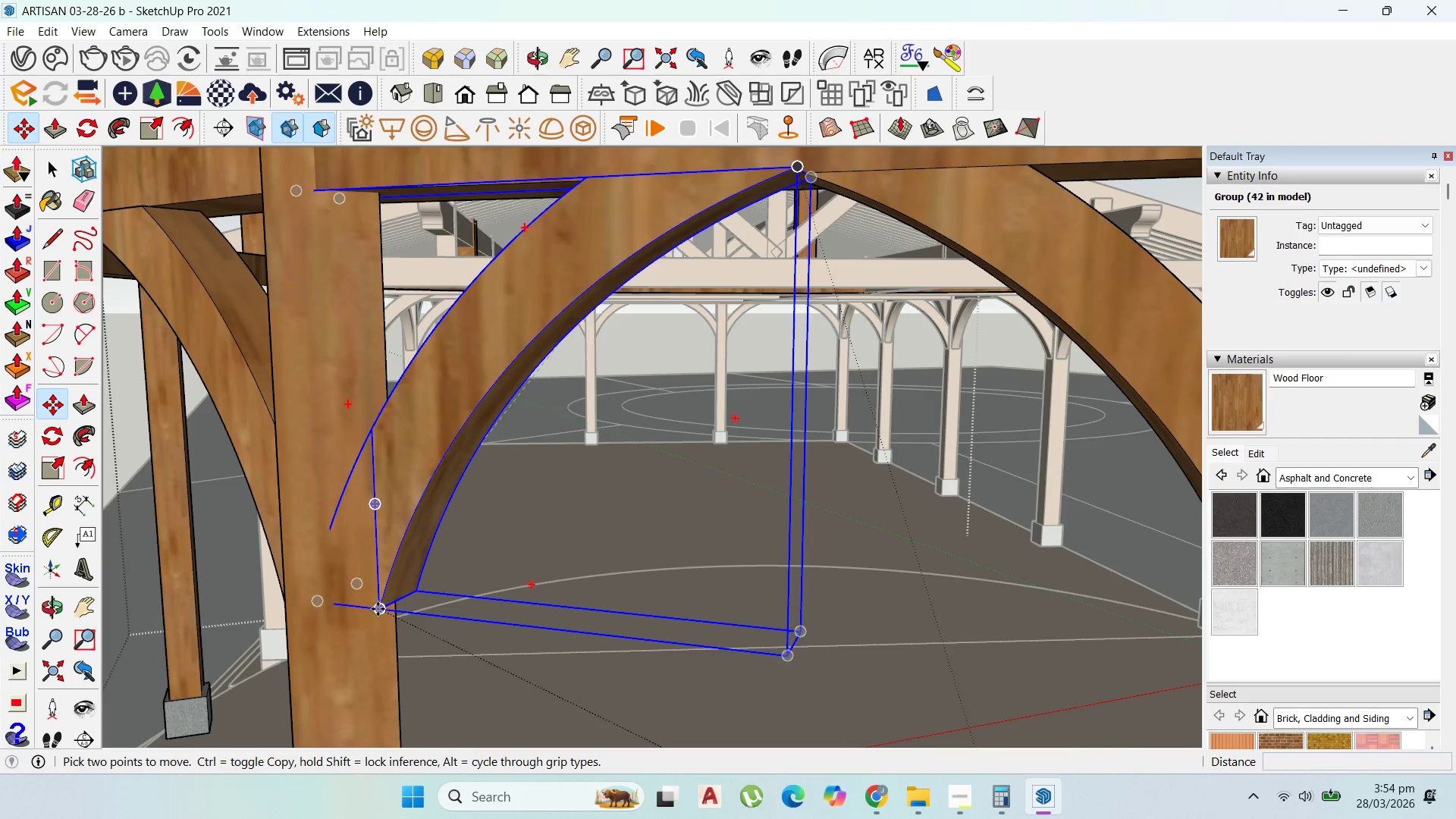 
left_click([366, 592])
 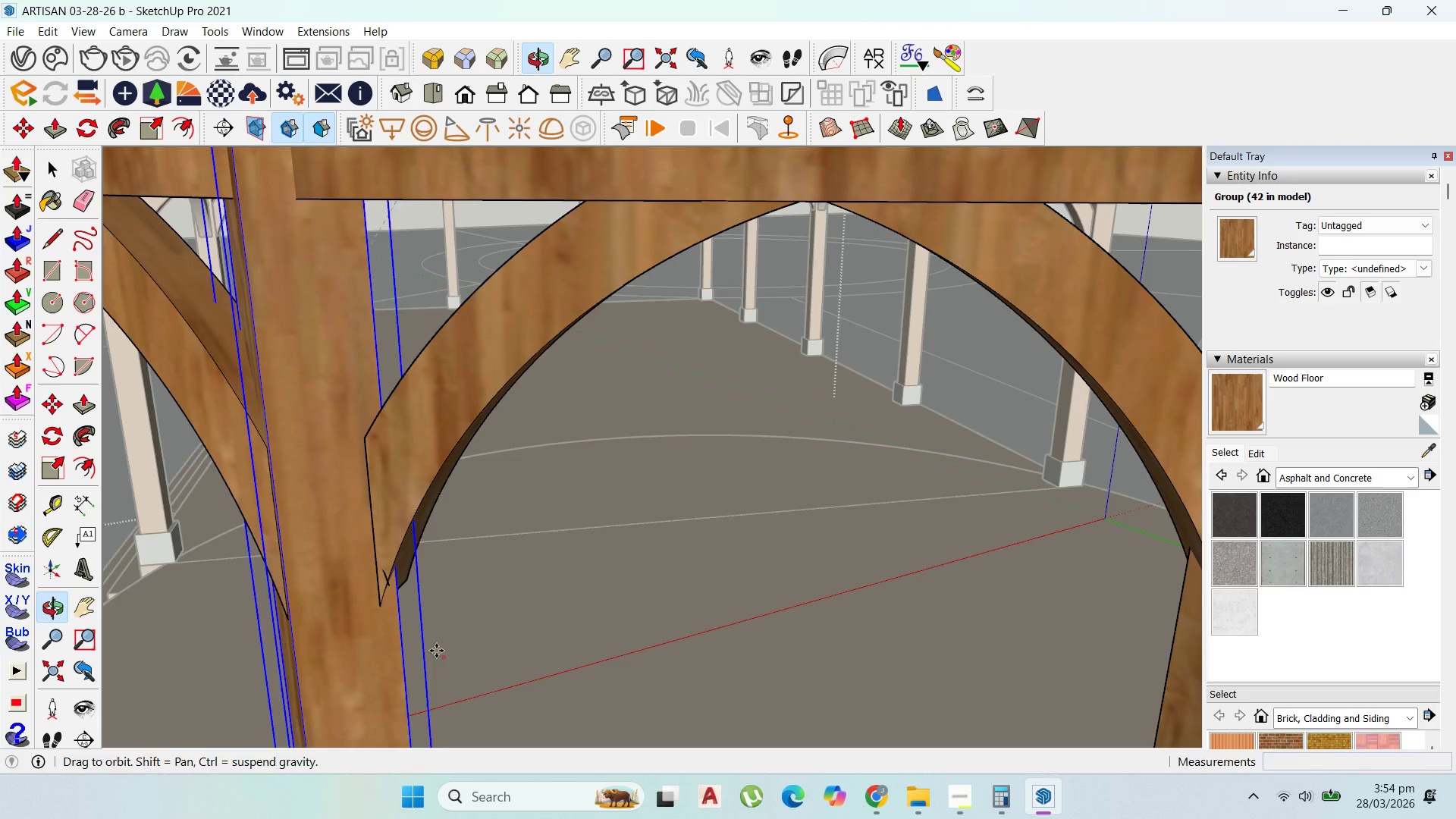 
scroll: coordinate [876, 405], scroll_direction: down, amount: 19.0
 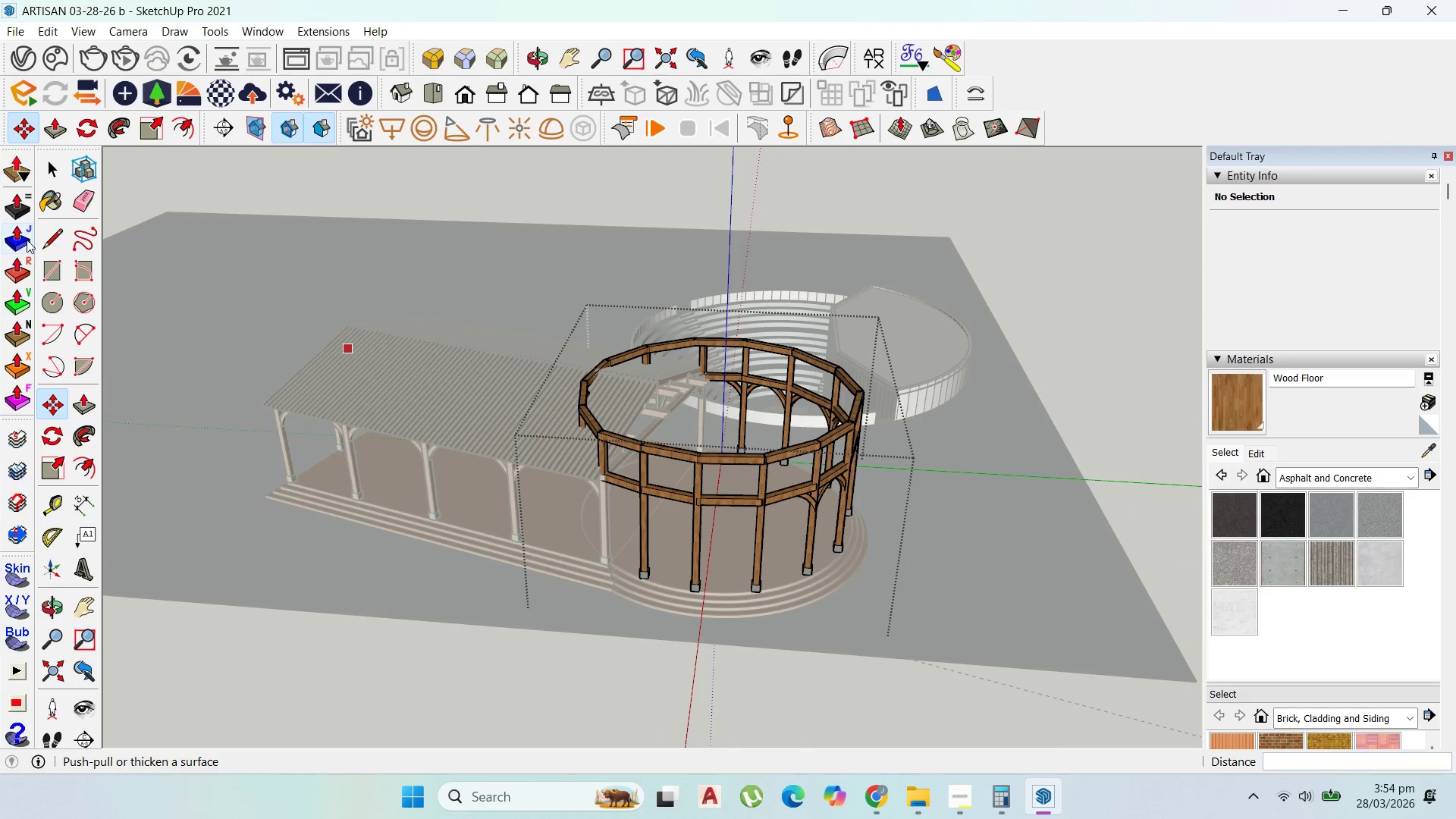 
left_click([55, 166])
 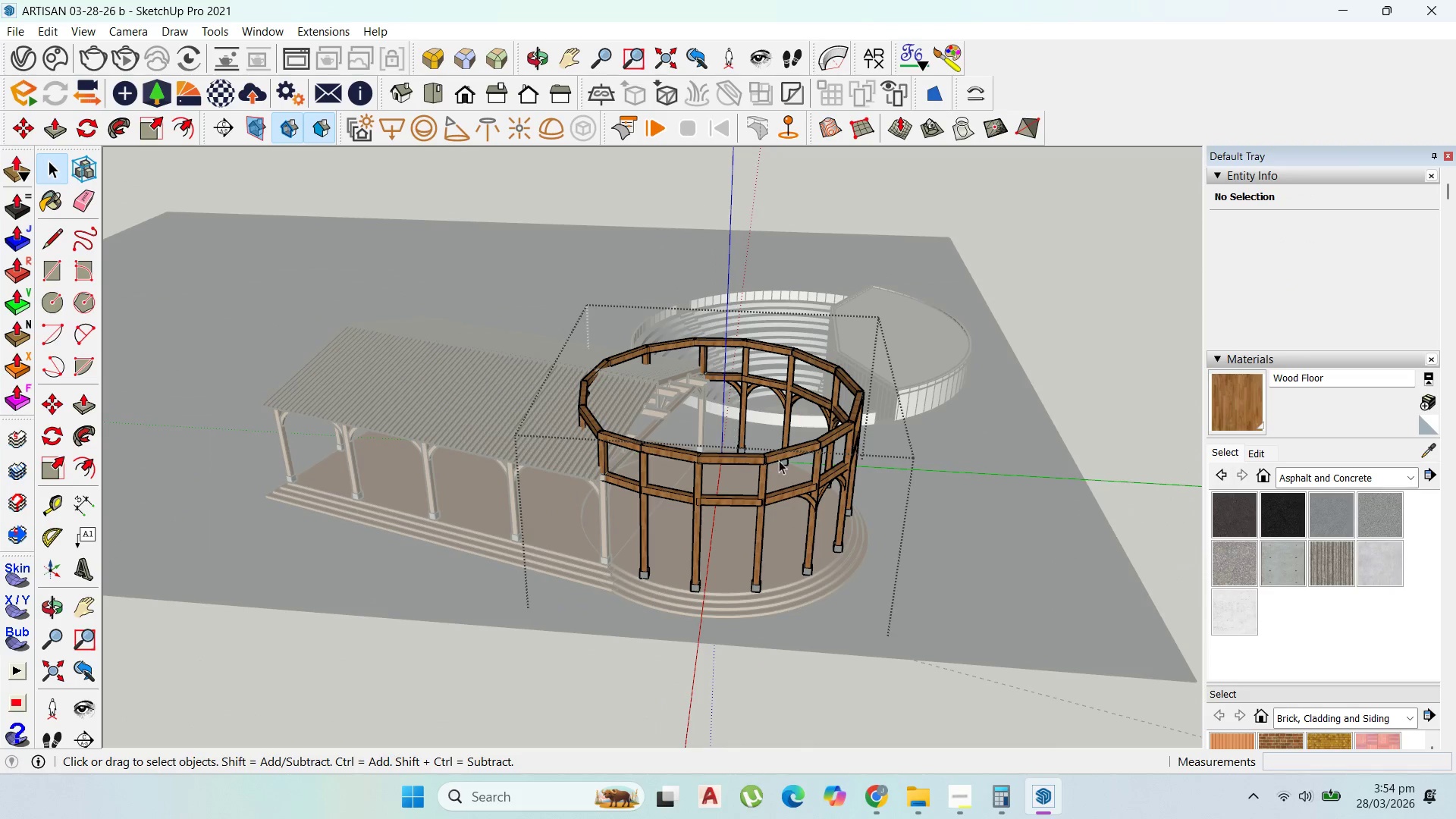 
left_click([813, 510])
 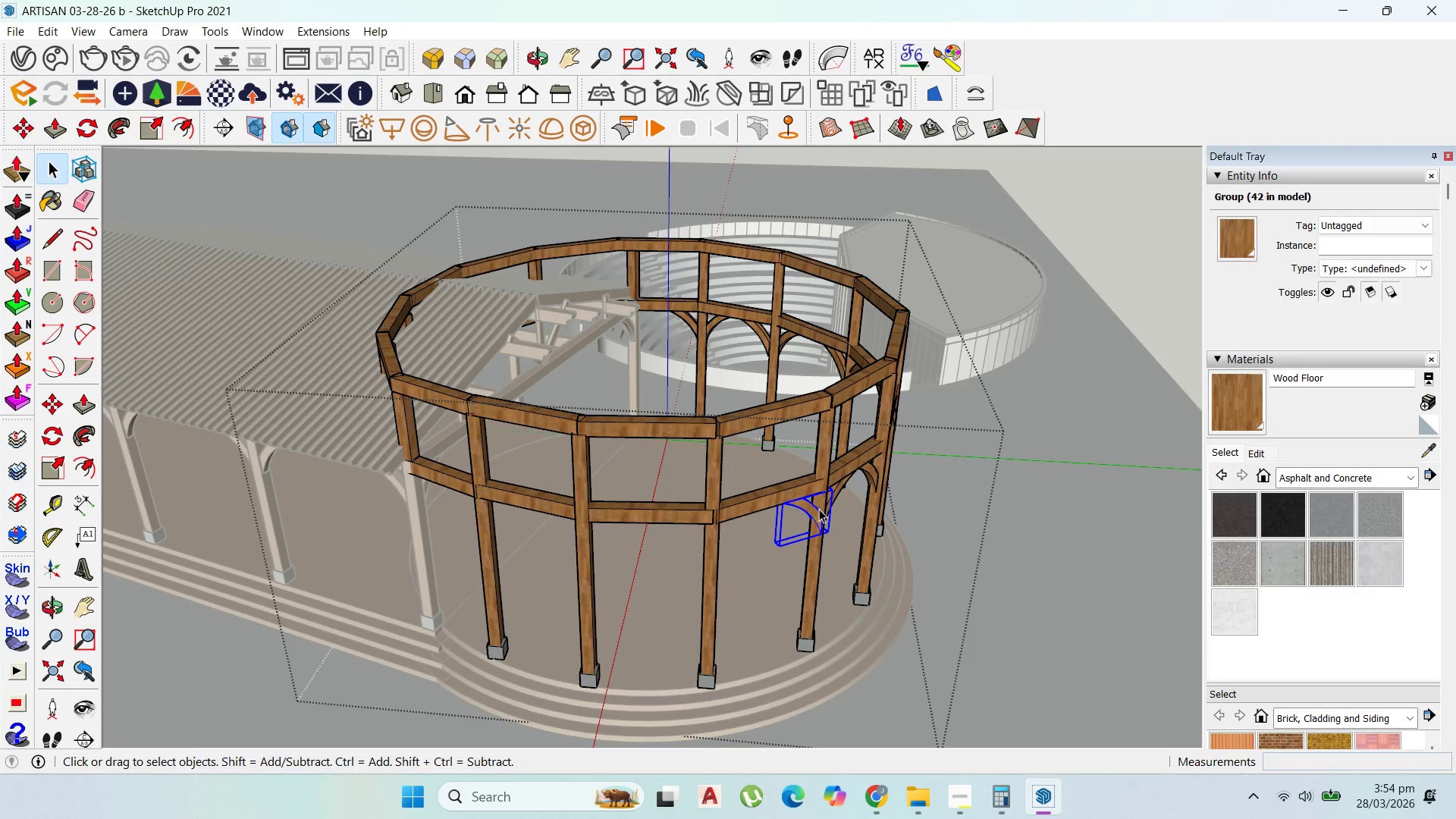 
scroll: coordinate [822, 512], scroll_direction: up, amount: 6.0
 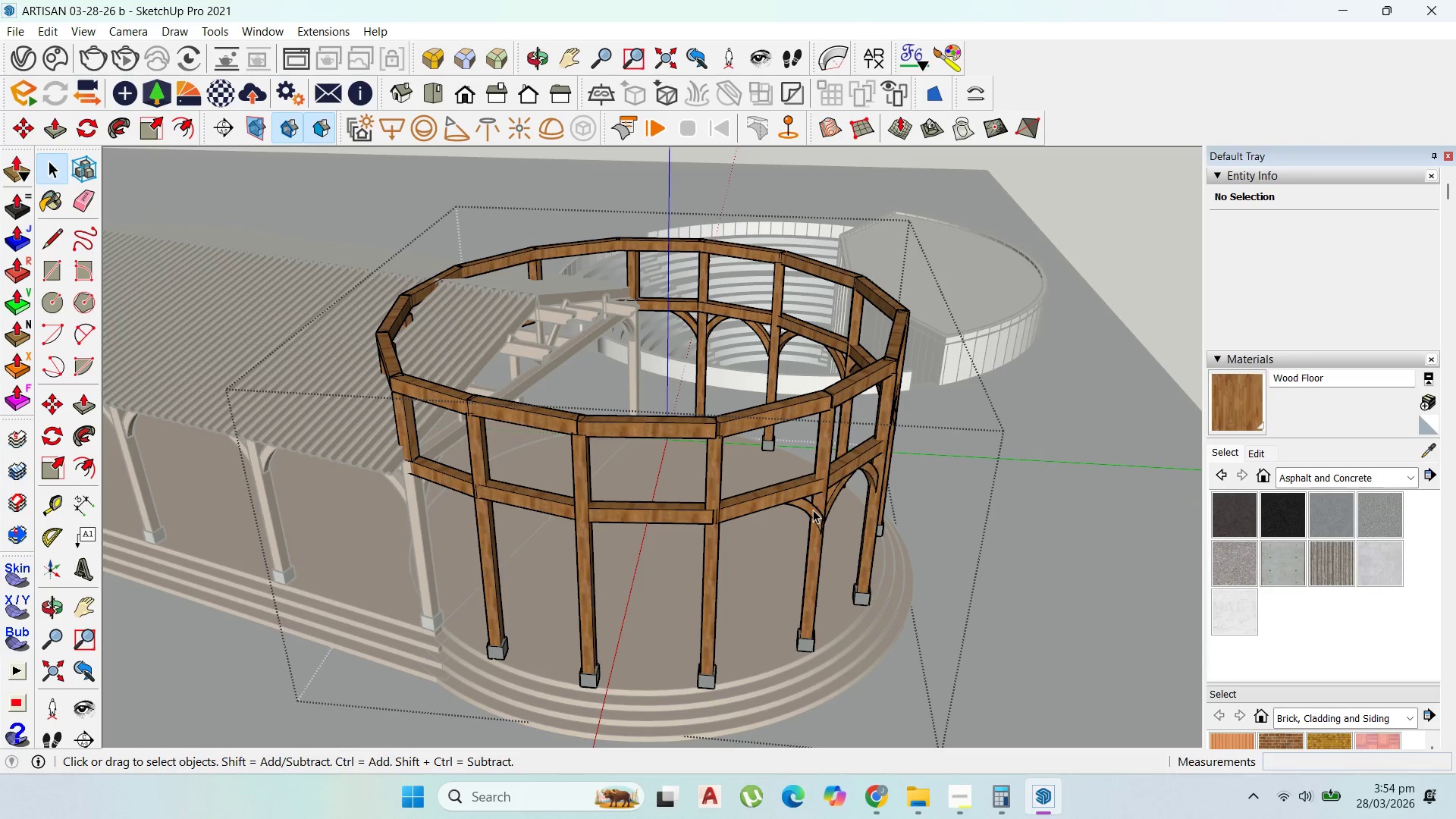 
left_click([828, 452])
 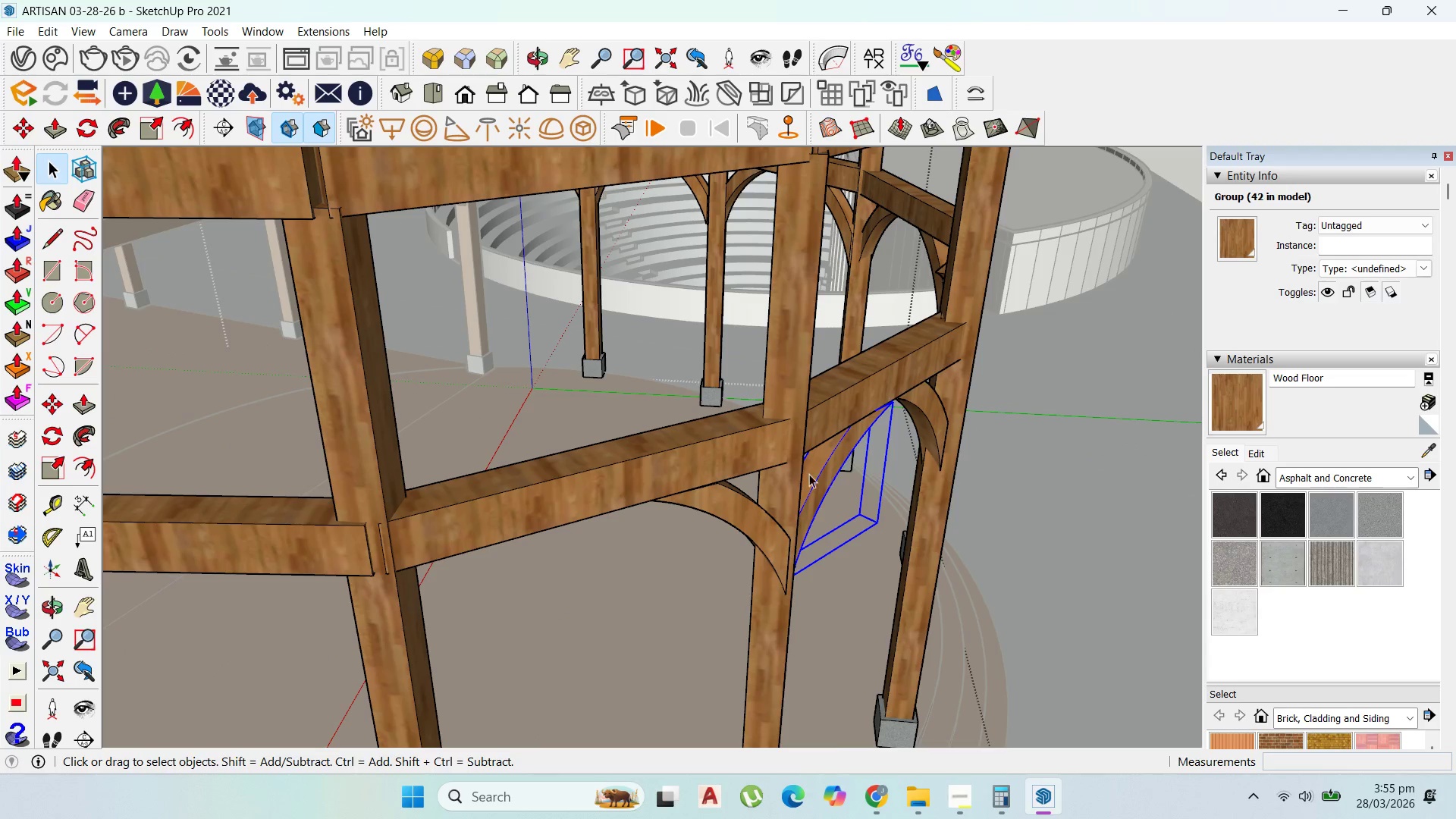 
scroll: coordinate [853, 500], scroll_direction: up, amount: 8.0
 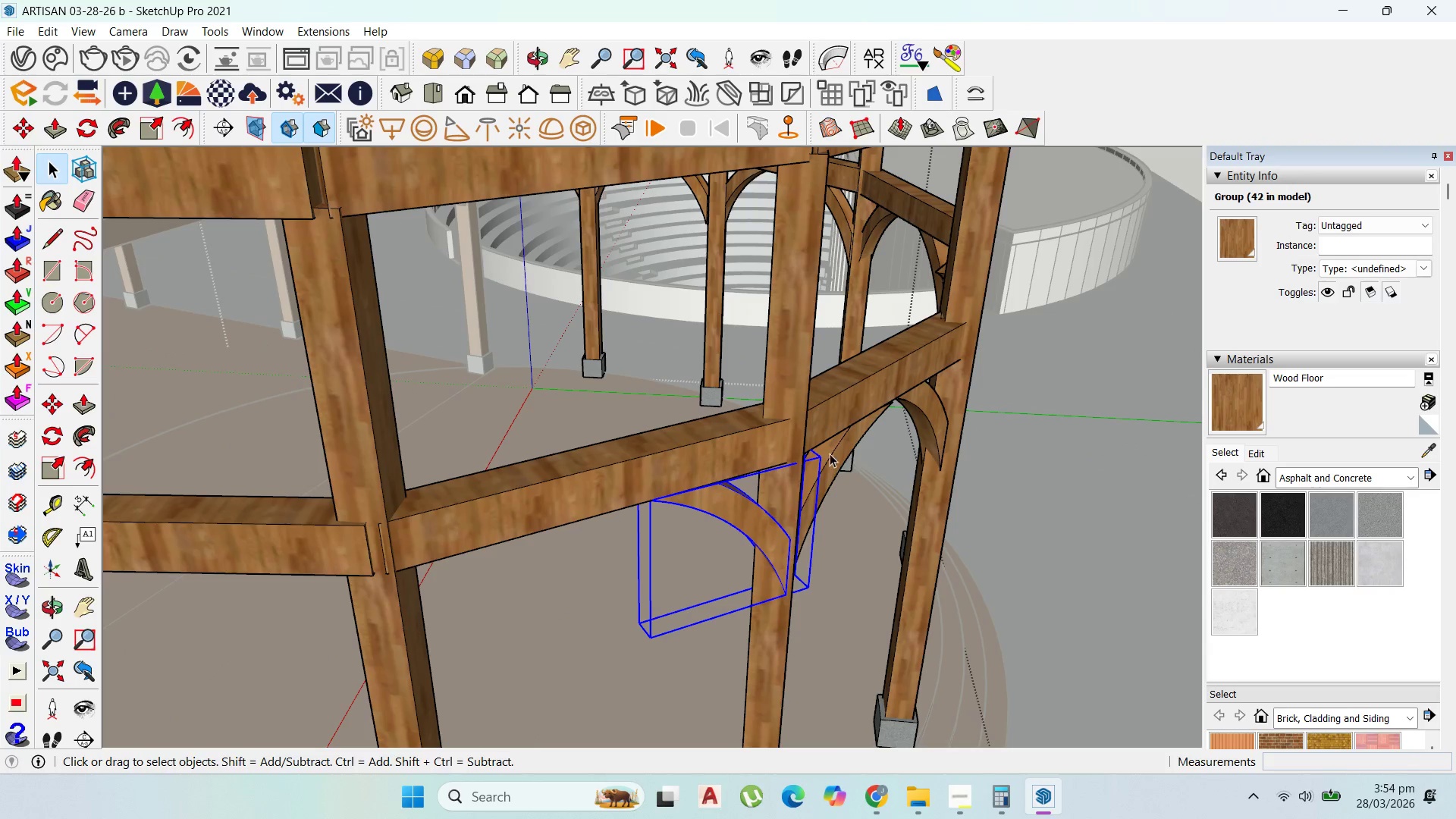 
hold_key(key=ShiftLeft, duration=0.56)
left_click([748, 520])
 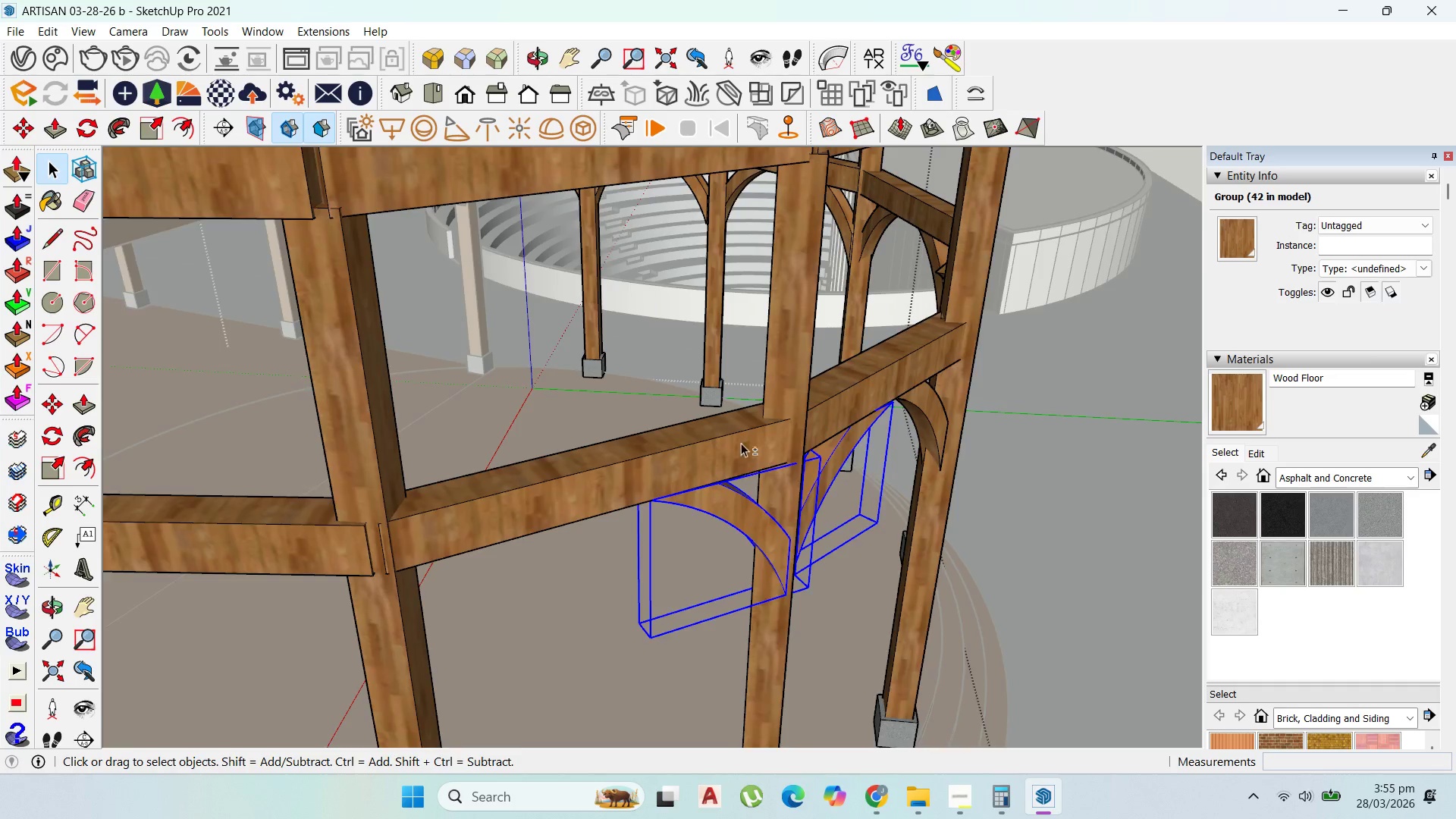 
scroll: coordinate [728, 613], scroll_direction: up, amount: 3.0
 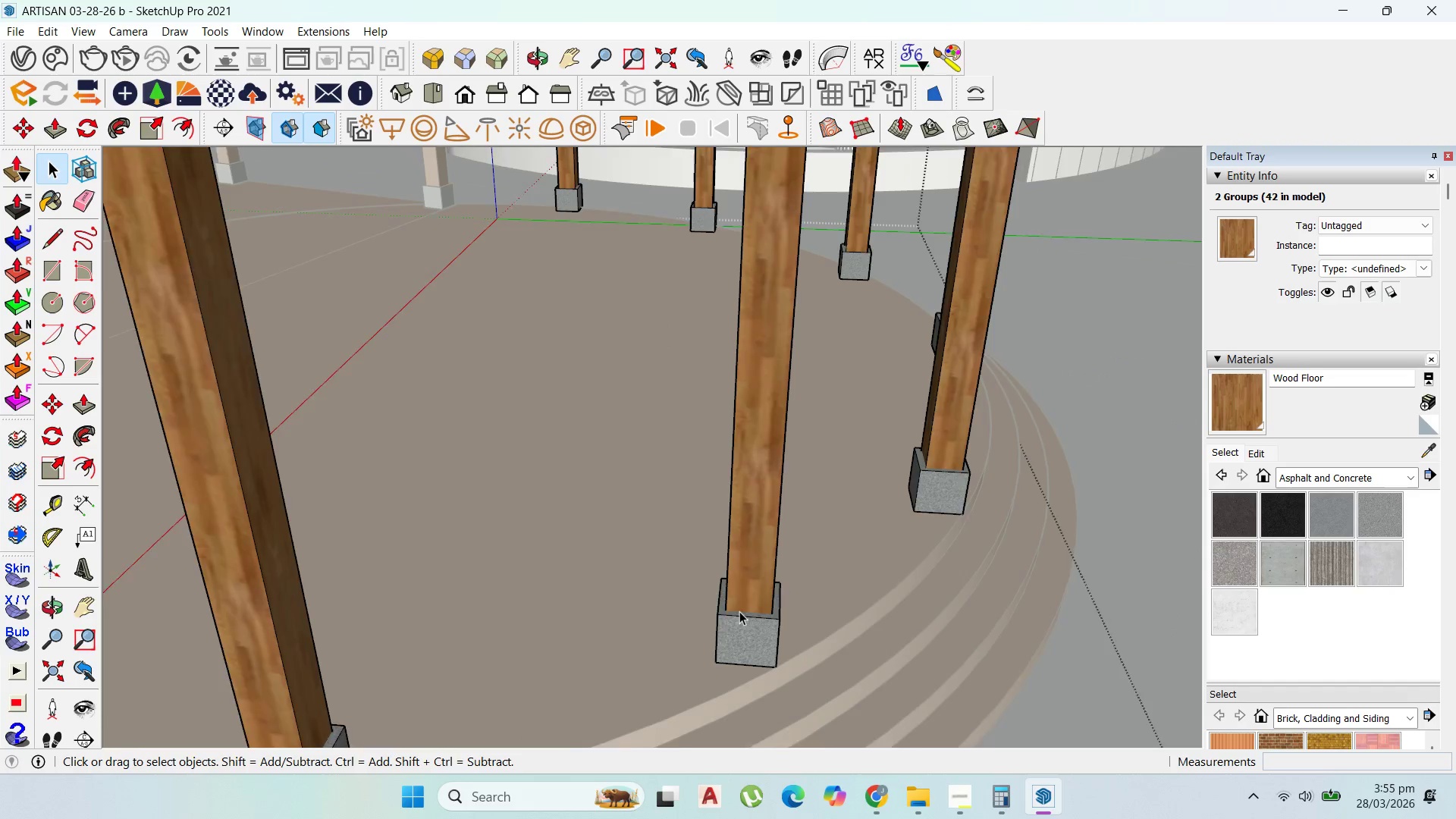 
key(M)
 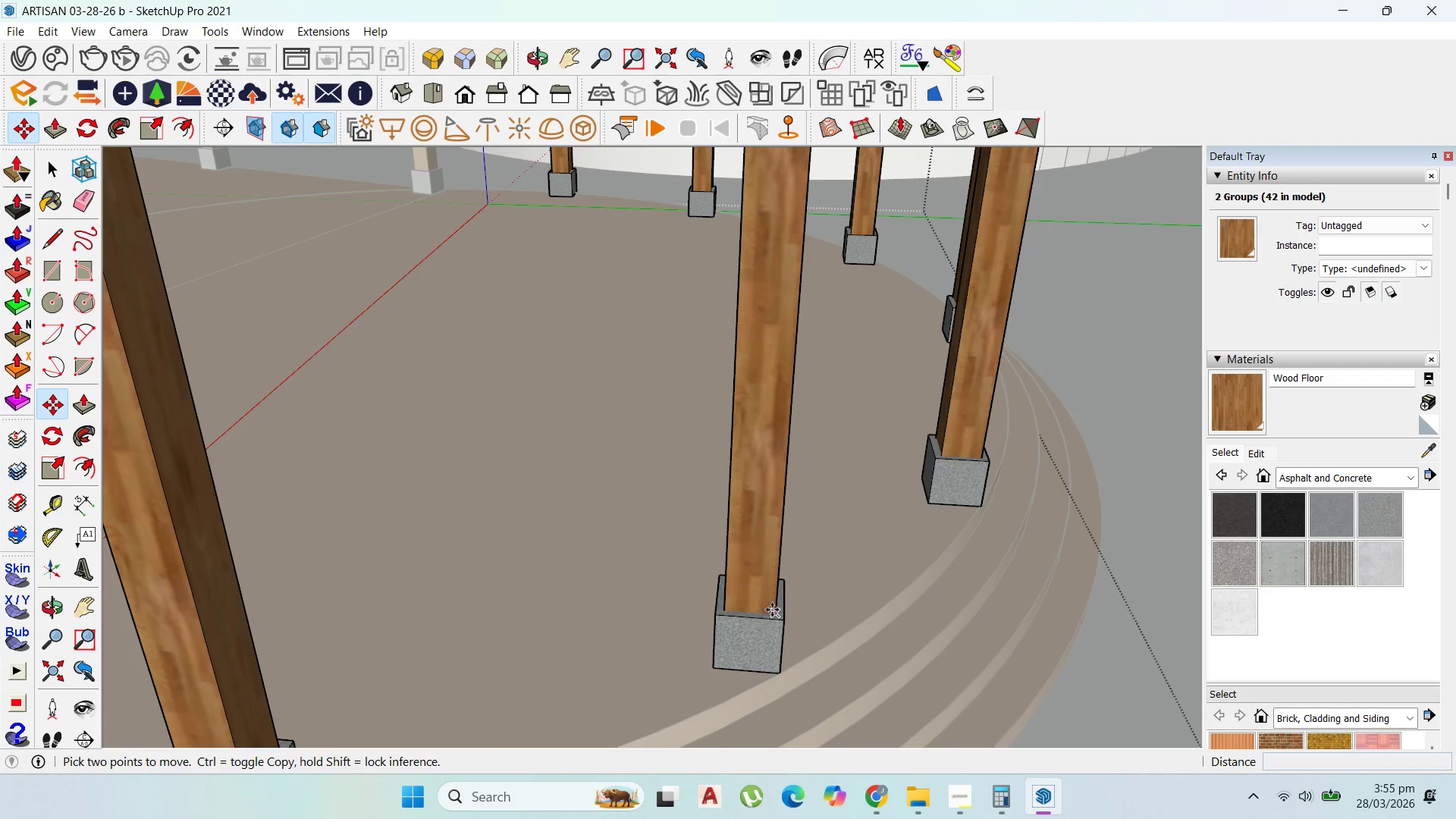 
scroll: coordinate [775, 620], scroll_direction: up, amount: 8.0
 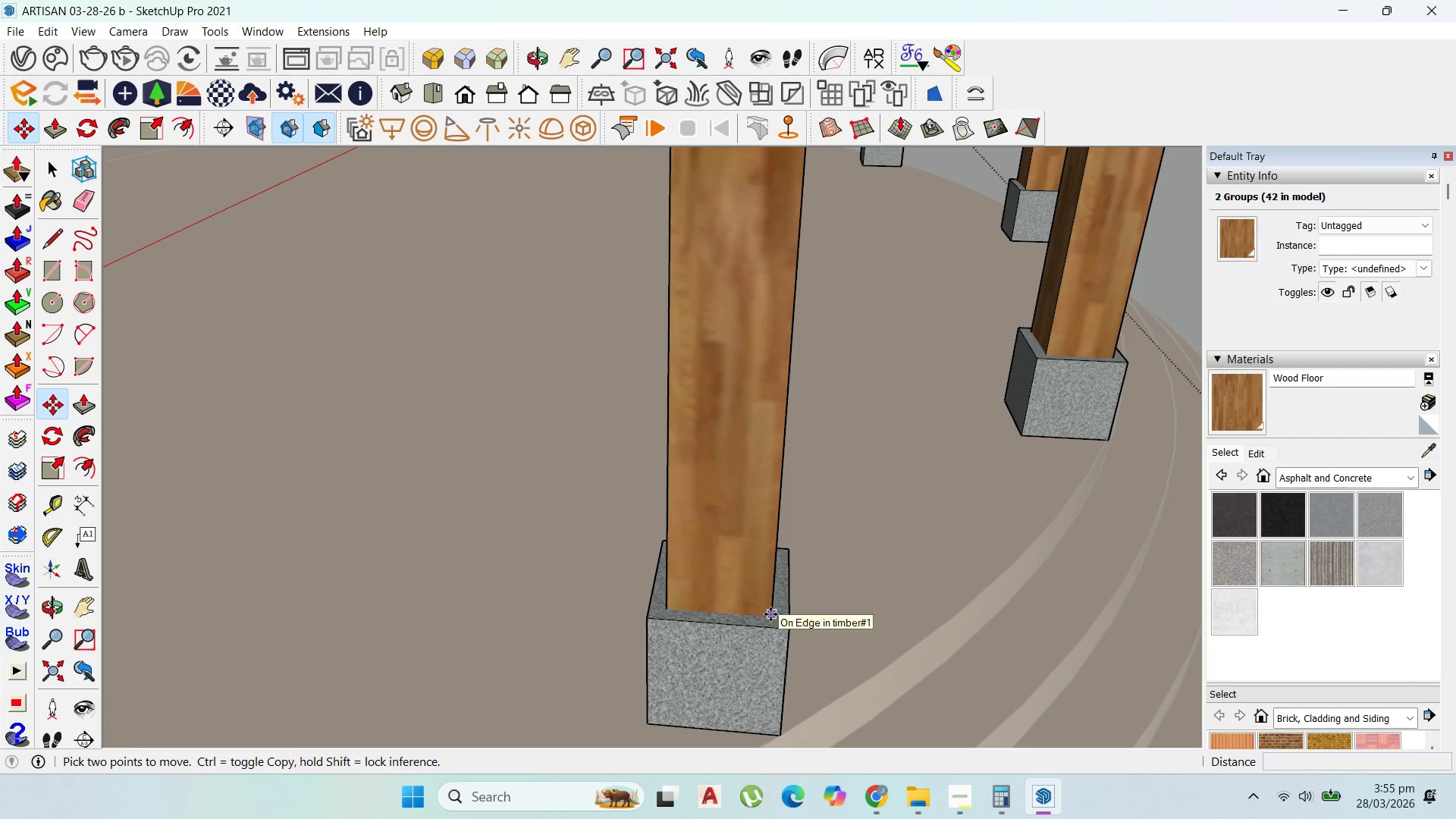 
key(Control+ControlLeft)
 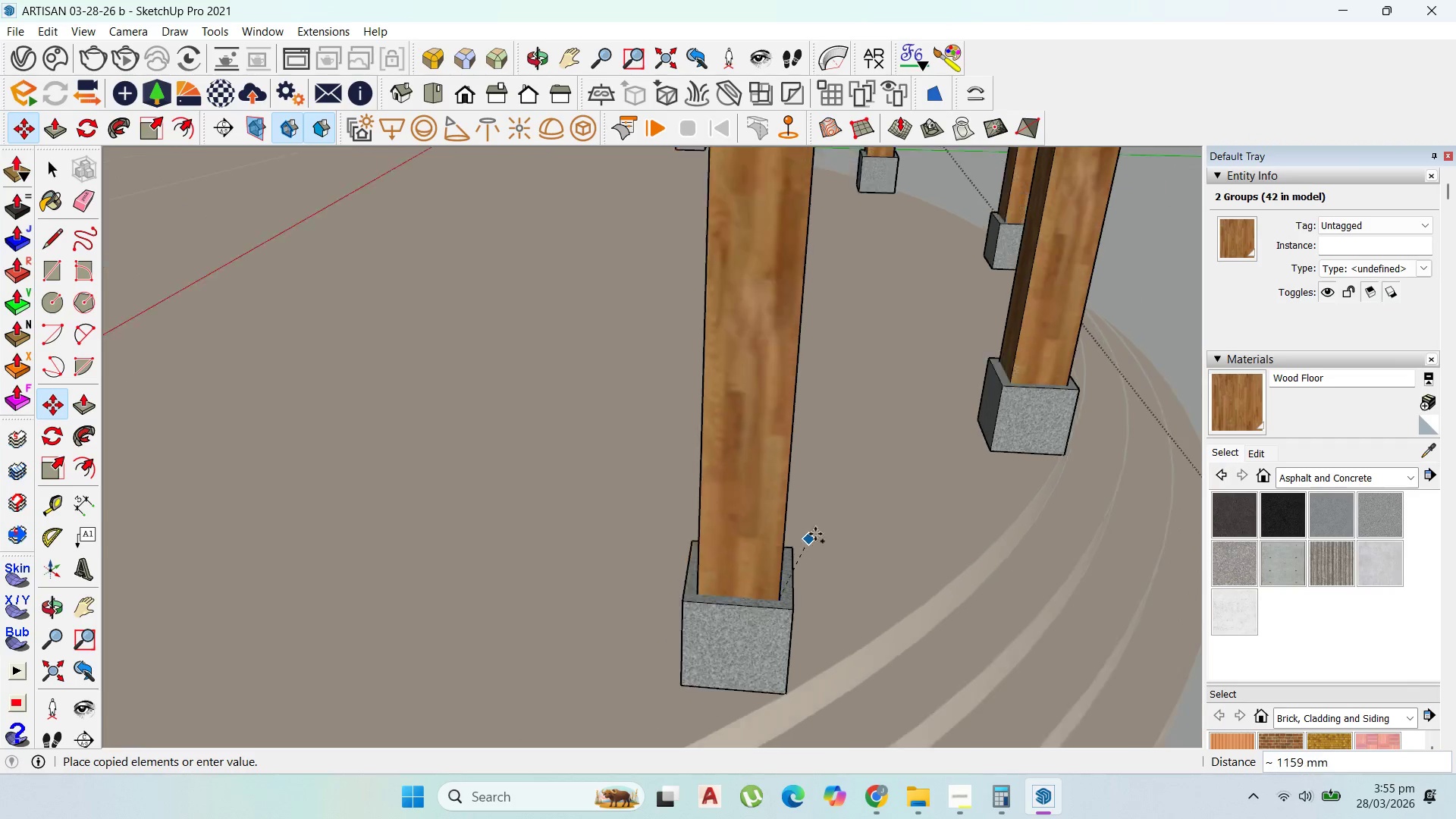 
scroll: coordinate [814, 552], scroll_direction: down, amount: 13.0
 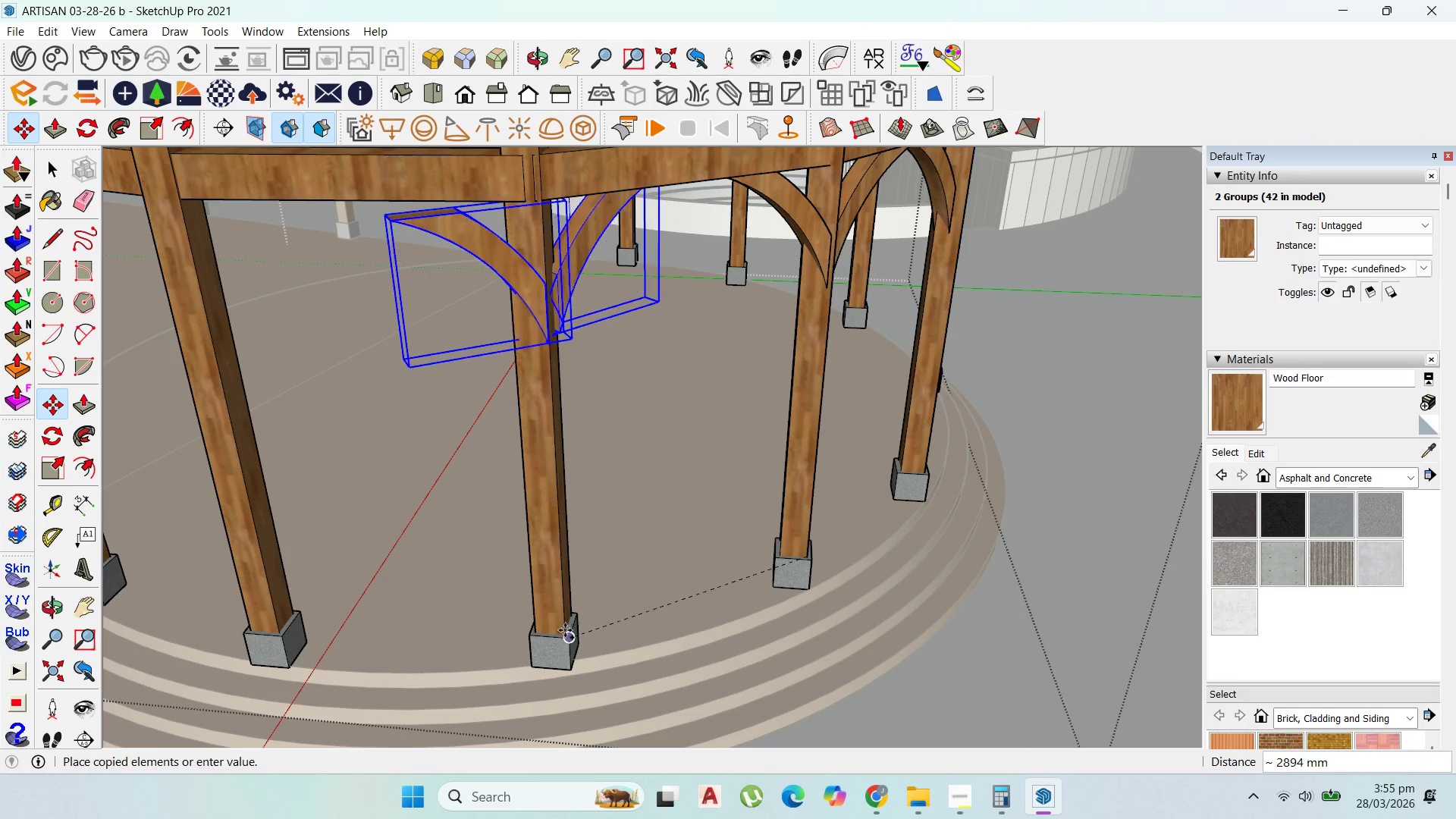 
scroll: coordinate [569, 632], scroll_direction: up, amount: 9.0
 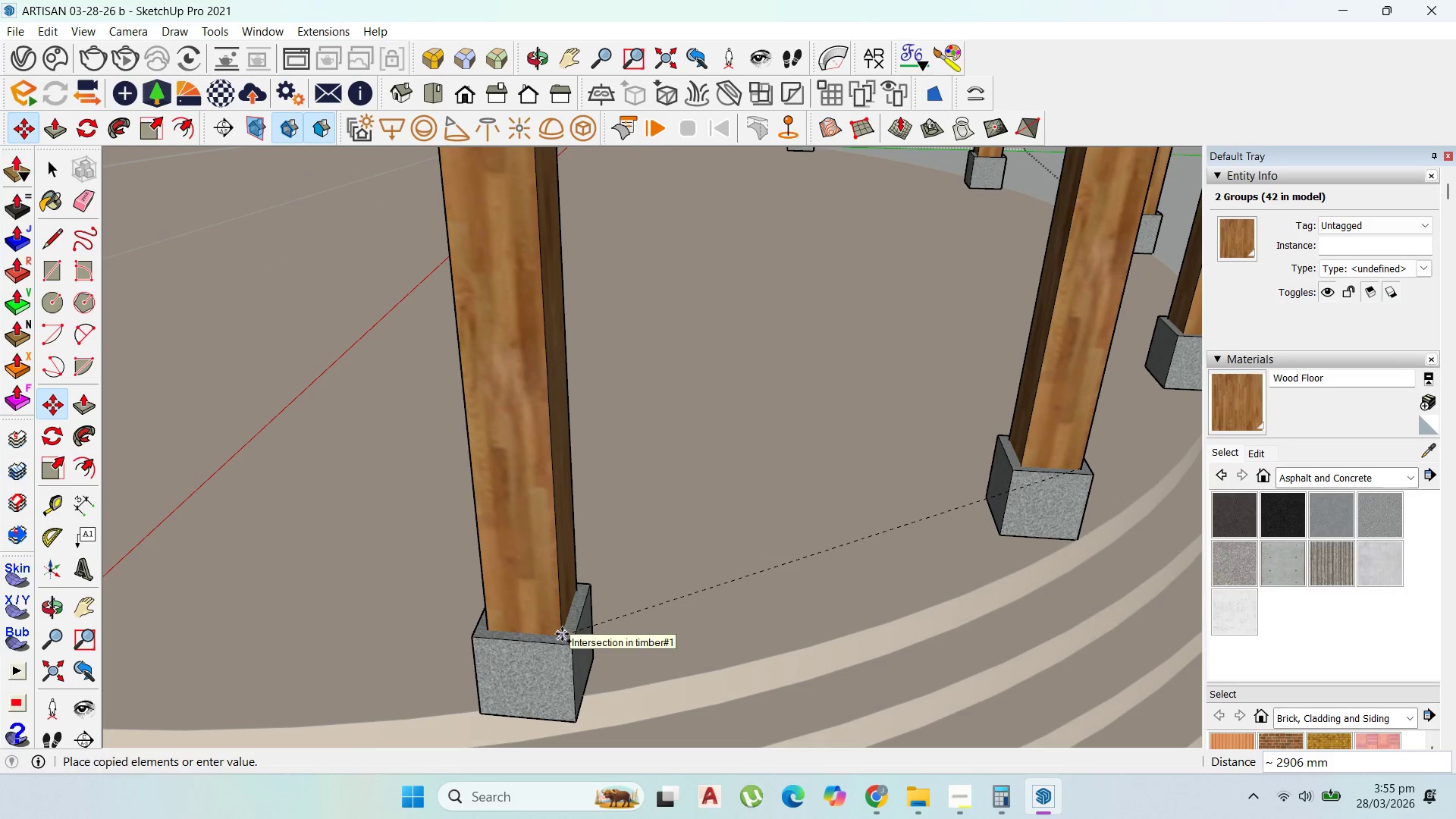 
left_click([562, 634])
 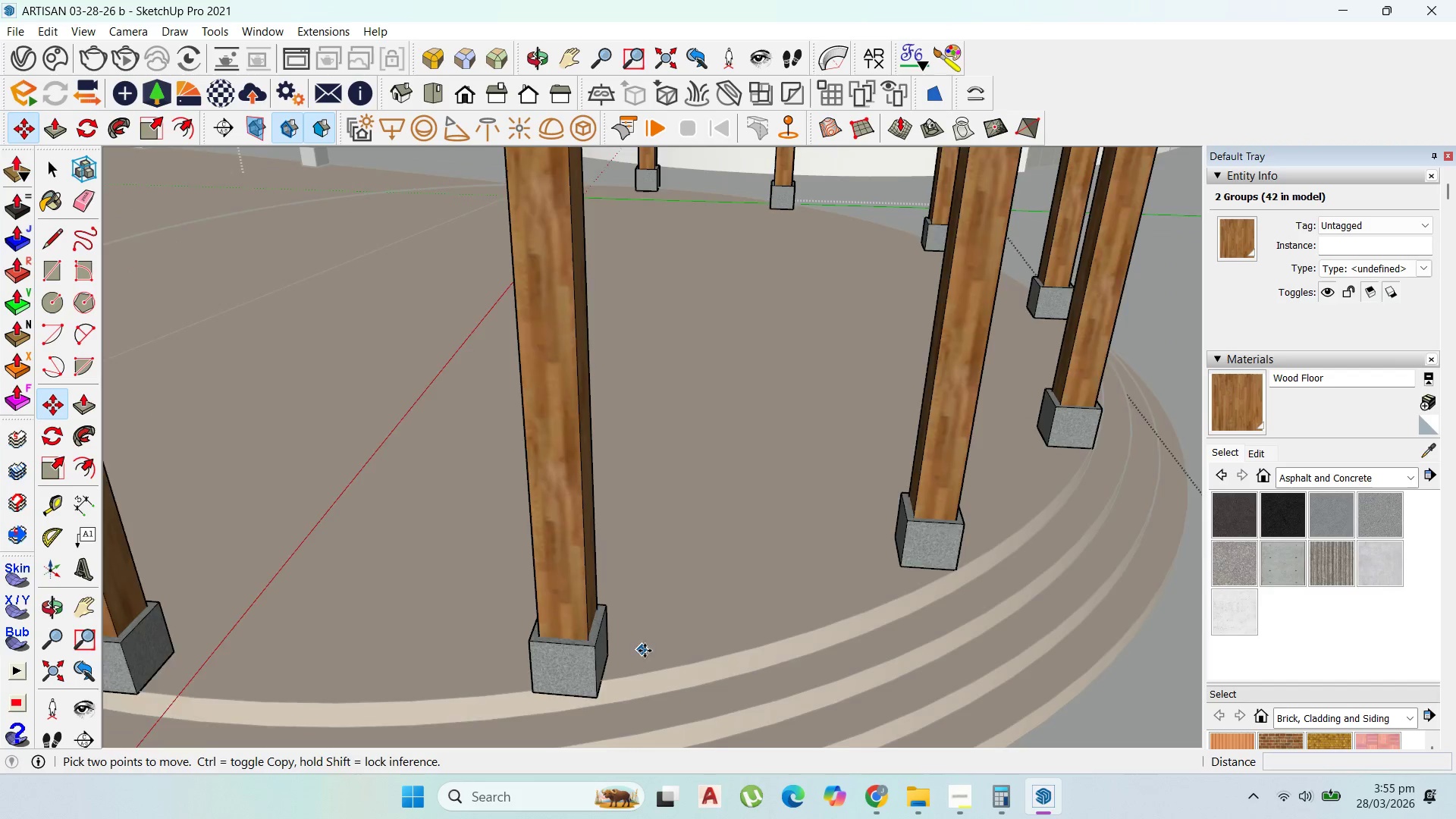 
scroll: coordinate [650, 654], scroll_direction: down, amount: 11.0
 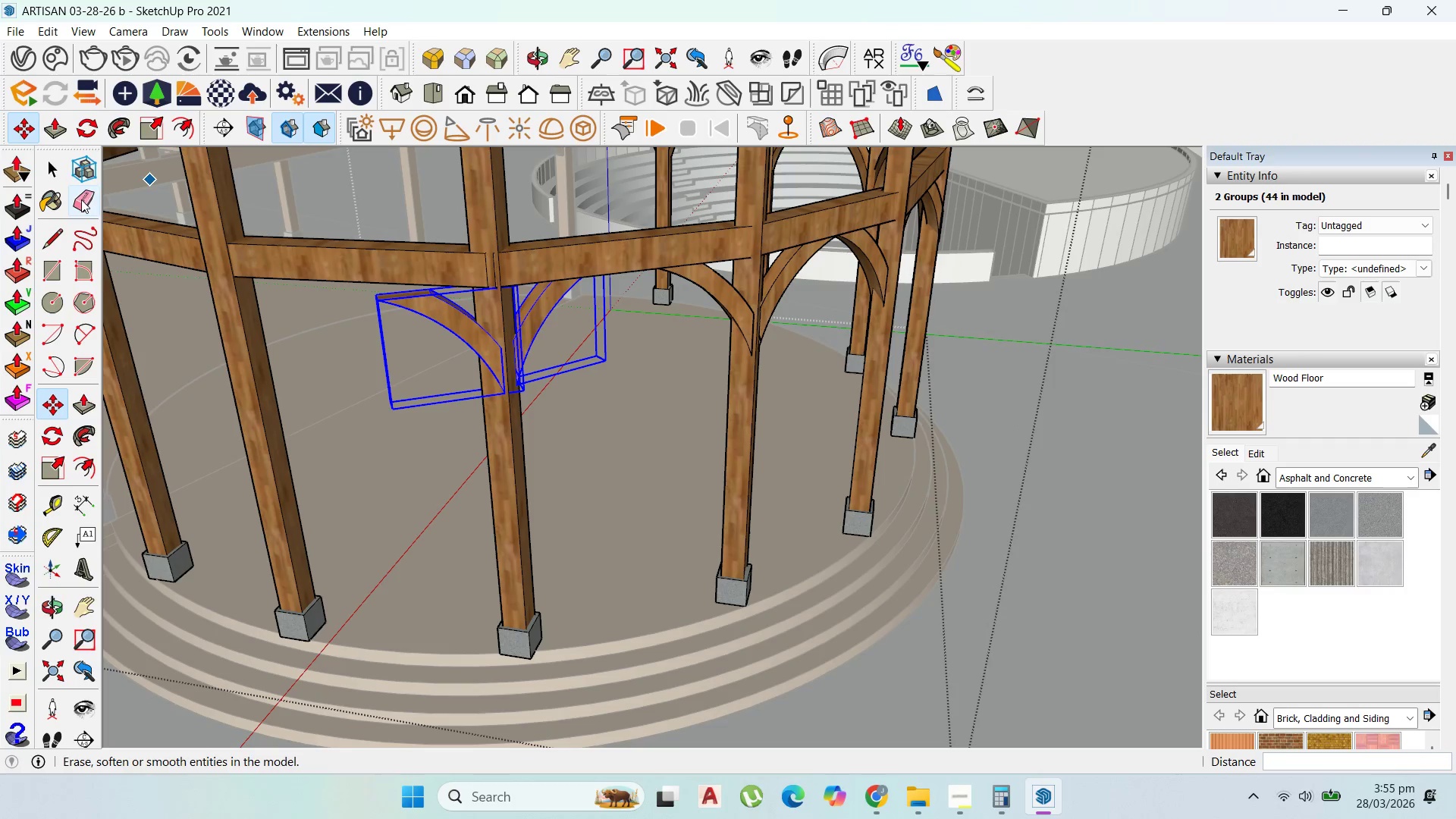 
left_click([89, 124])
 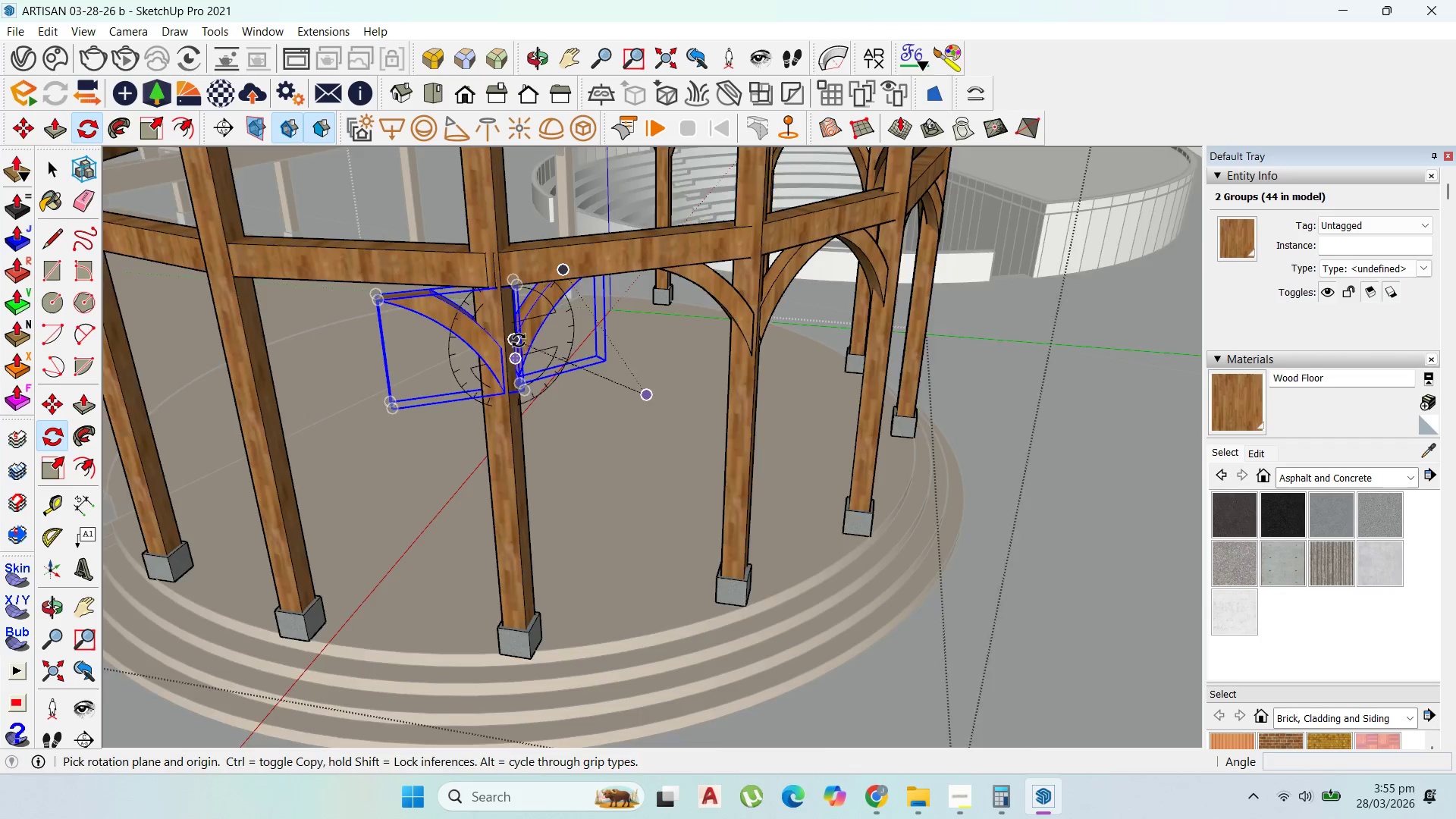 
scroll: coordinate [461, 423], scroll_direction: up, amount: 6.0
 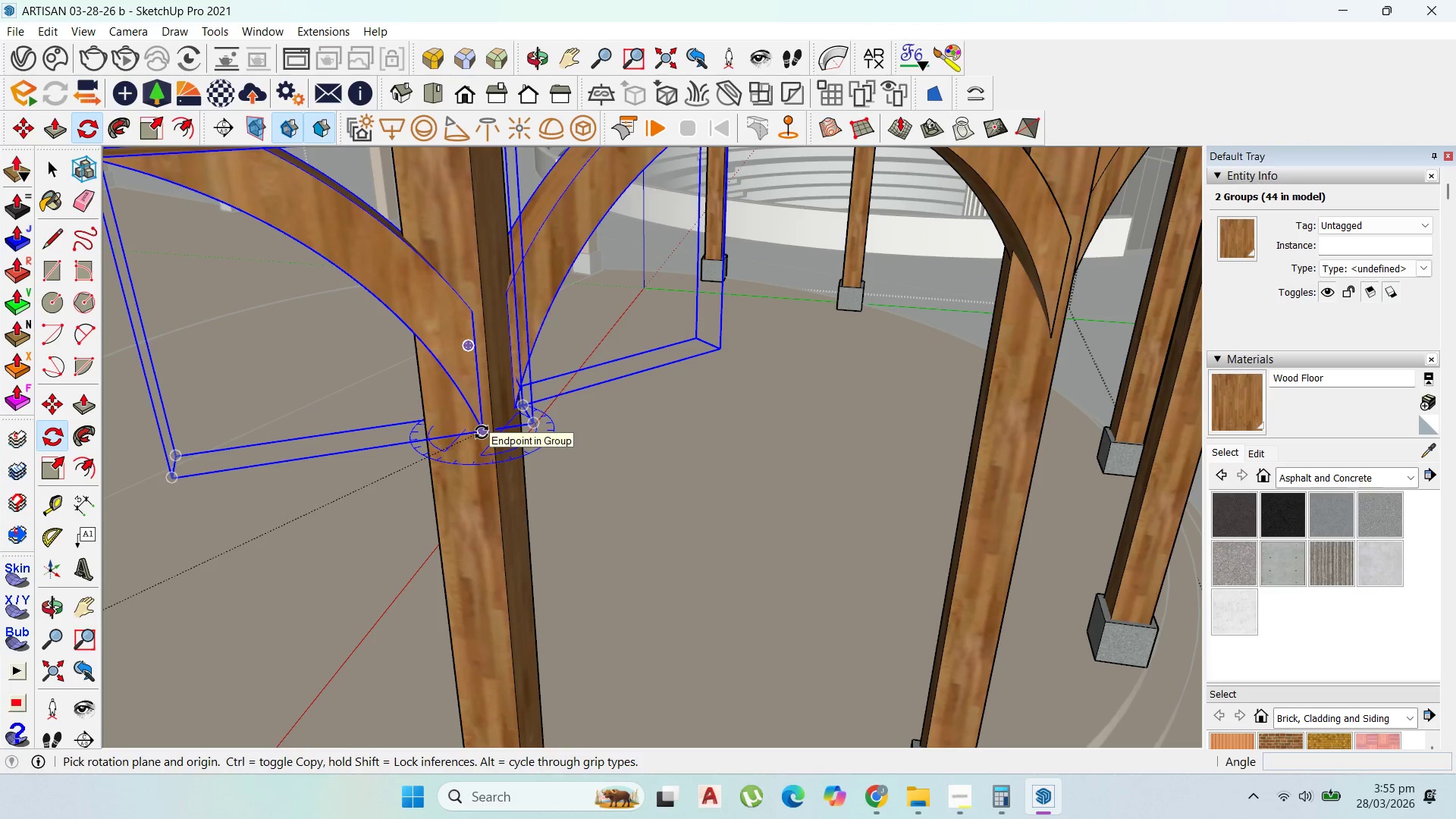 
key(ArrowUp)
 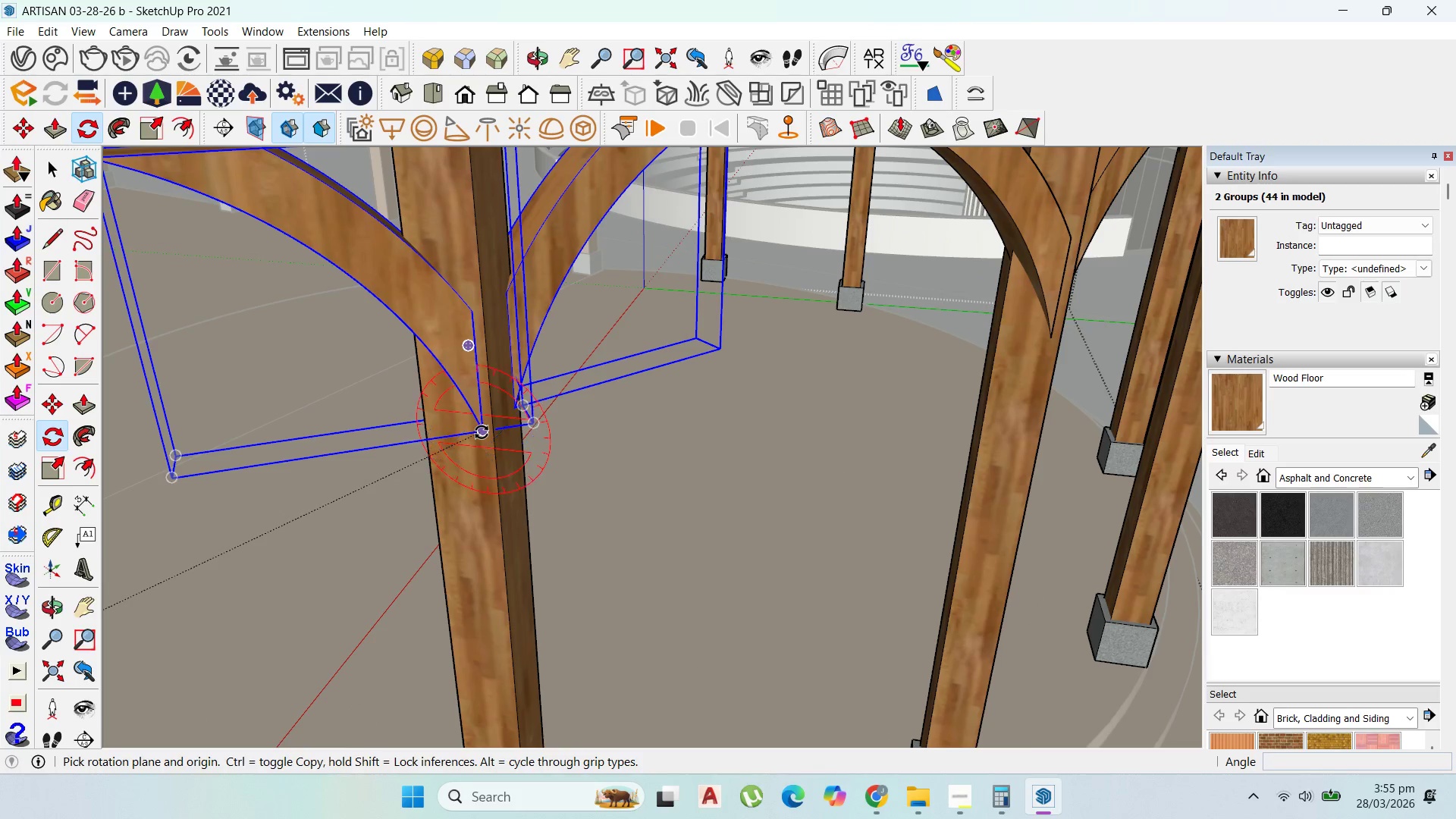 
key(ArrowRight)
 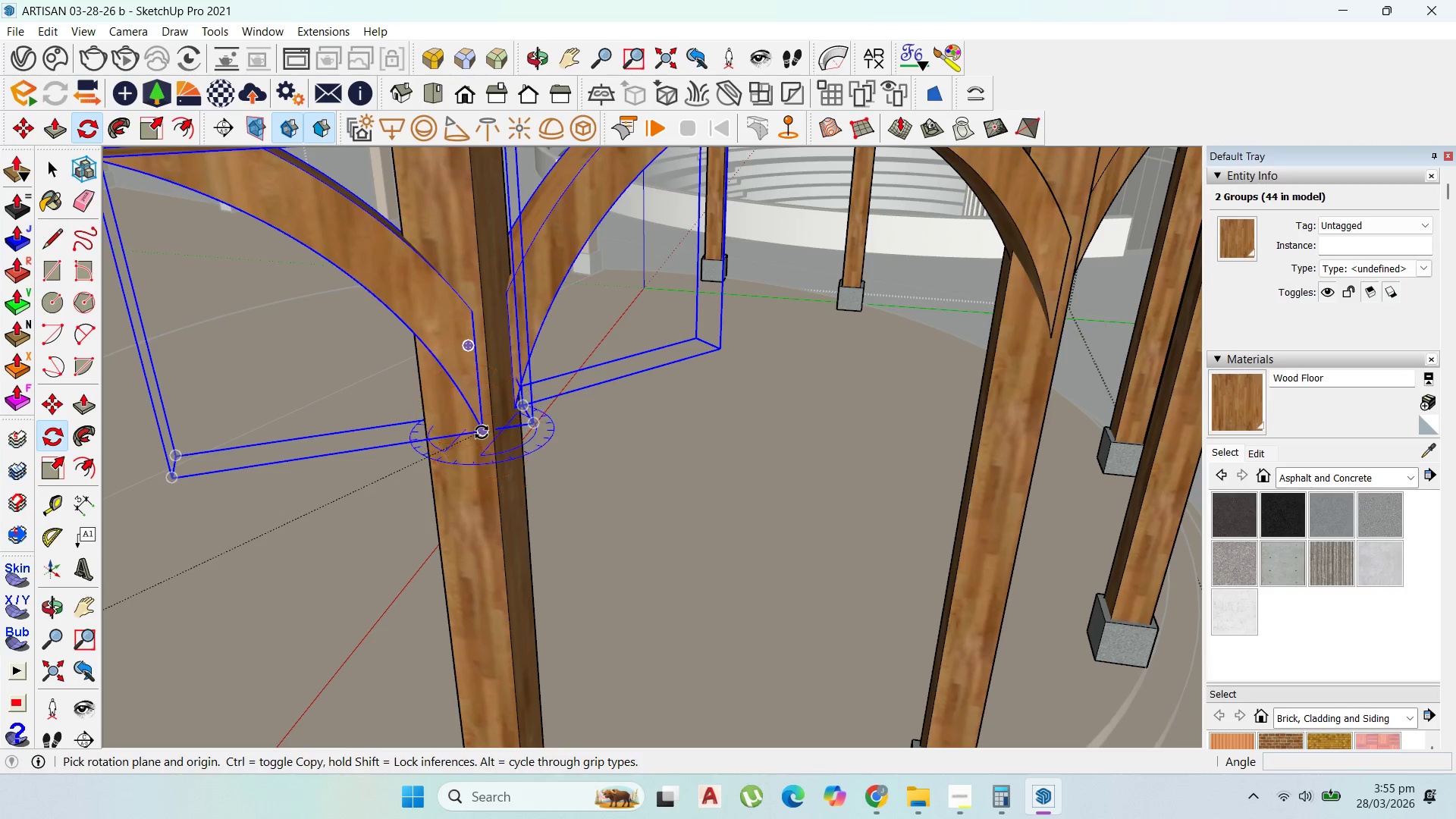 
key(ArrowUp)
 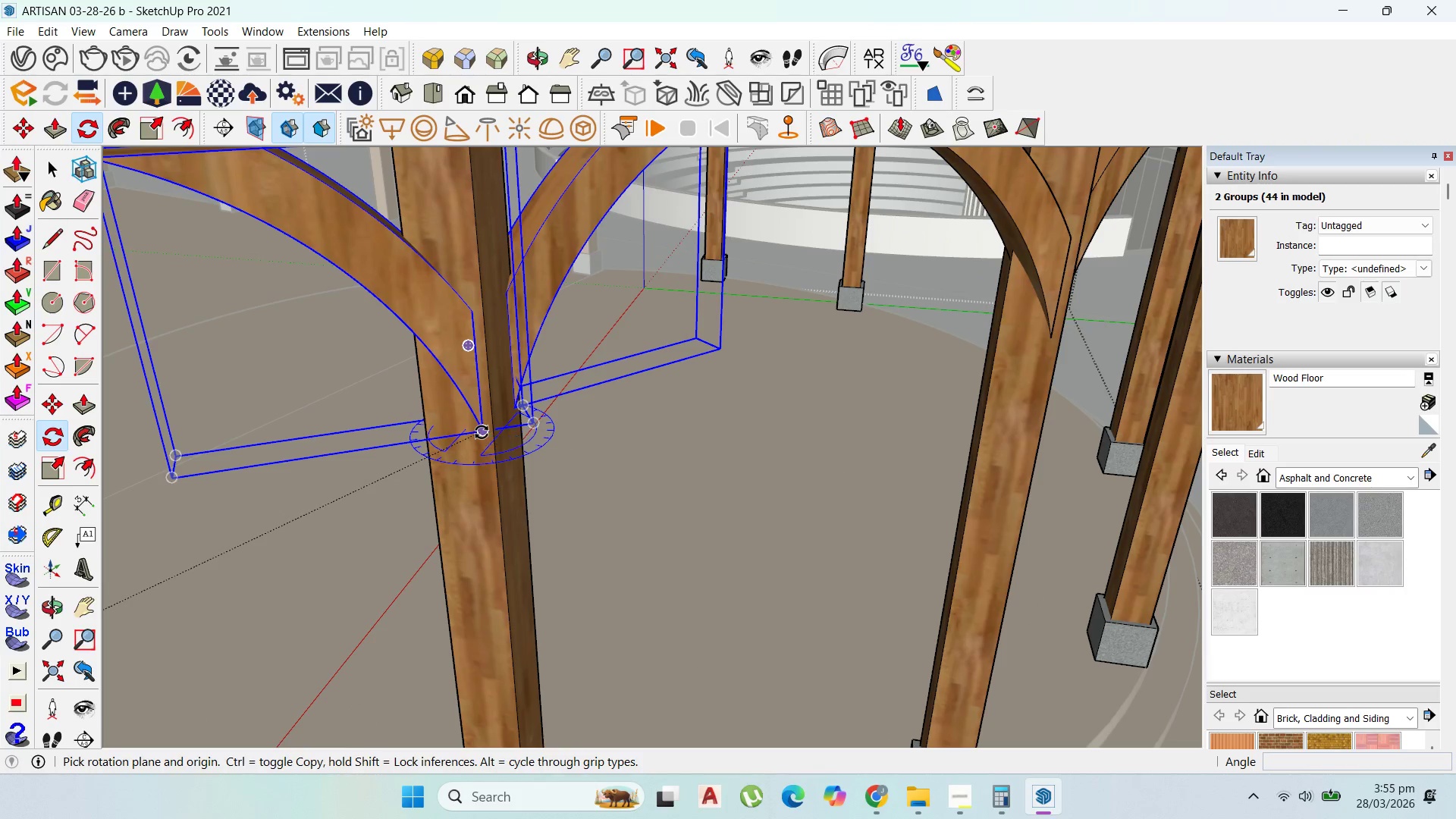 
left_click([482, 432])
 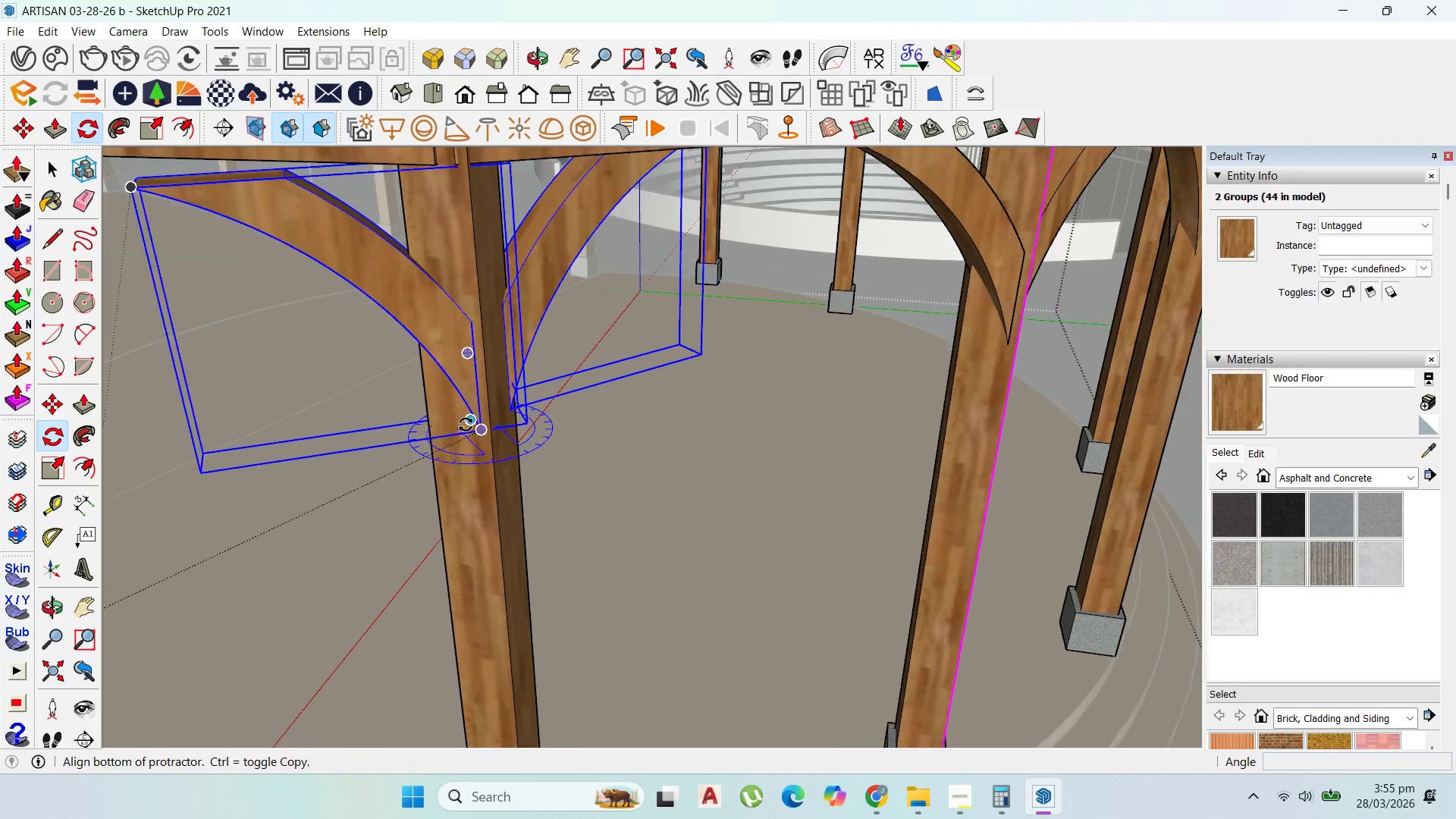 
scroll: coordinate [458, 431], scroll_direction: down, amount: 6.0
 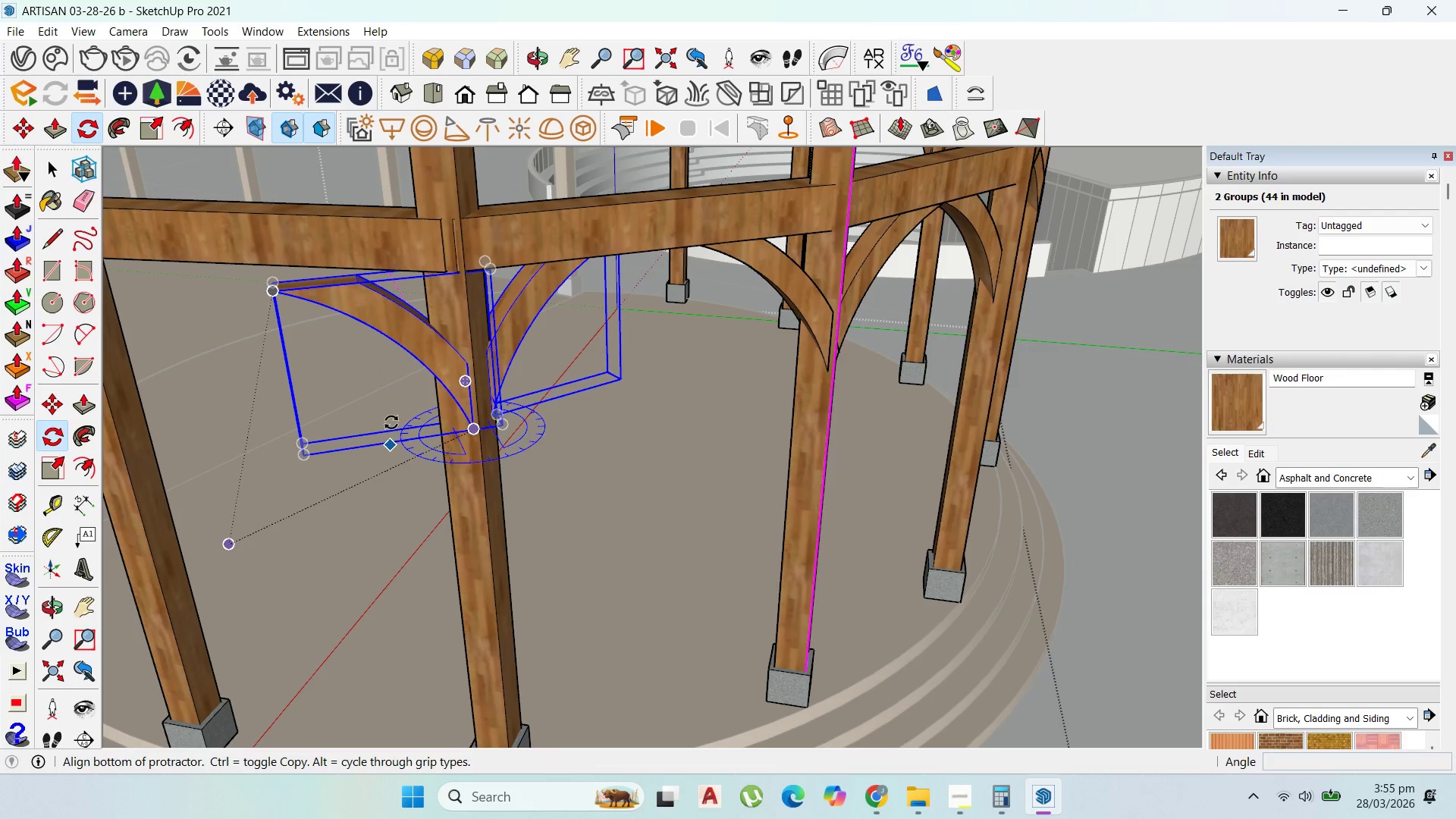 
key(Escape)
 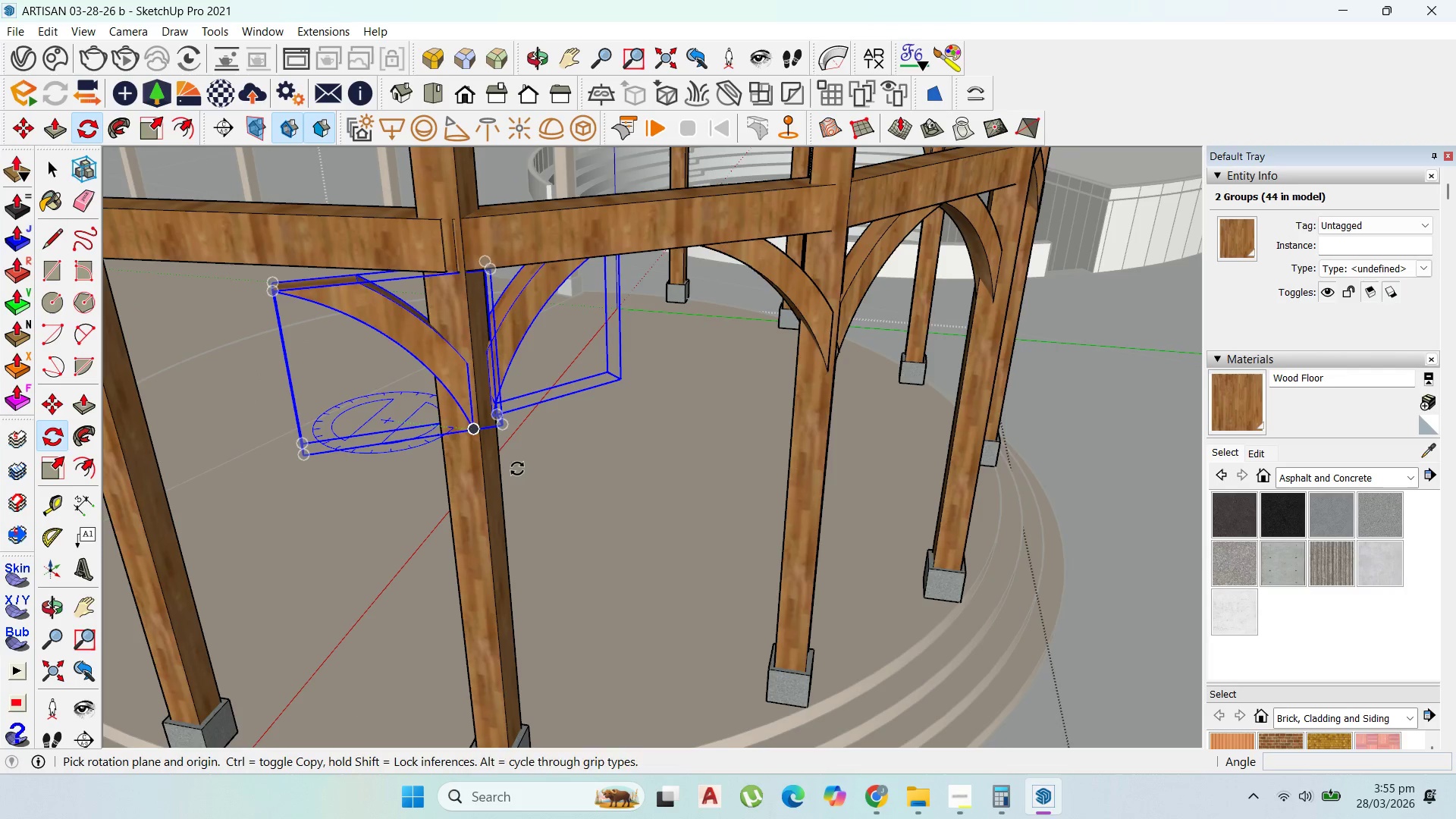 
scroll: coordinate [544, 493], scroll_direction: down, amount: 8.0
 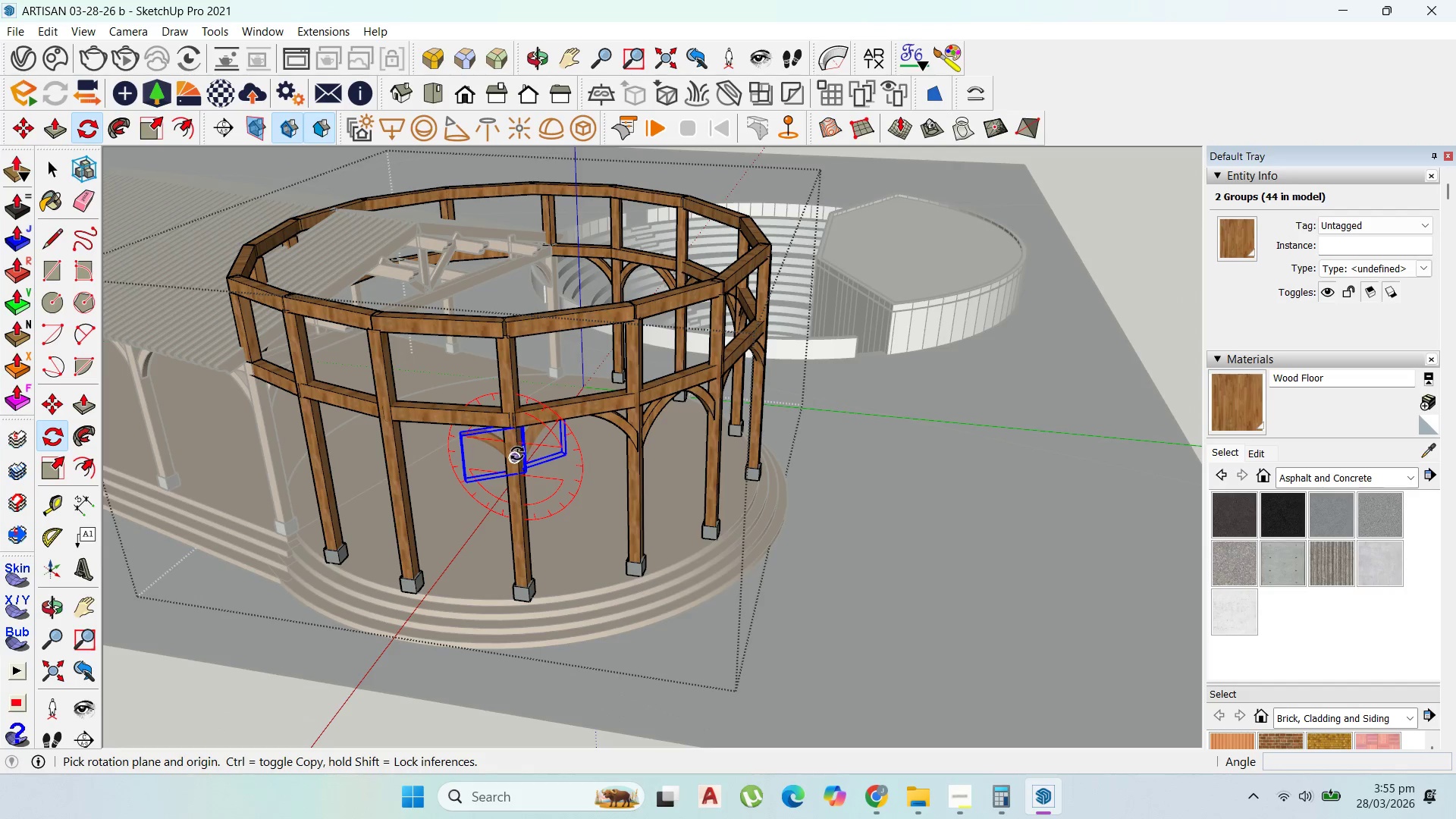 
scroll: coordinate [536, 630], scroll_direction: up, amount: 20.0
 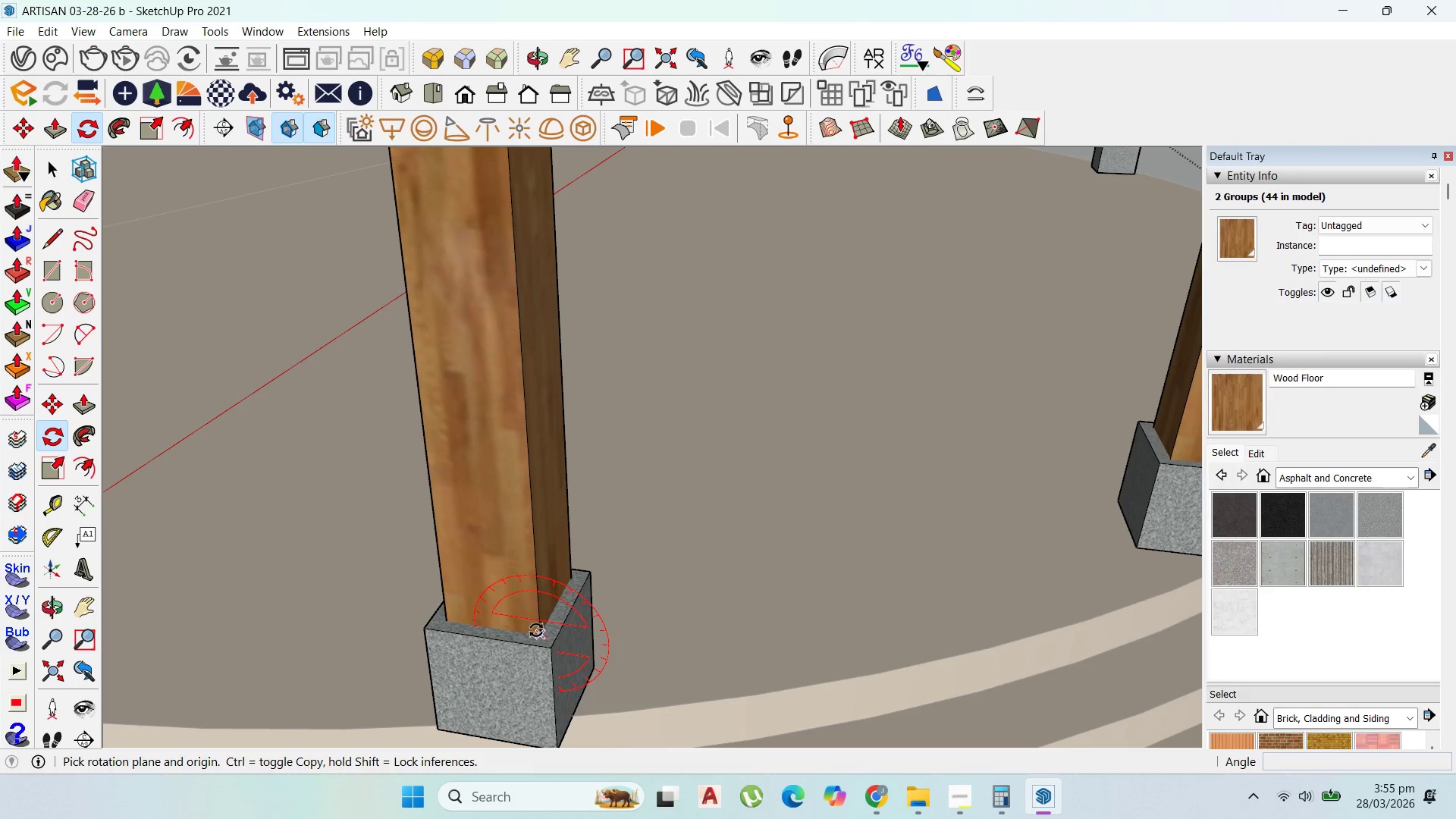 
key(ArrowRight)
 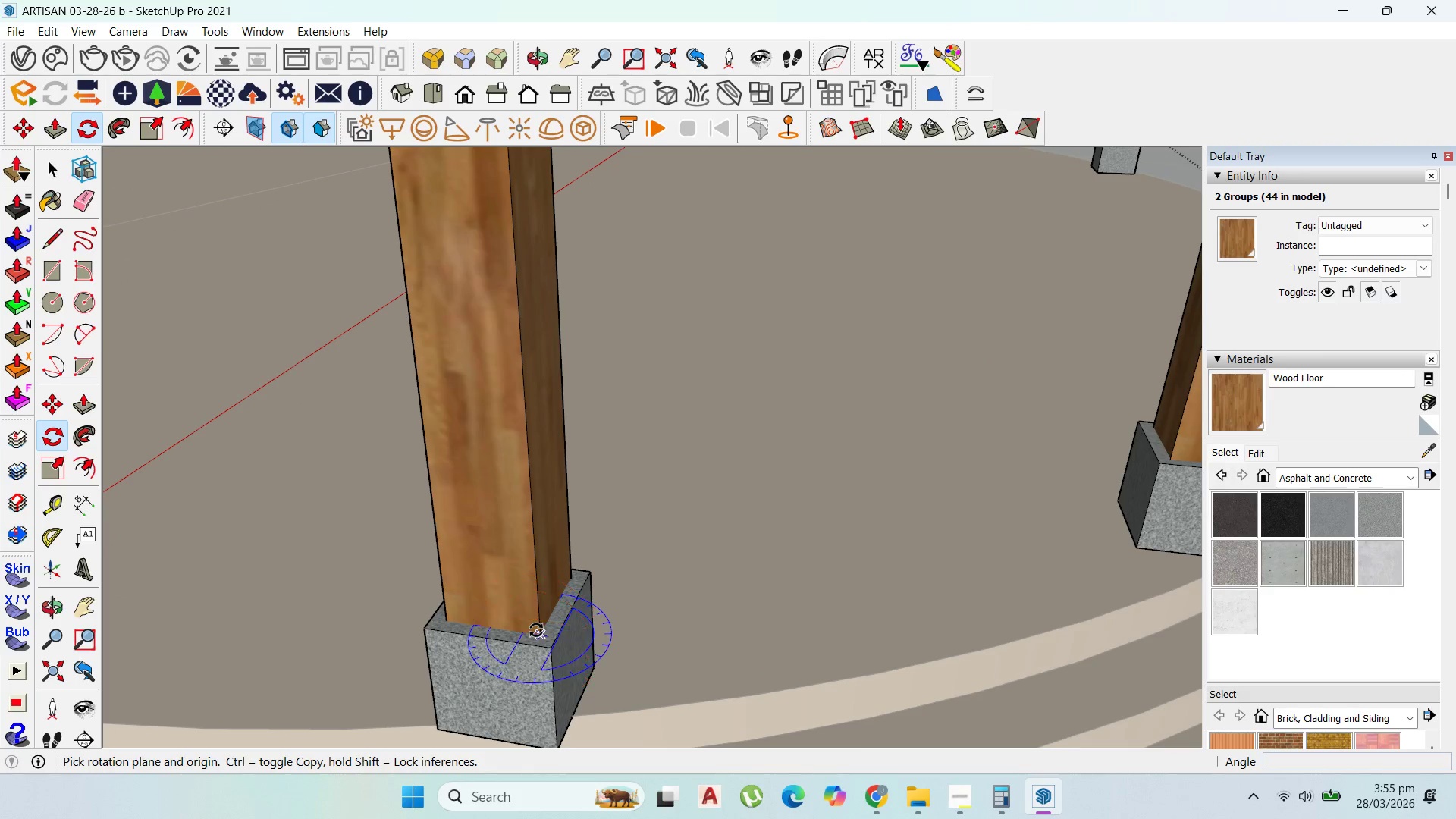 
key(ArrowUp)
 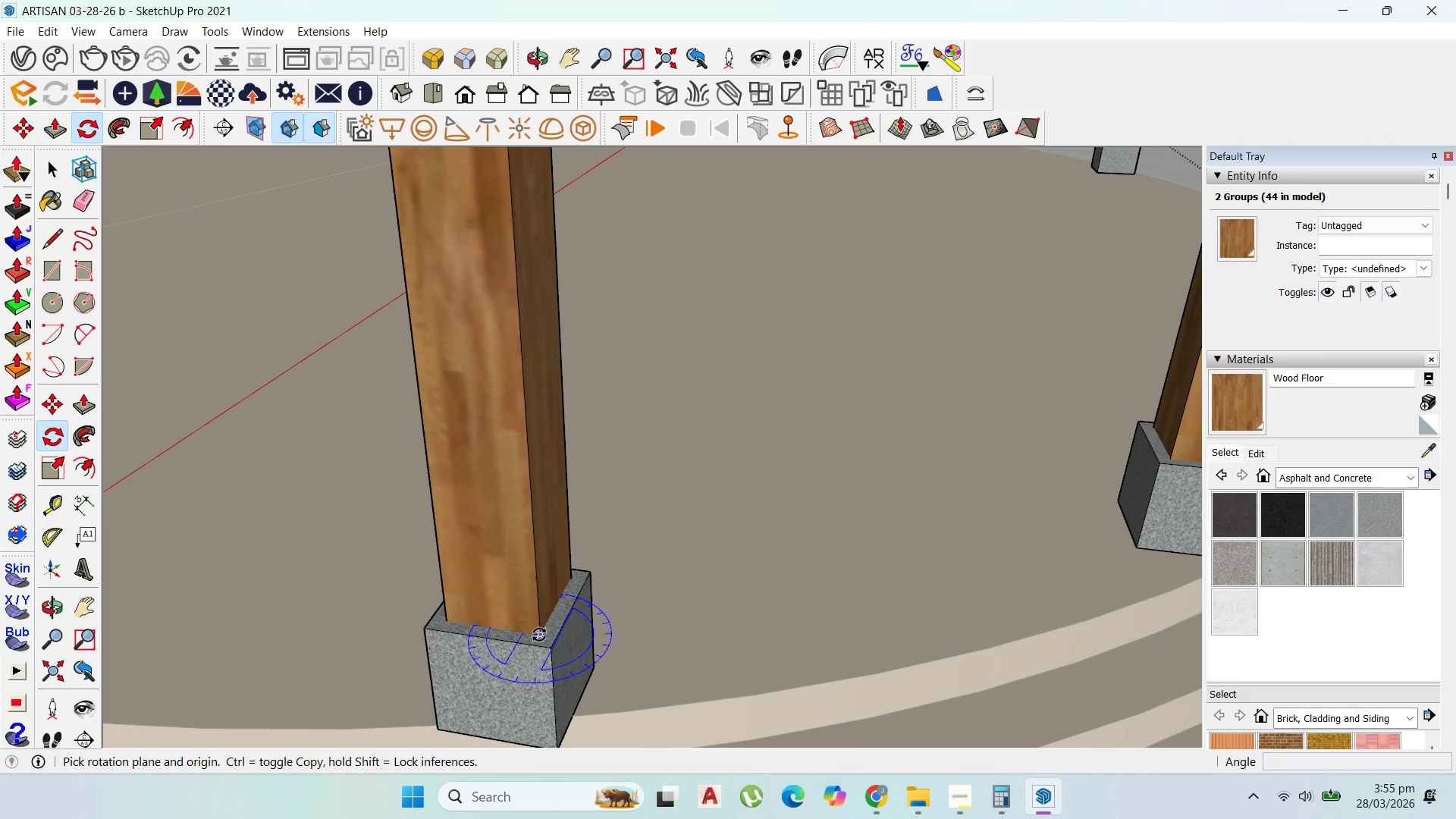 
left_click([539, 635])
 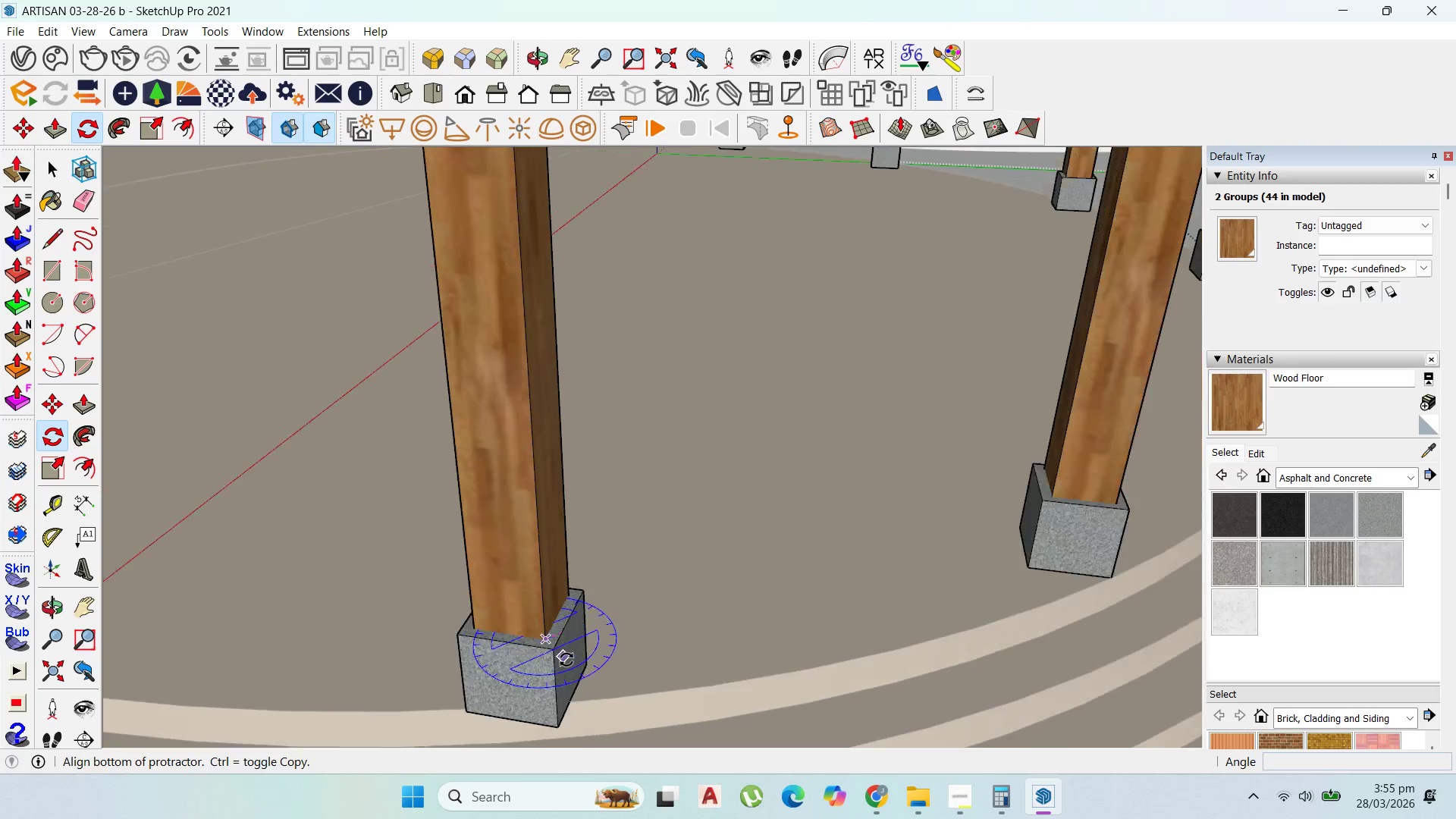 
scroll: coordinate [532, 648], scroll_direction: down, amount: 12.0
 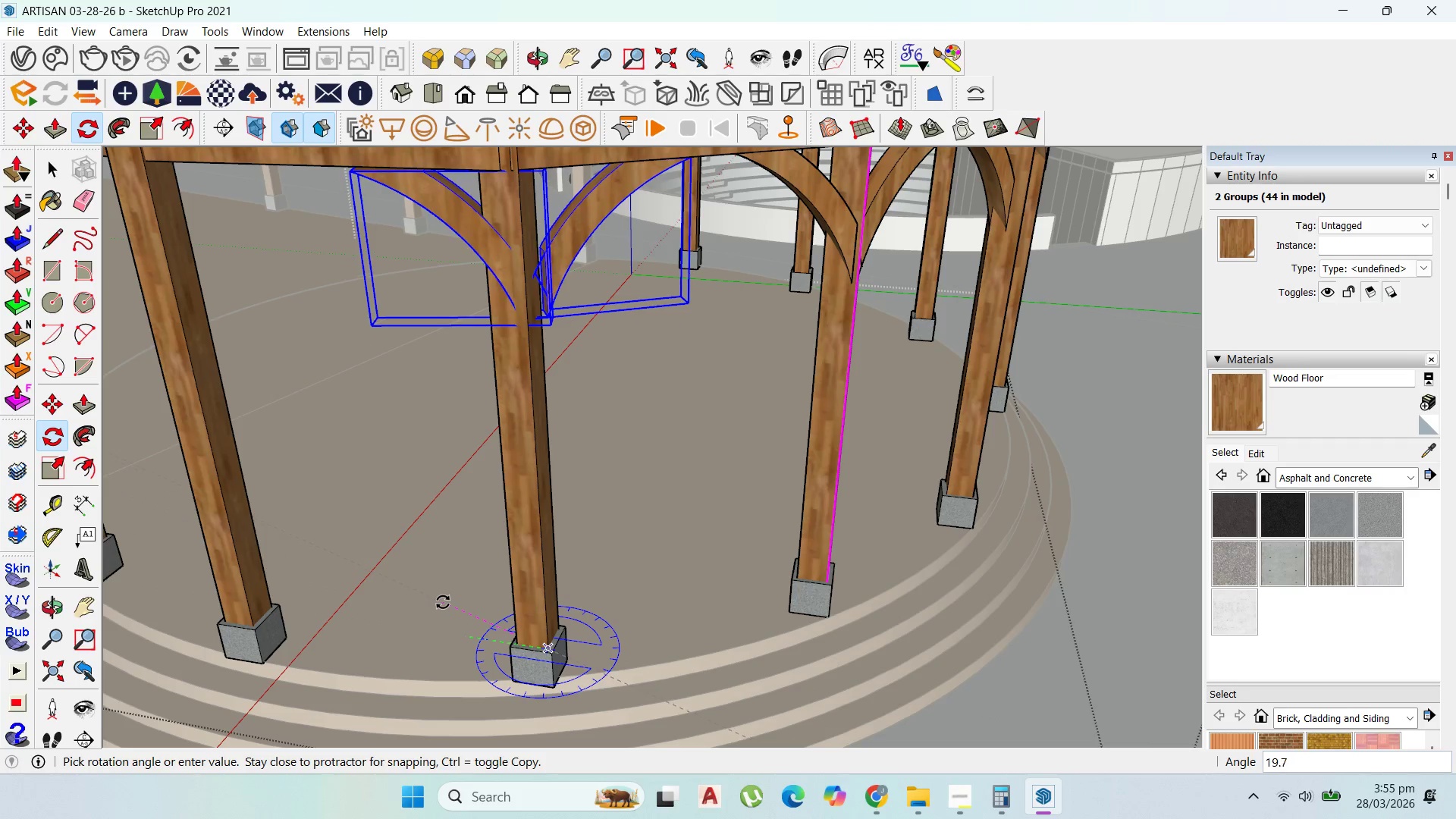 
wait(5.36)
 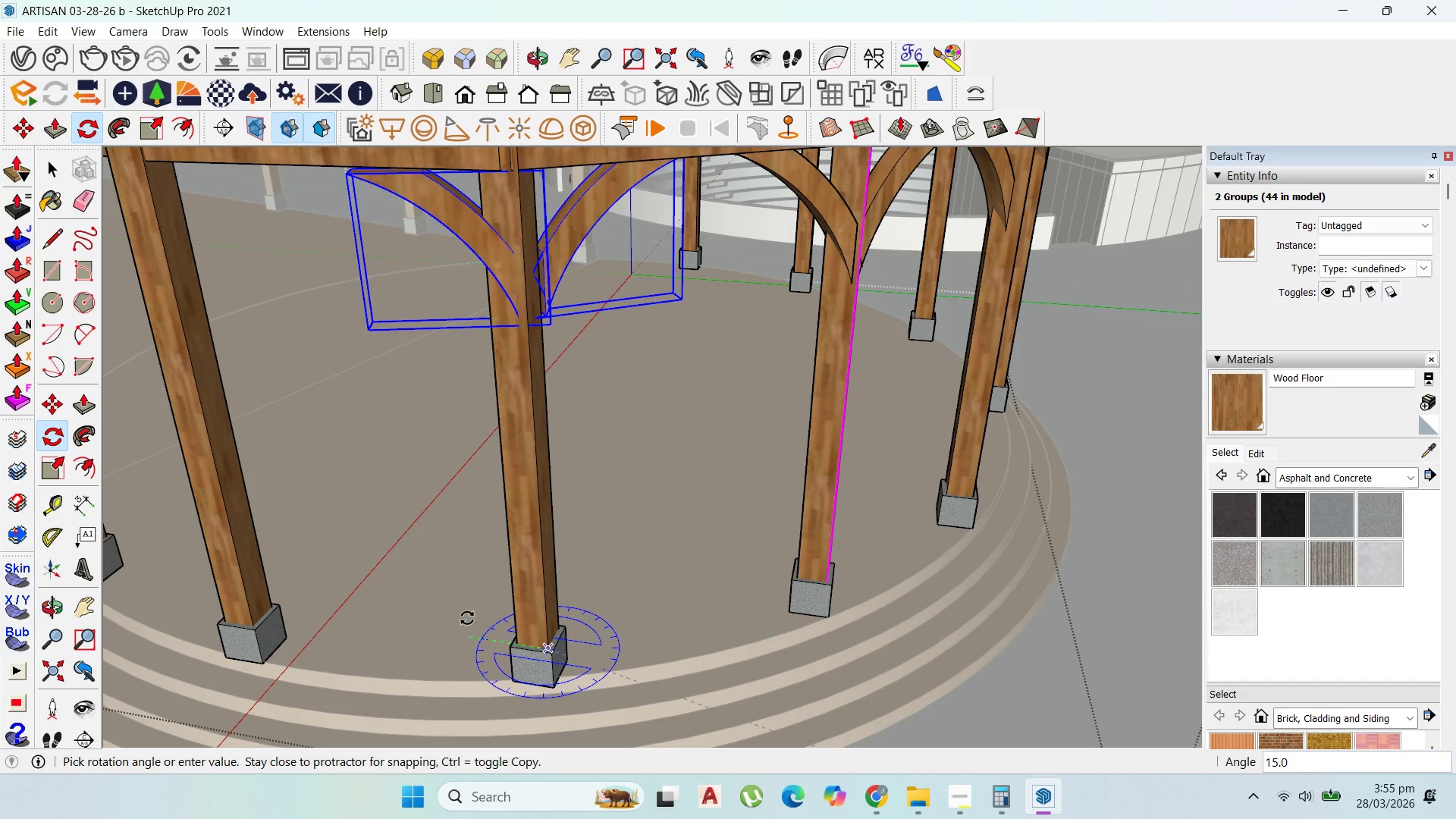 
left_click([452, 598])
 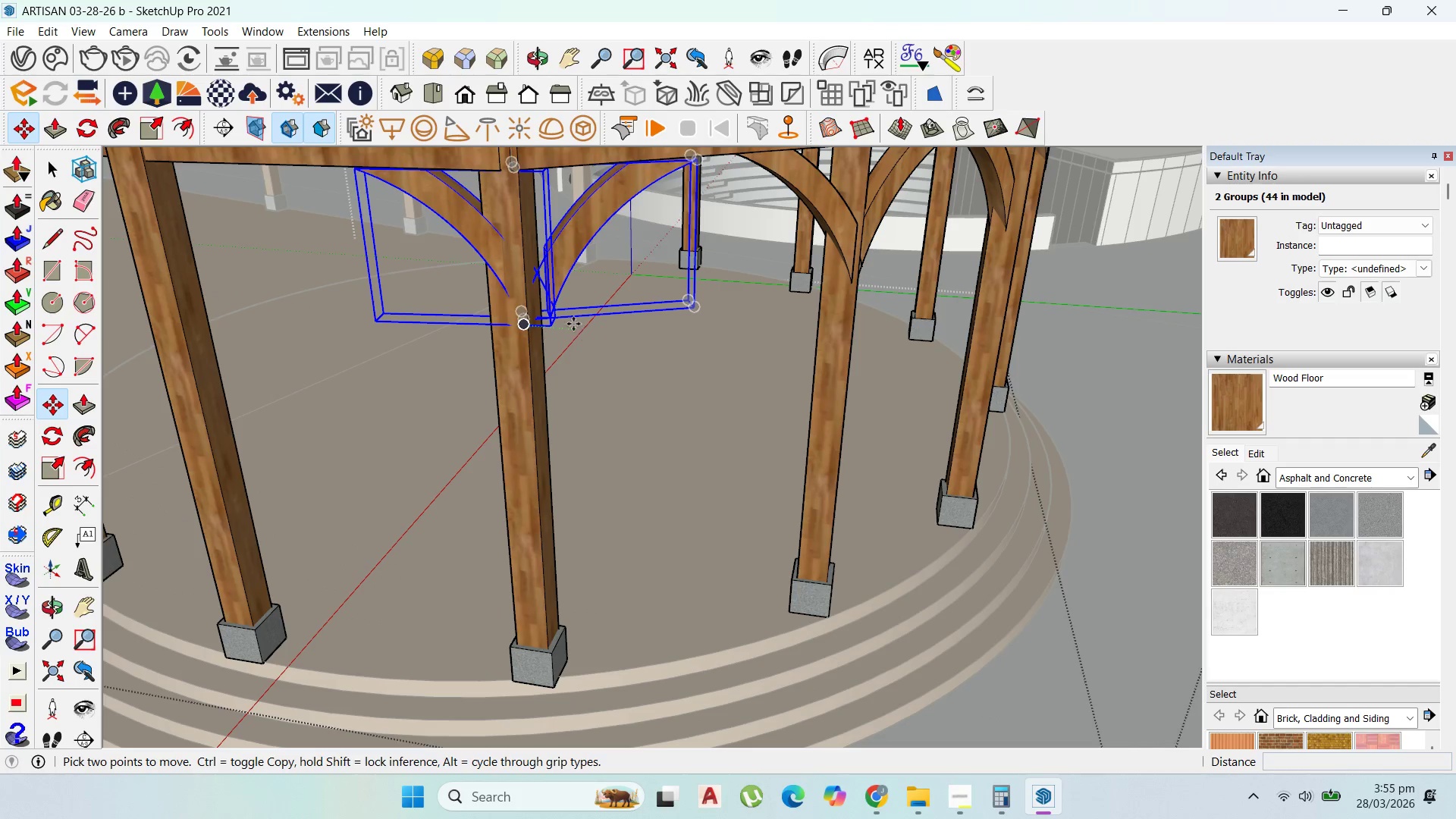 
left_click([560, 309])
 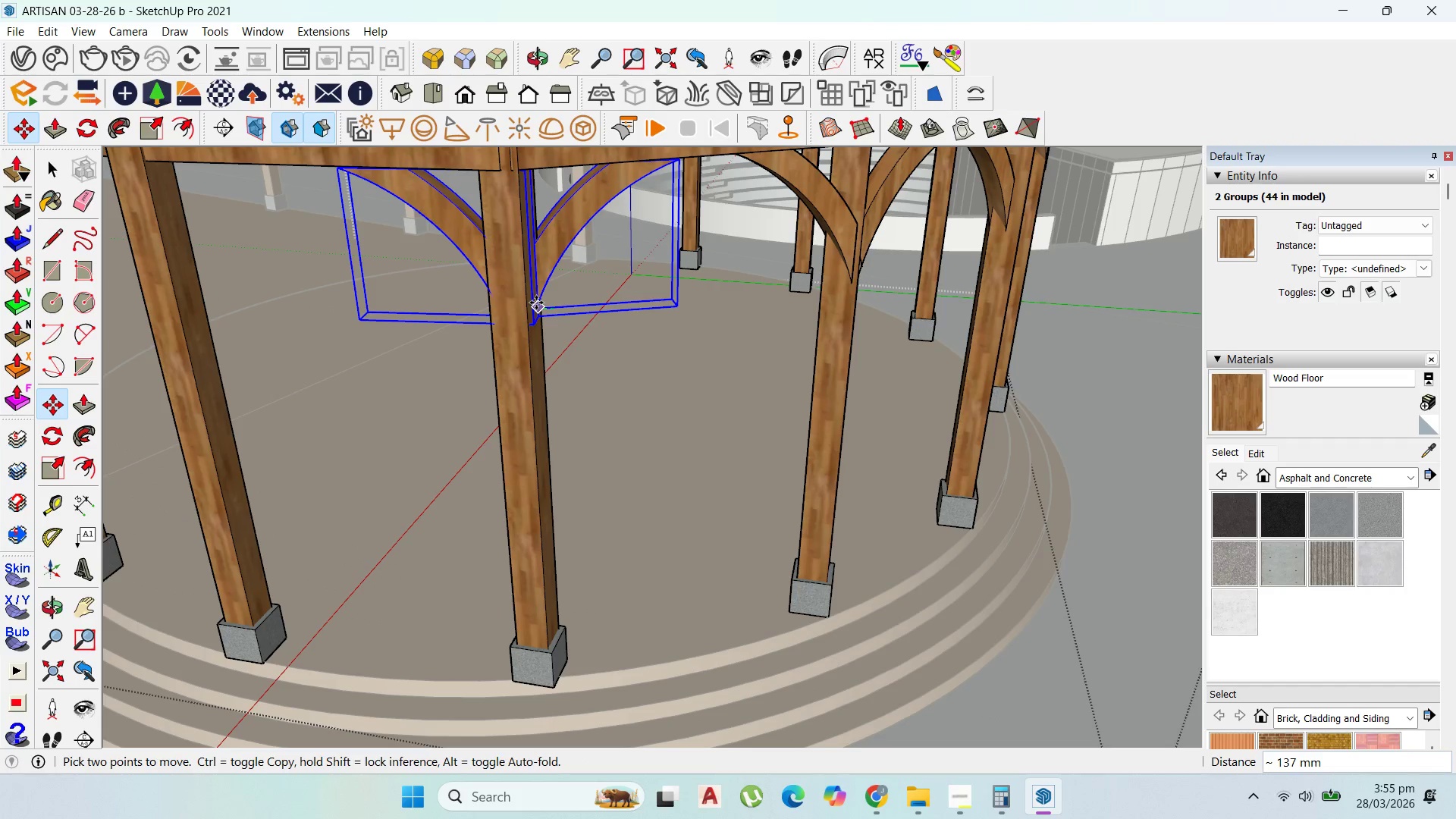 
left_click([536, 303])
 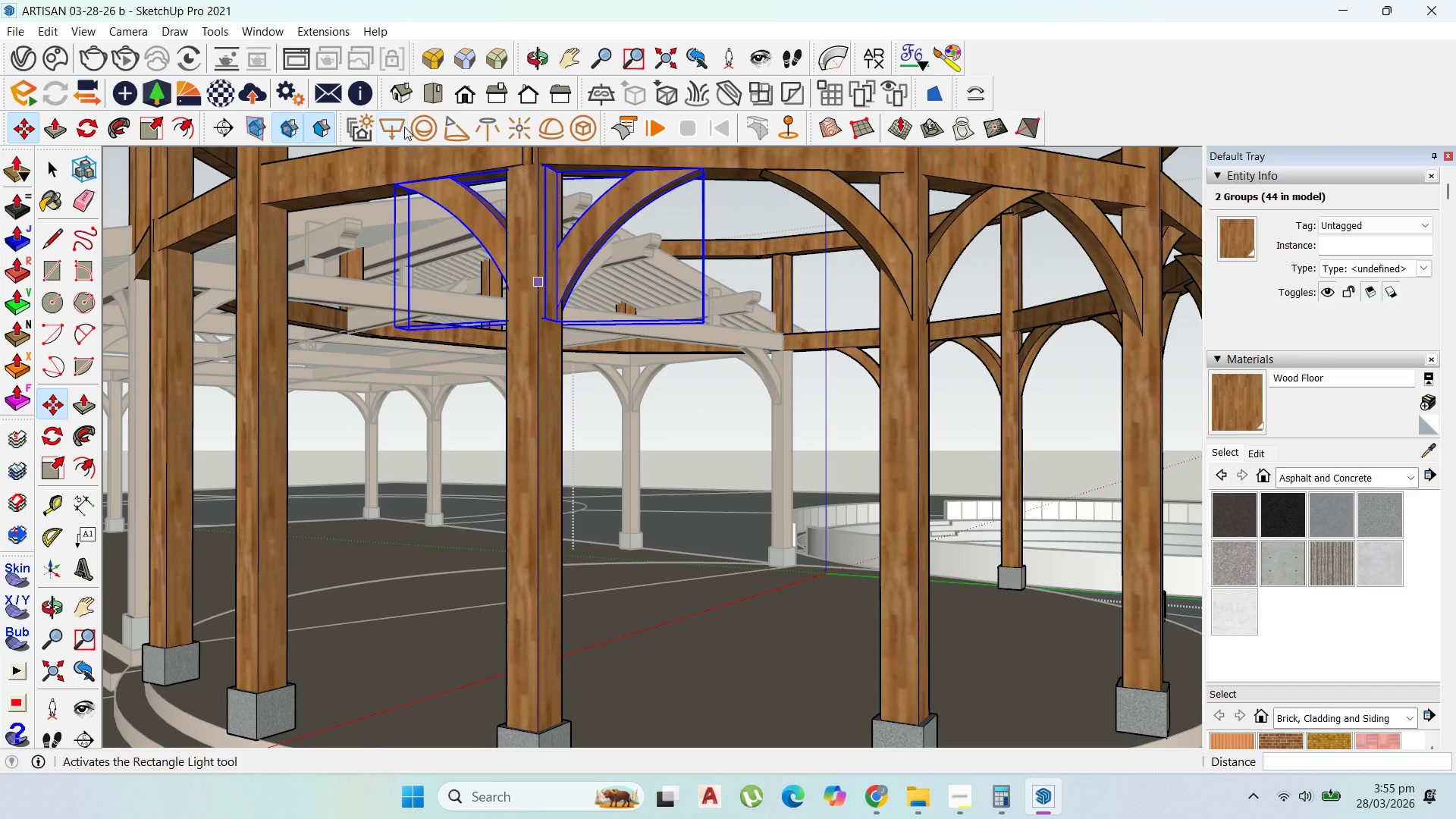 
scroll: coordinate [400, 187], scroll_direction: up, amount: 4.0
 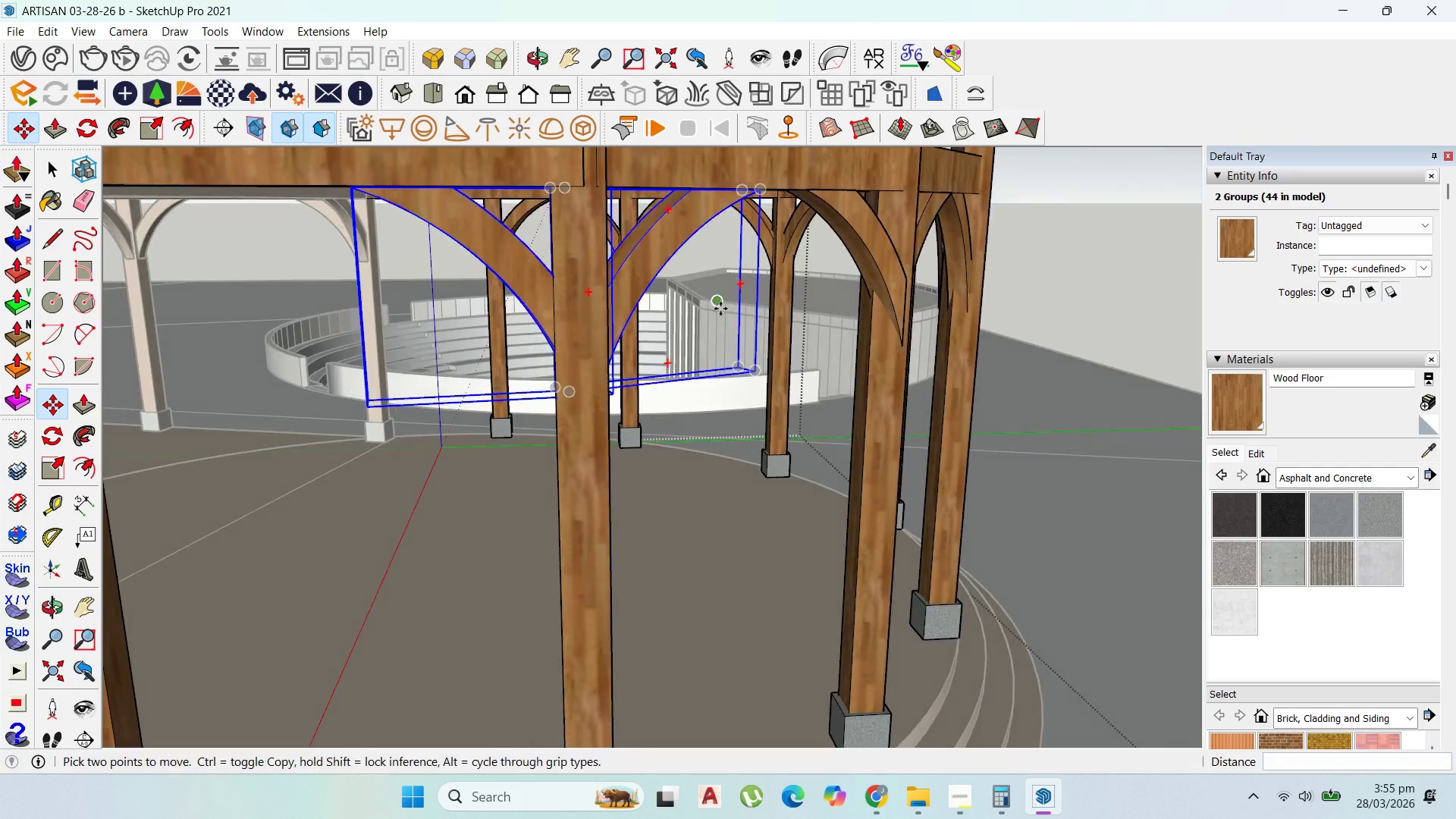 
scroll: coordinate [721, 317], scroll_direction: down, amount: 8.0
 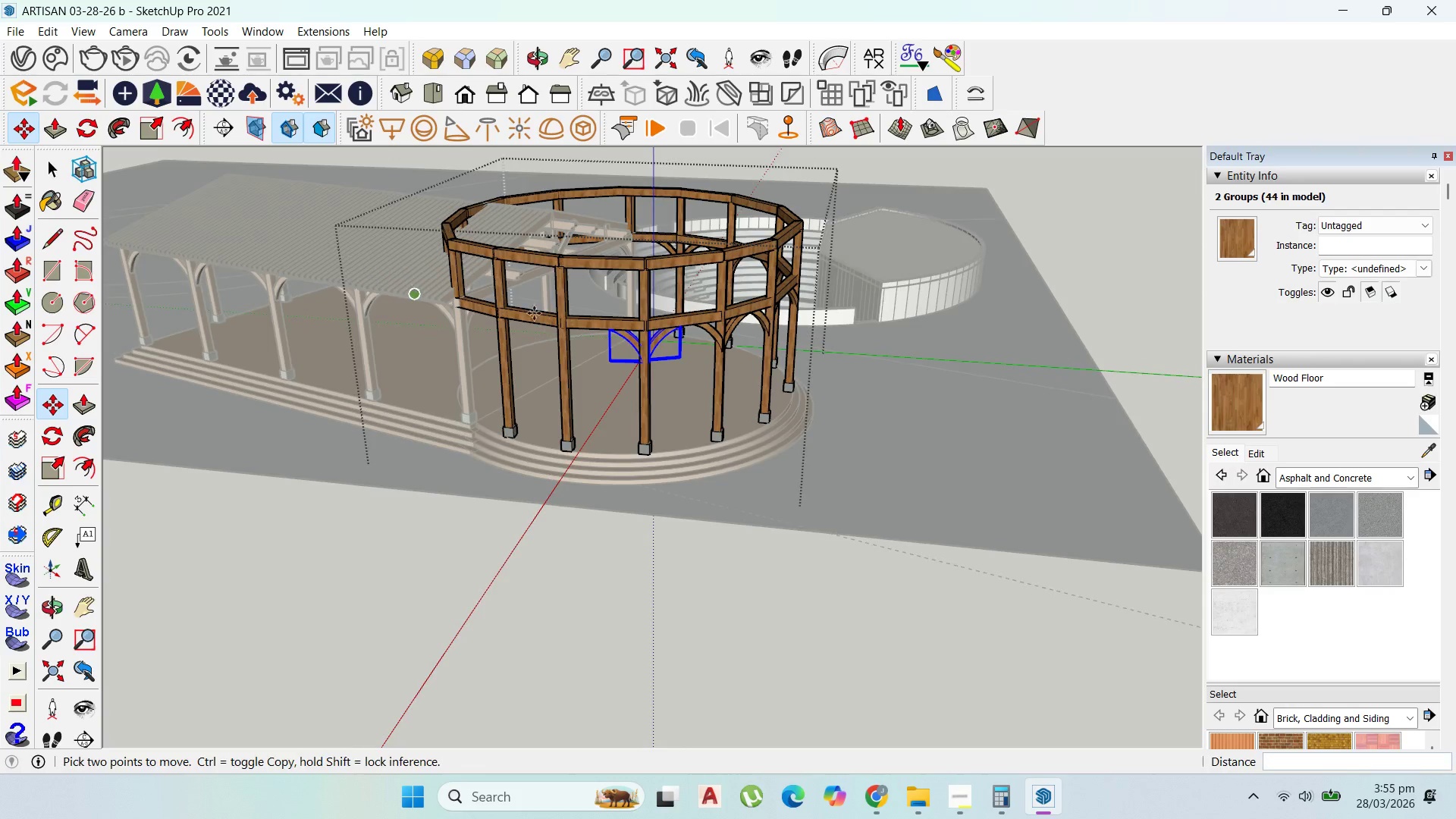 
scroll: coordinate [635, 479], scroll_direction: up, amount: 9.0
 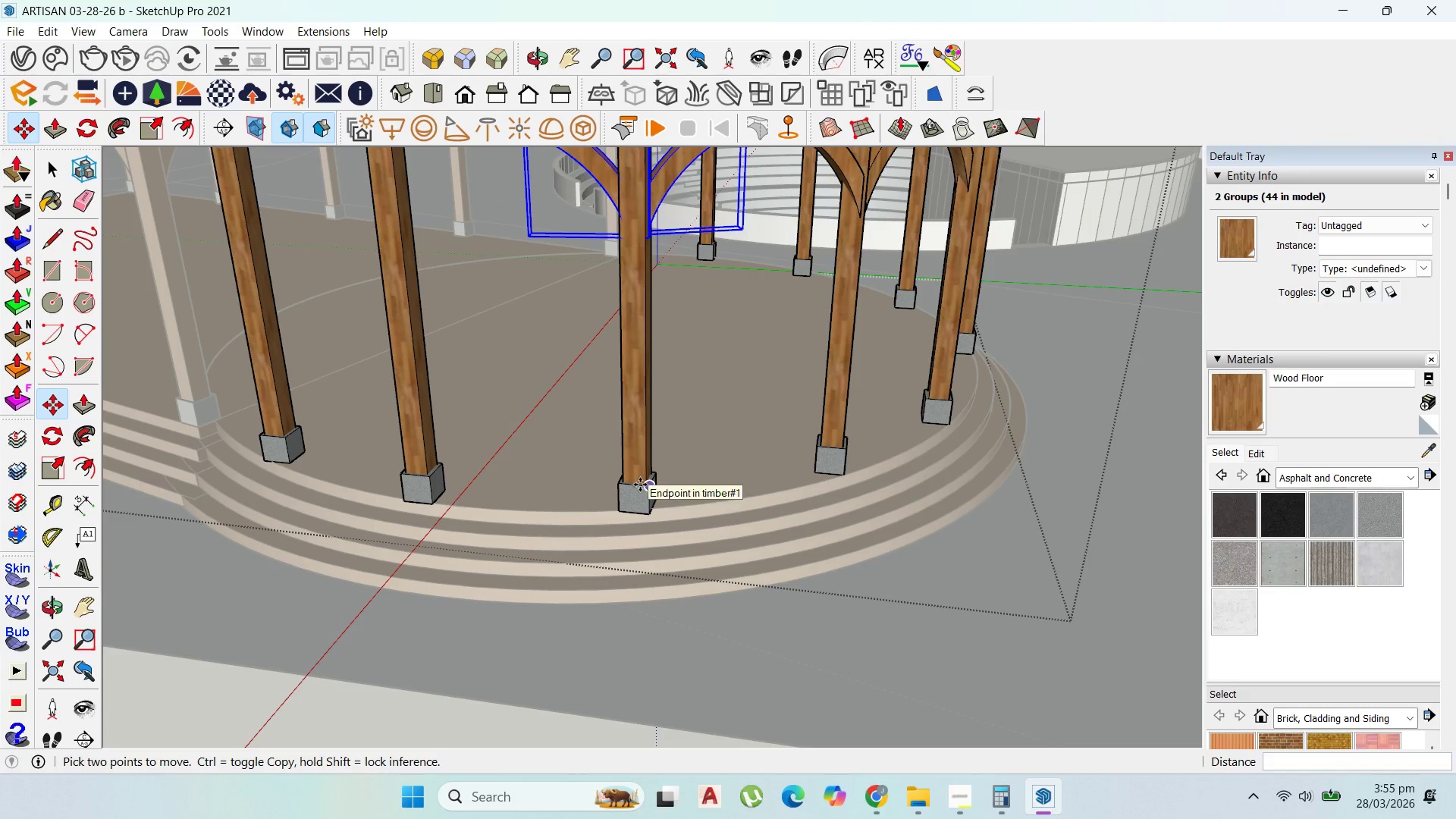 
key(Control+ControlLeft)
 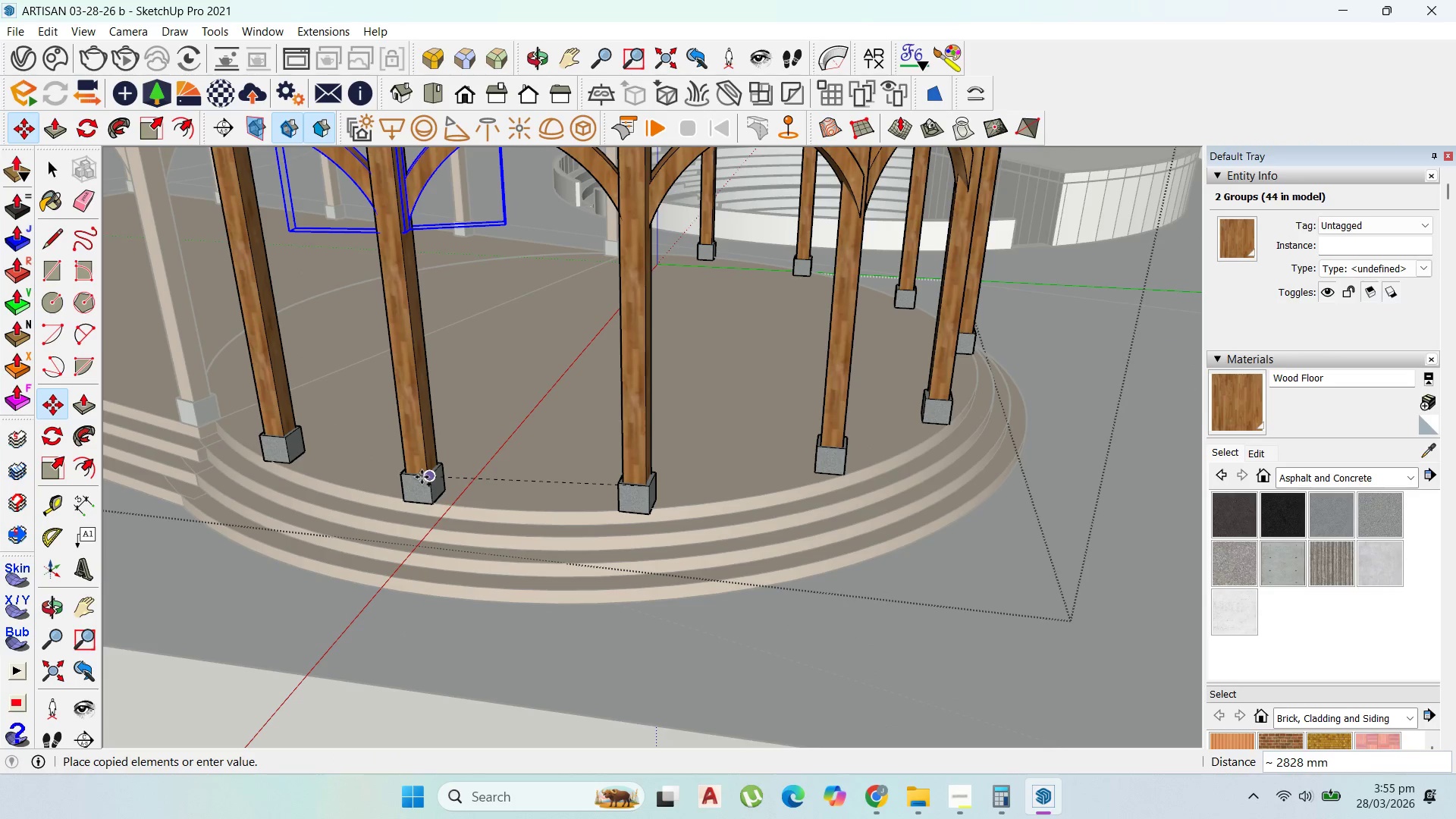 
left_click([422, 477])
 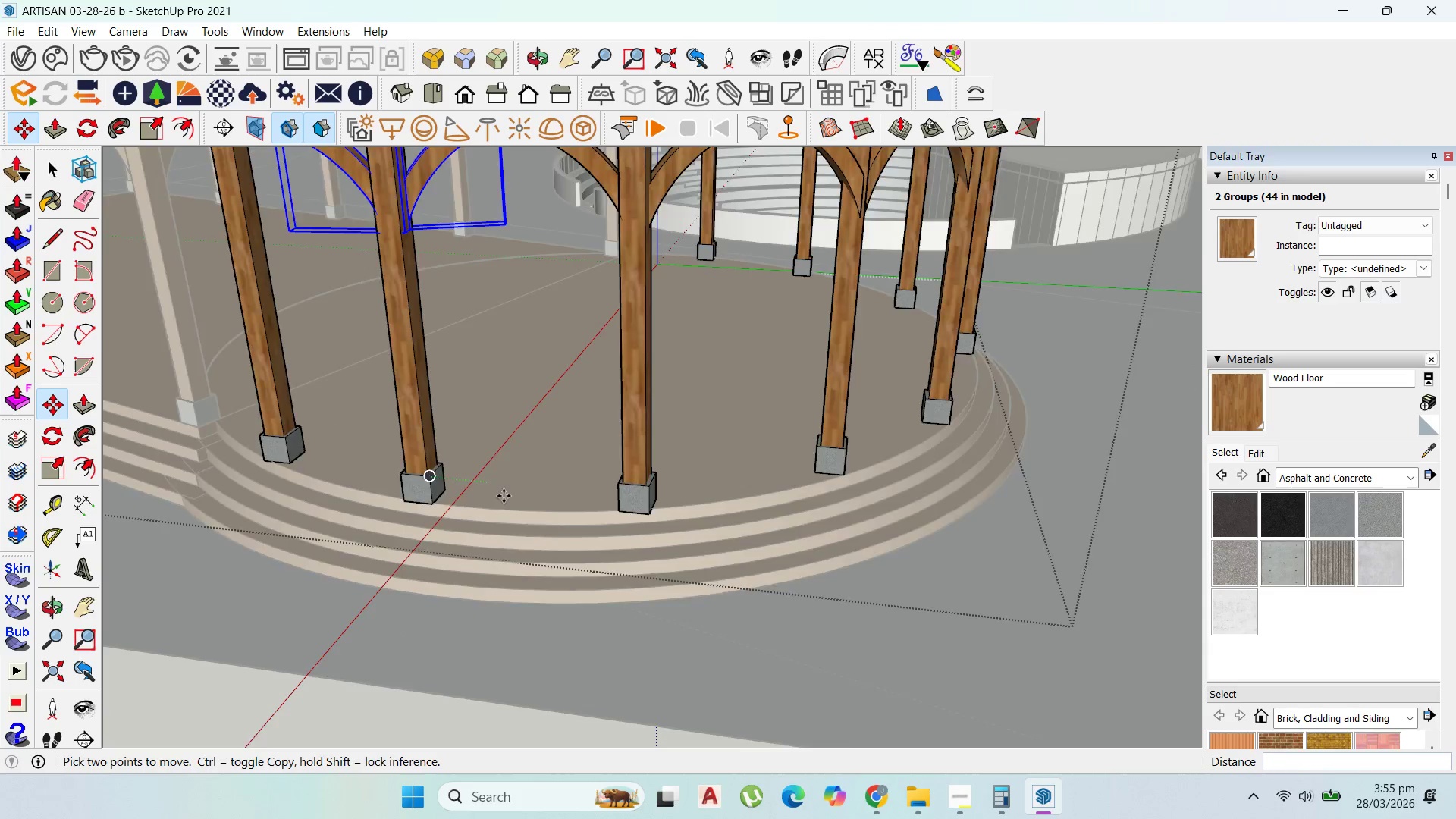 
scroll: coordinate [448, 289], scroll_direction: down, amount: 1.0
 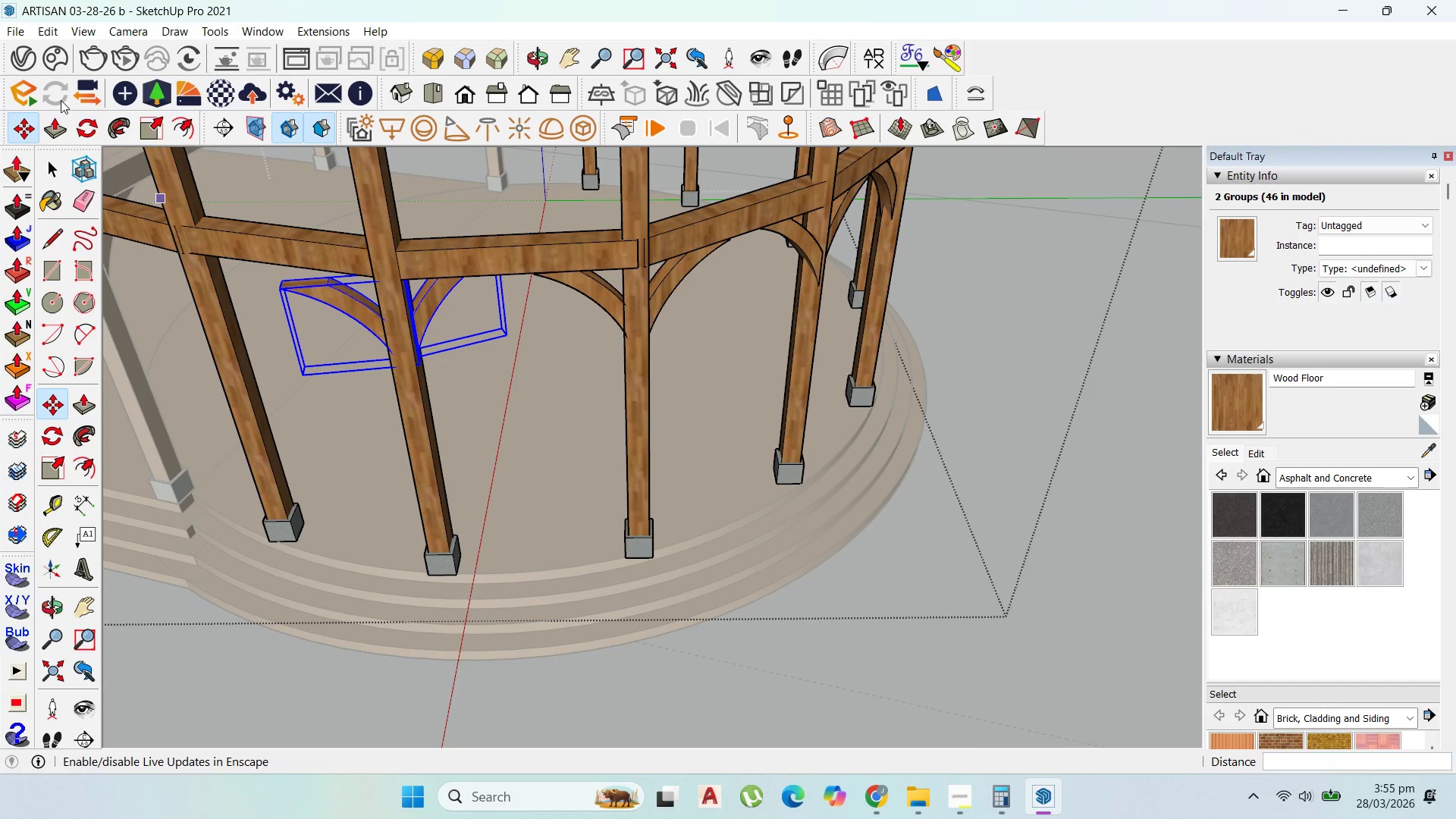 
left_click([93, 127])
 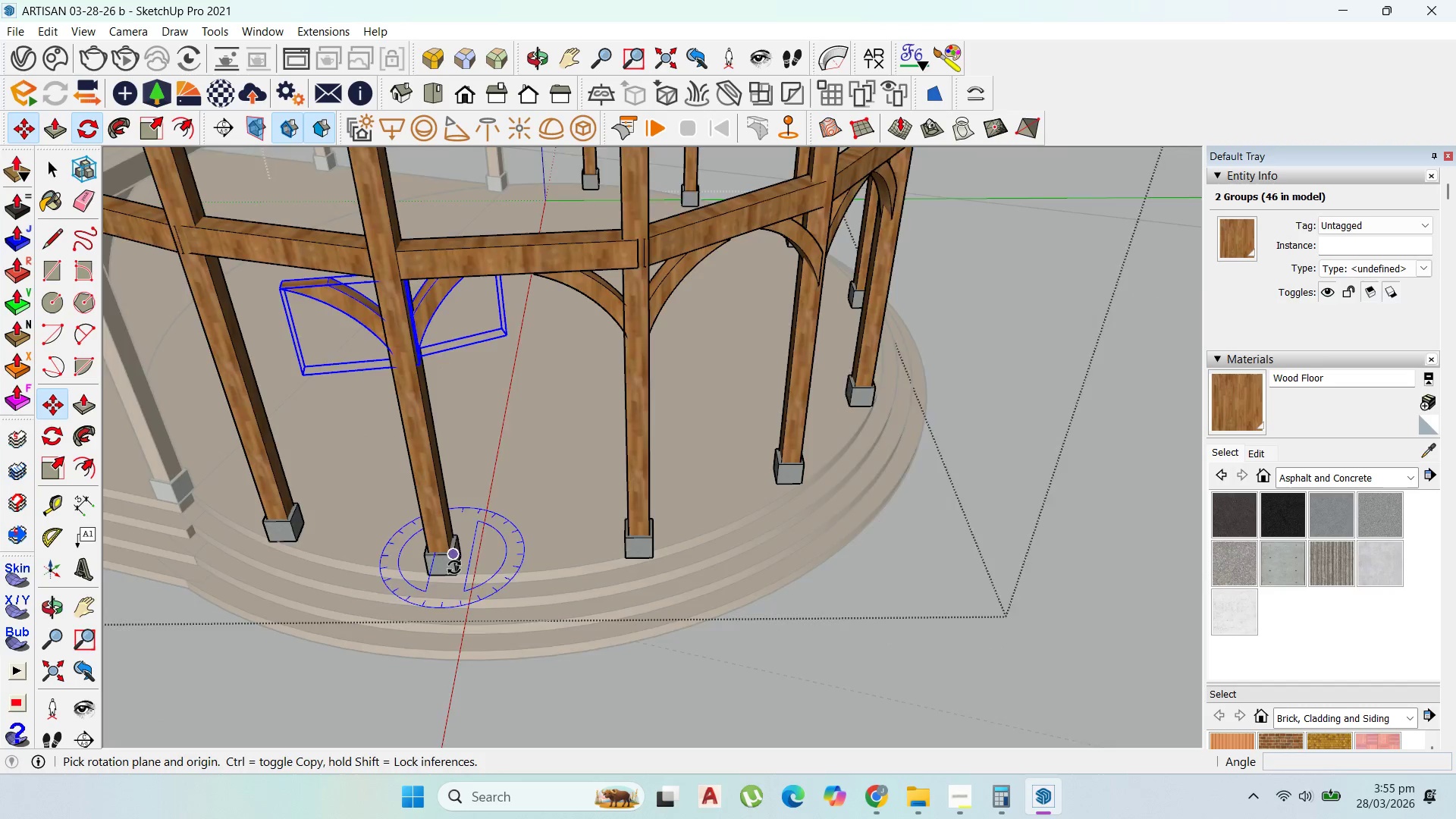 
scroll: coordinate [450, 538], scroll_direction: up, amount: 21.0
 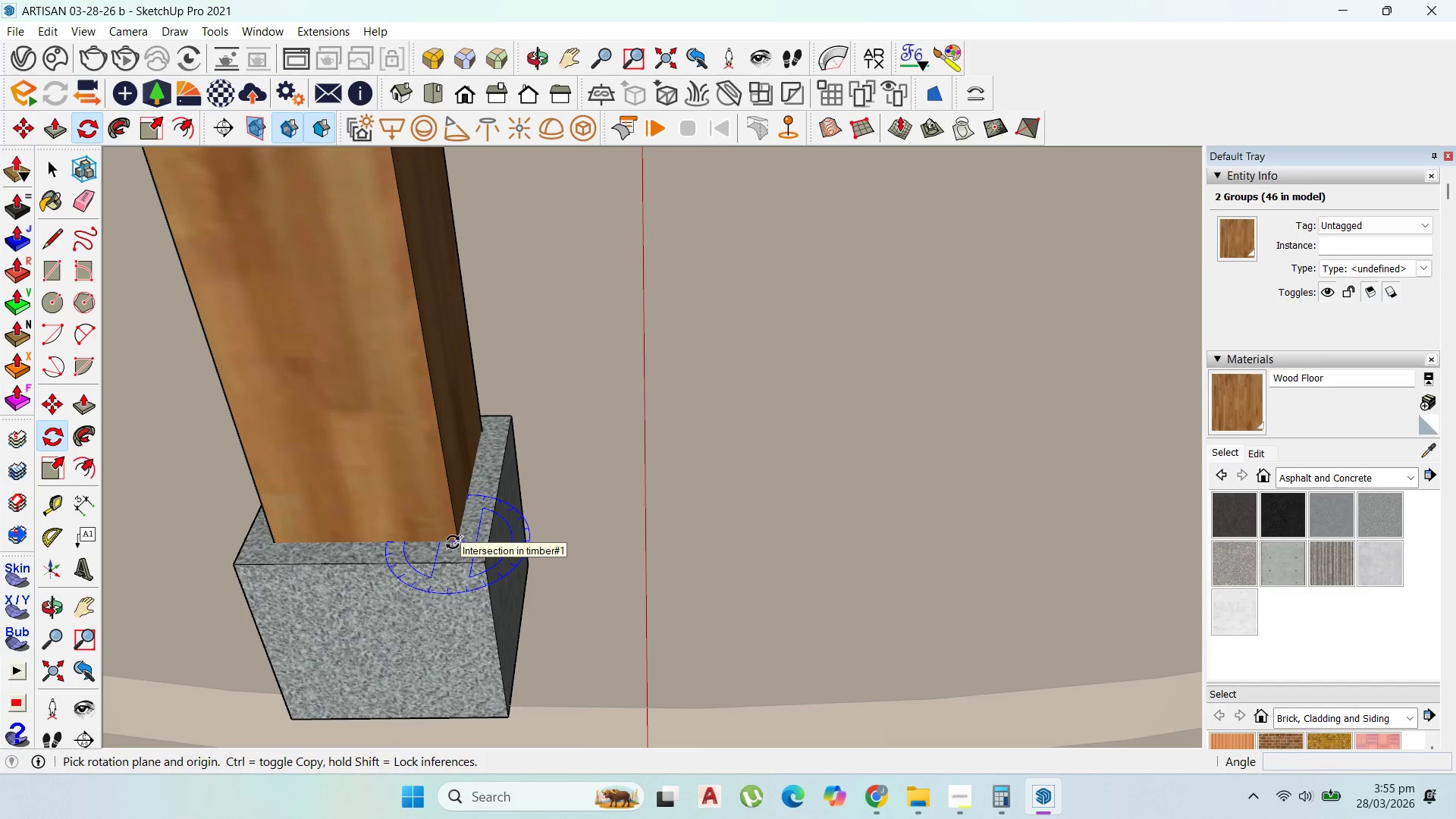 
left_click([453, 542])
 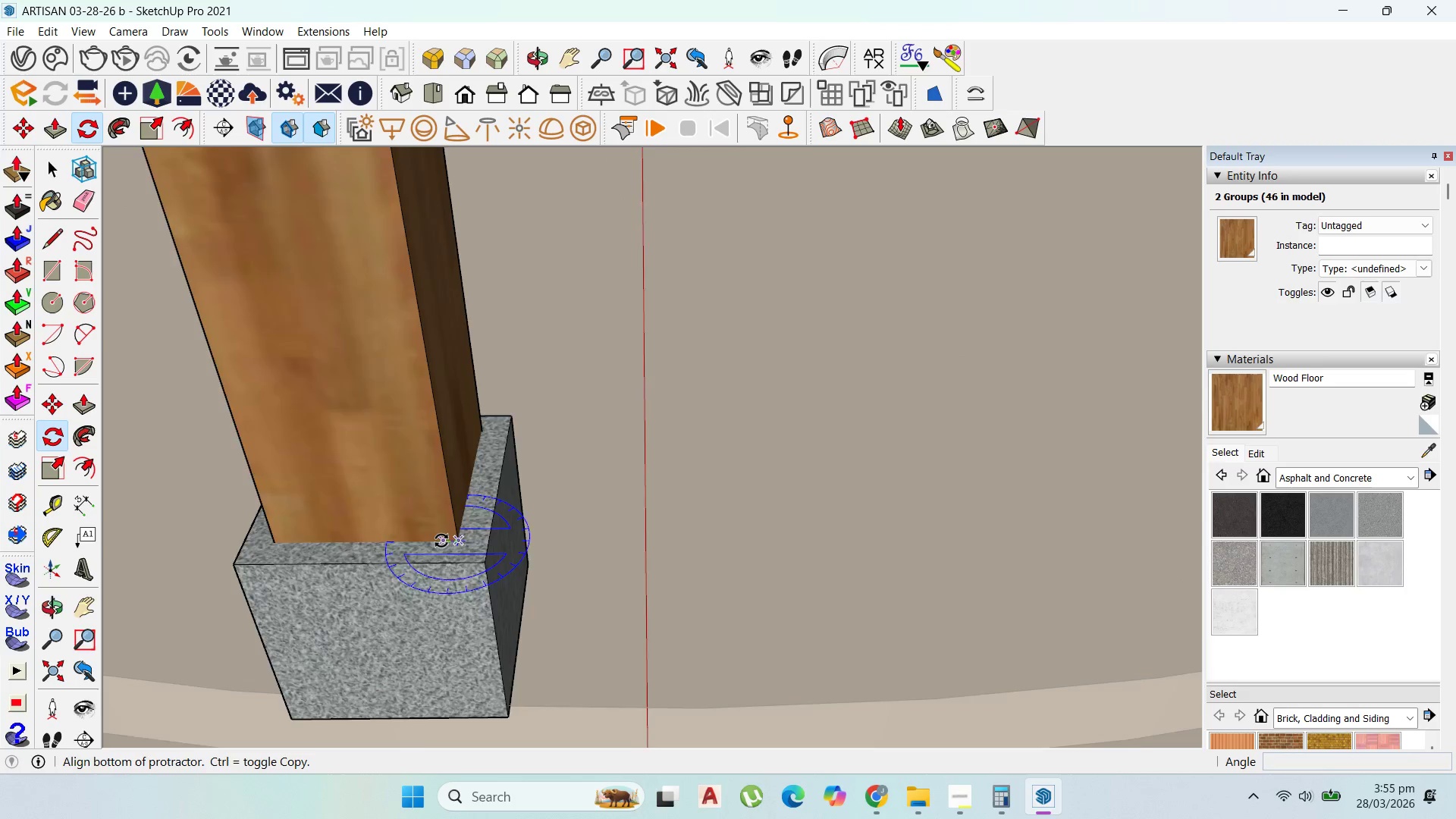 
scroll: coordinate [563, 579], scroll_direction: down, amount: 23.0
 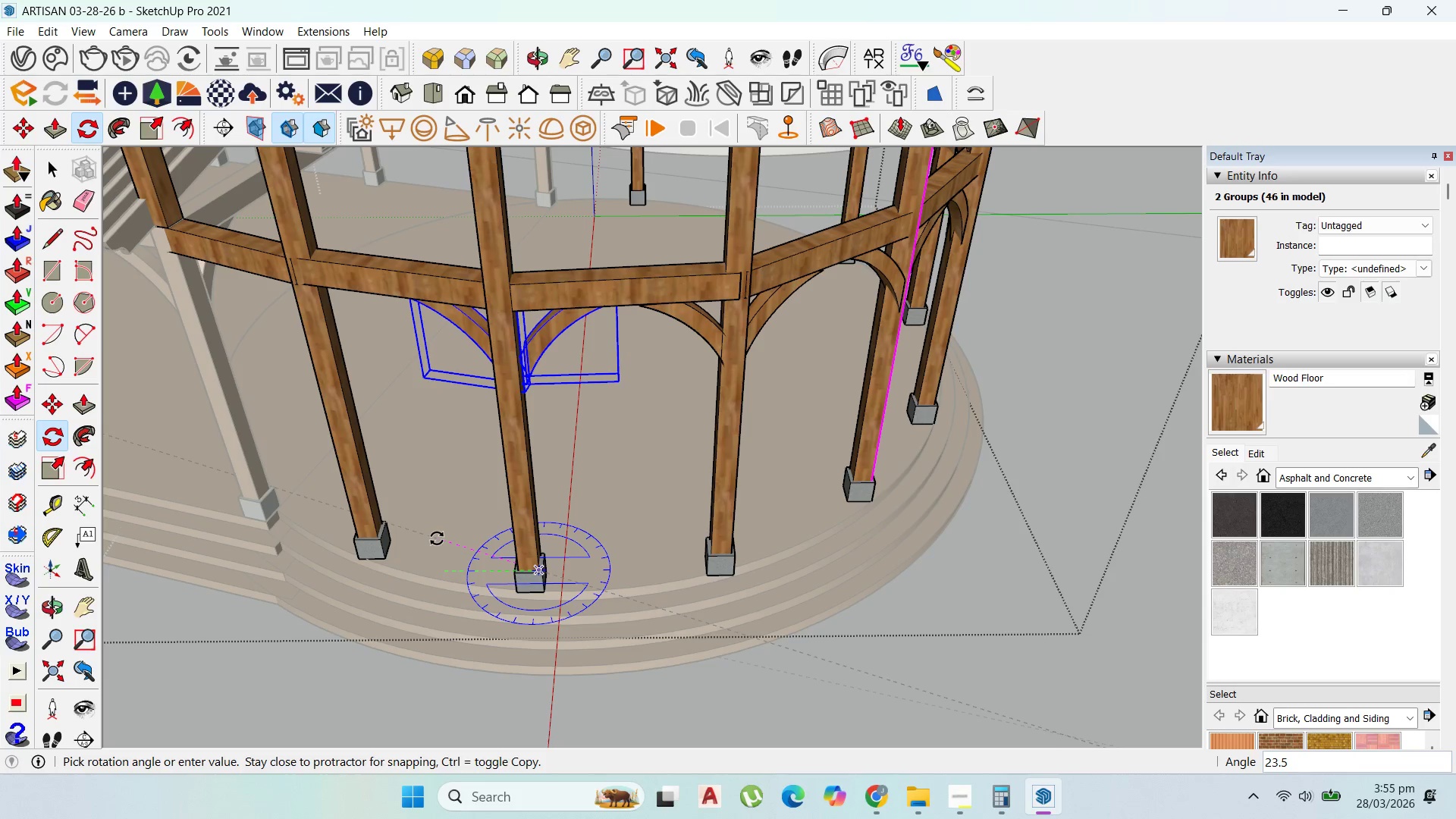 
left_click([435, 539])
 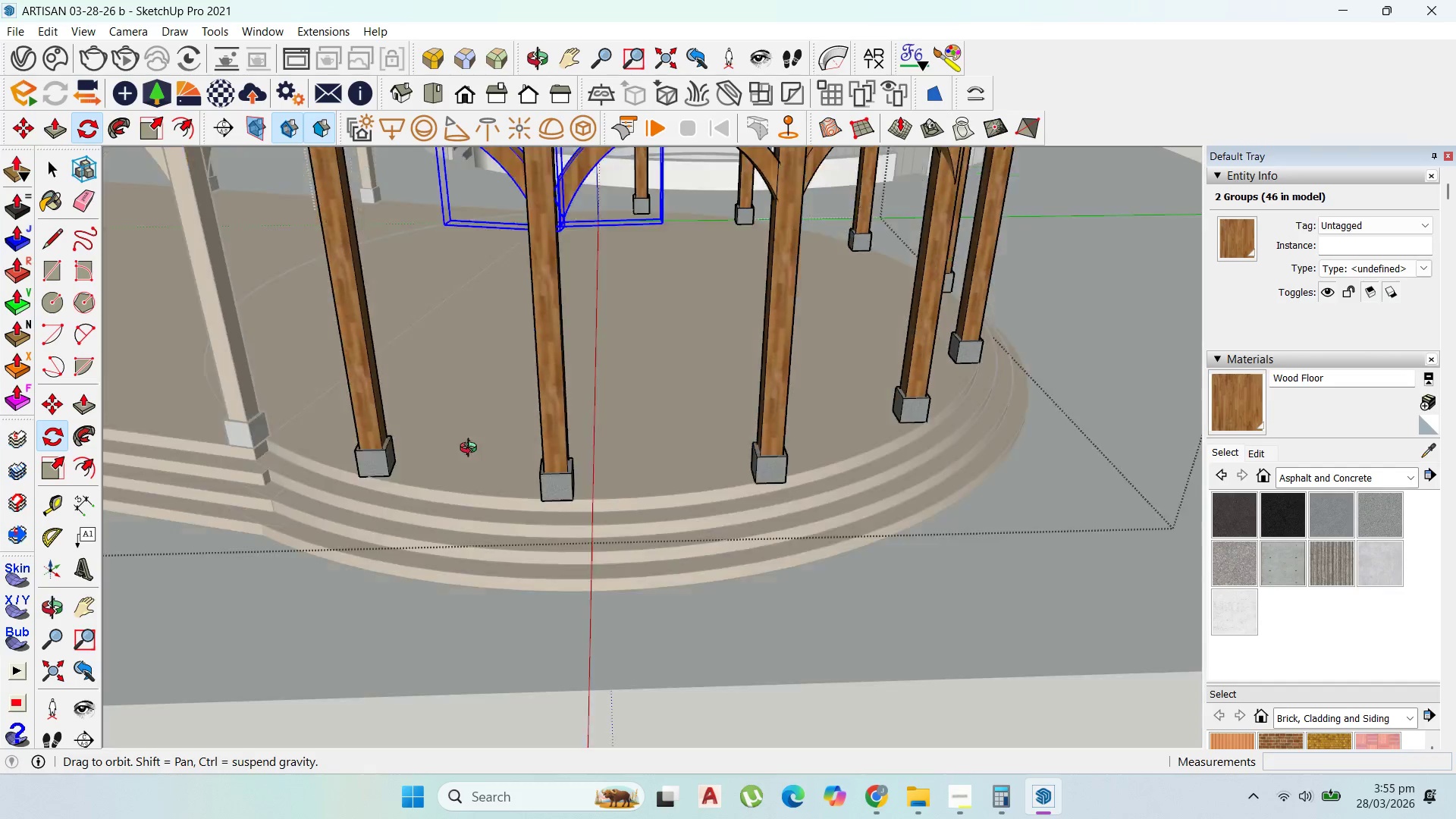 
scroll: coordinate [321, 237], scroll_direction: up, amount: 3.0
 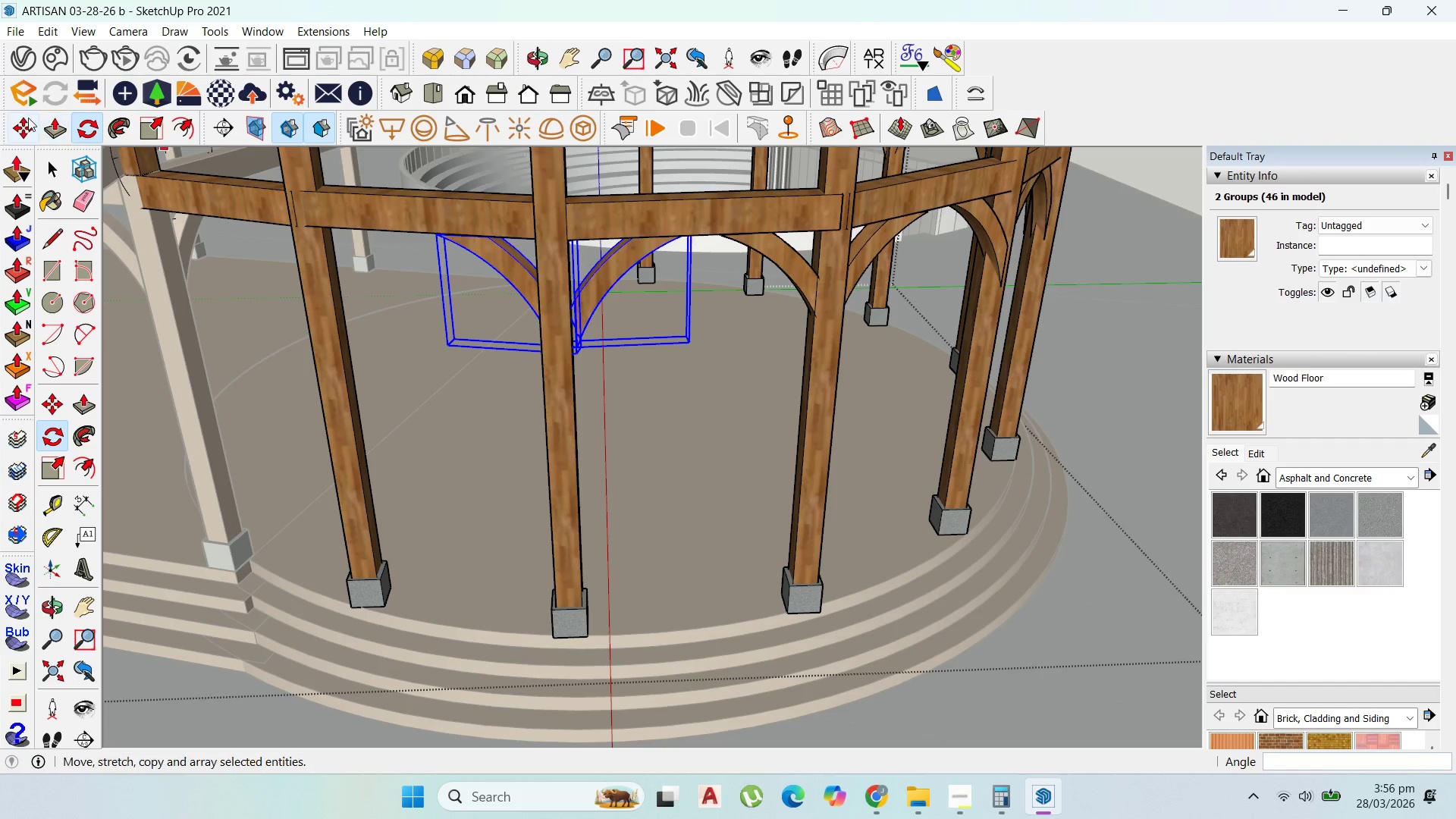 
left_click_drag(start_coordinate=[27, 118], to_coordinate=[34, 118])
 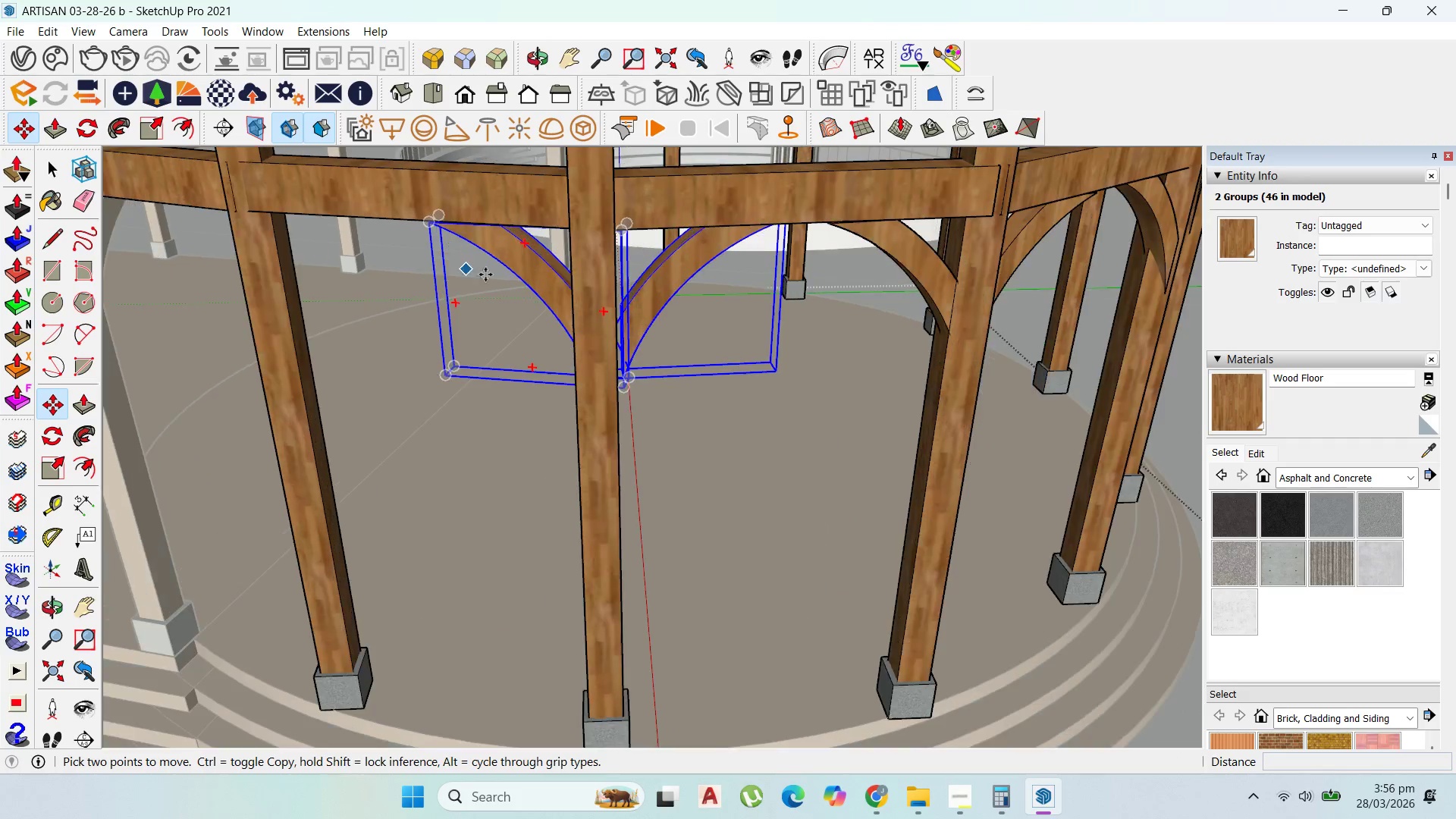 
scroll: coordinate [581, 333], scroll_direction: up, amount: 3.0
 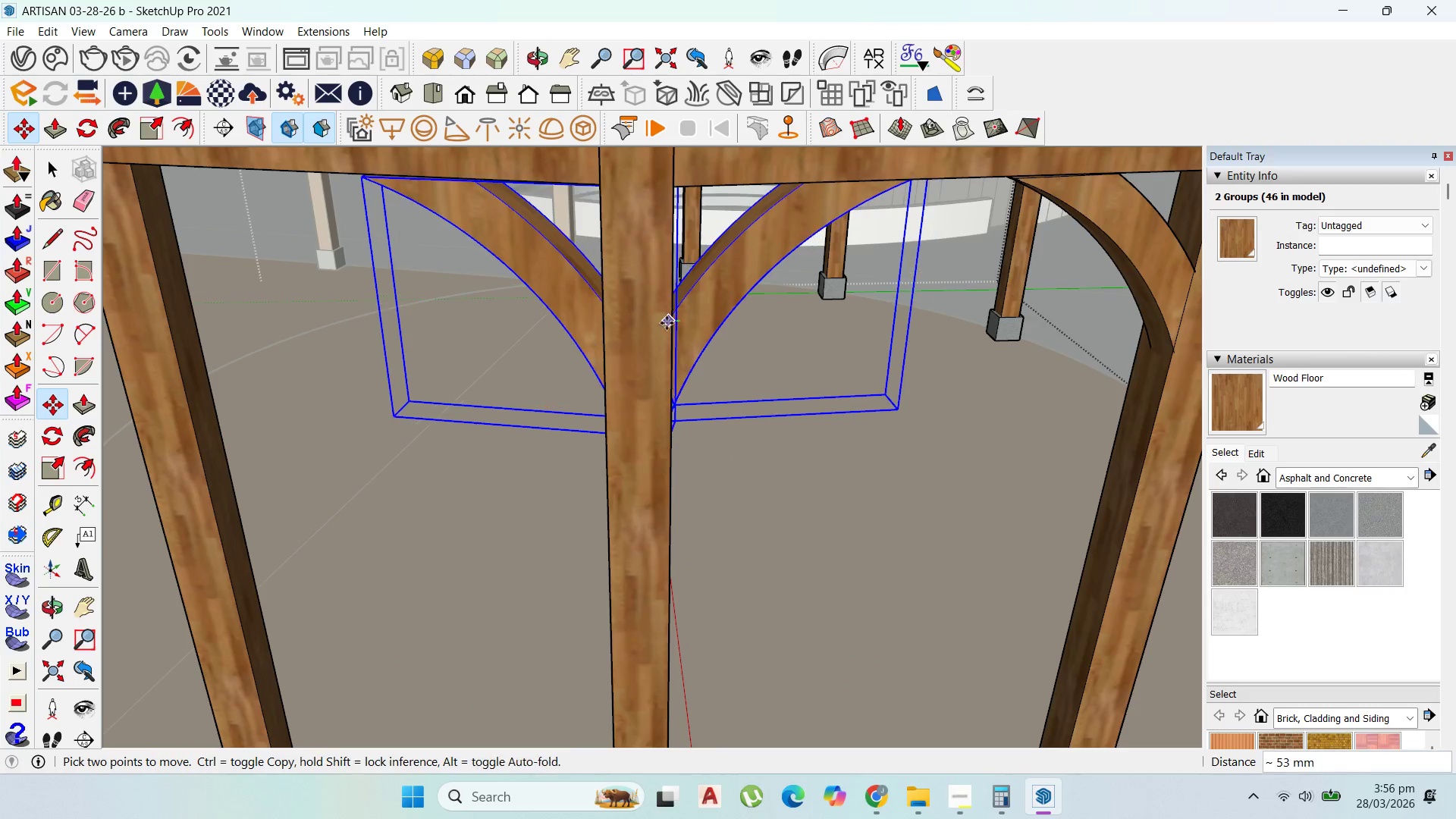 
double_click([667, 323])
 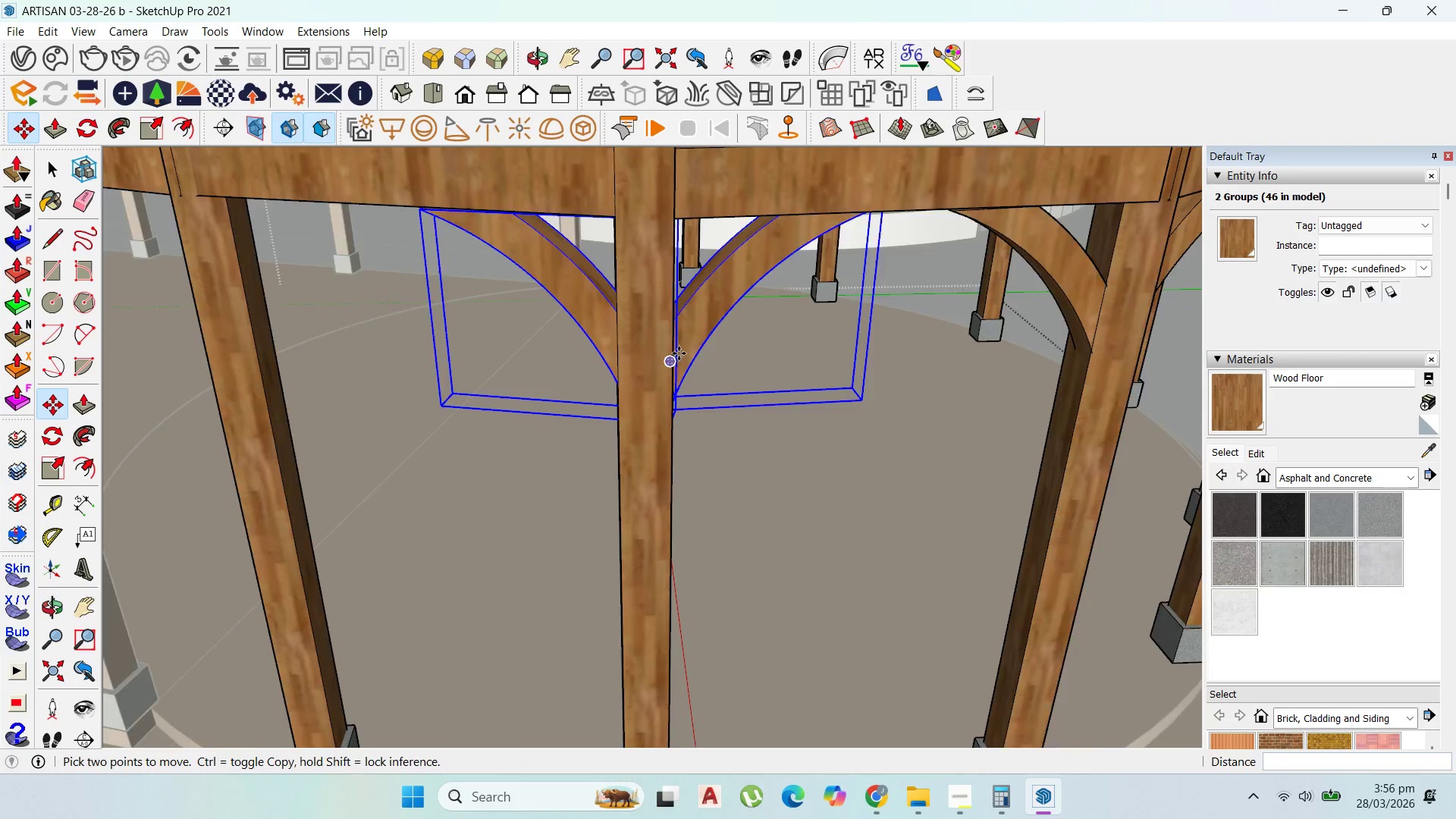 
left_click([672, 599])
 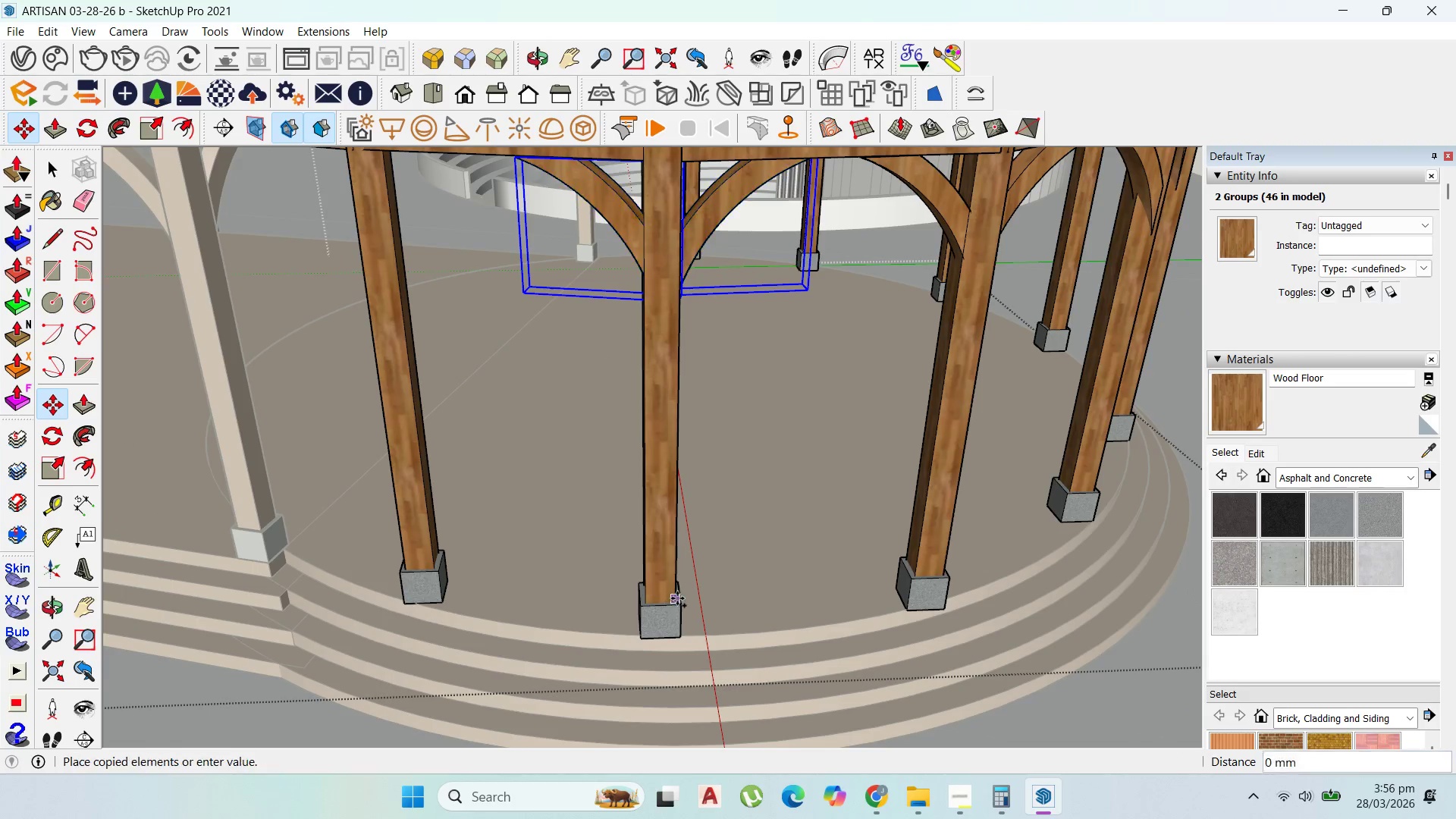 
scroll: coordinate [668, 592], scroll_direction: down, amount: 7.0
 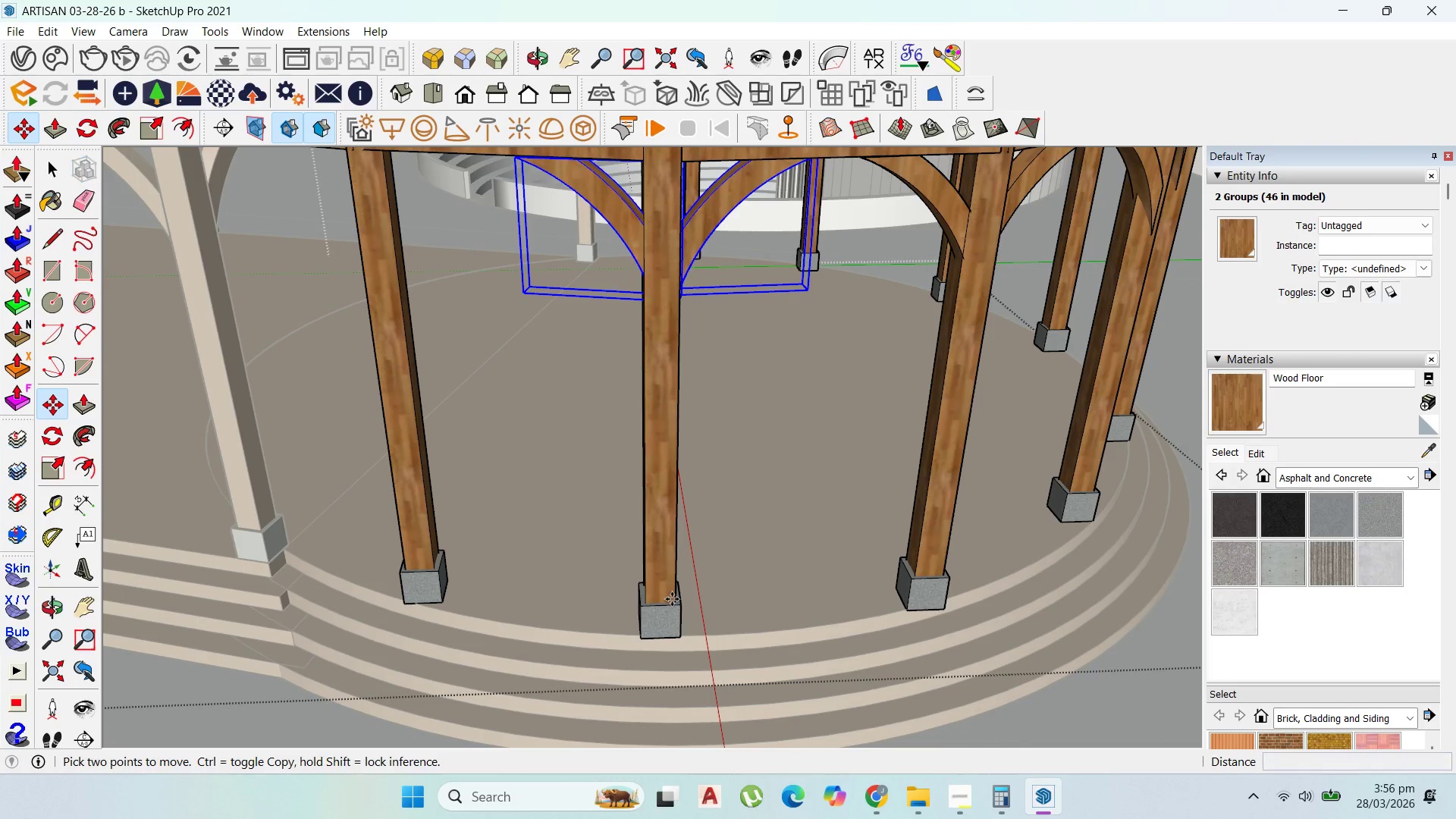 
key(Control+ControlLeft)
 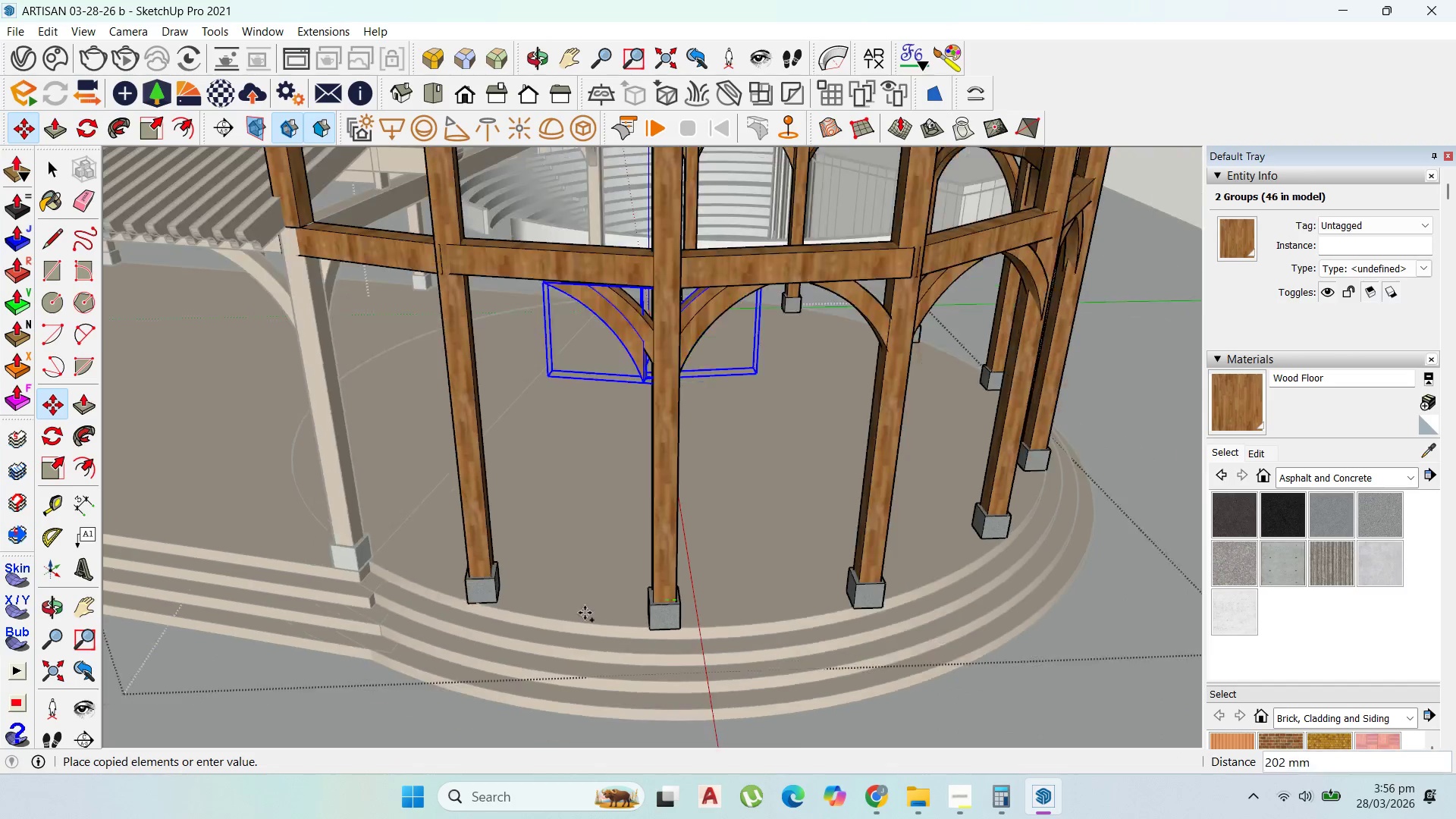 
scroll: coordinate [653, 610], scroll_direction: down, amount: 4.0
 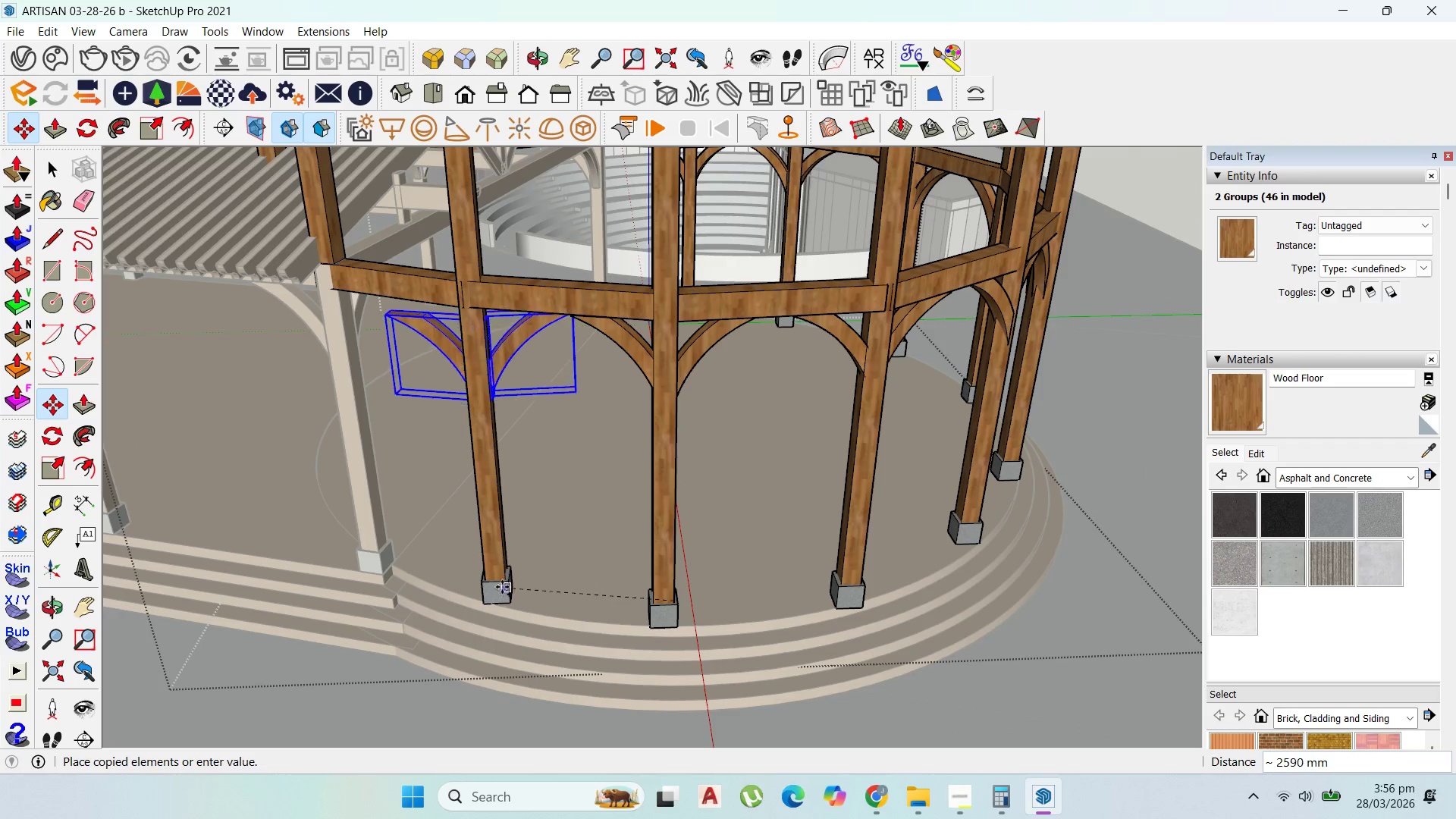 
left_click([510, 581])
 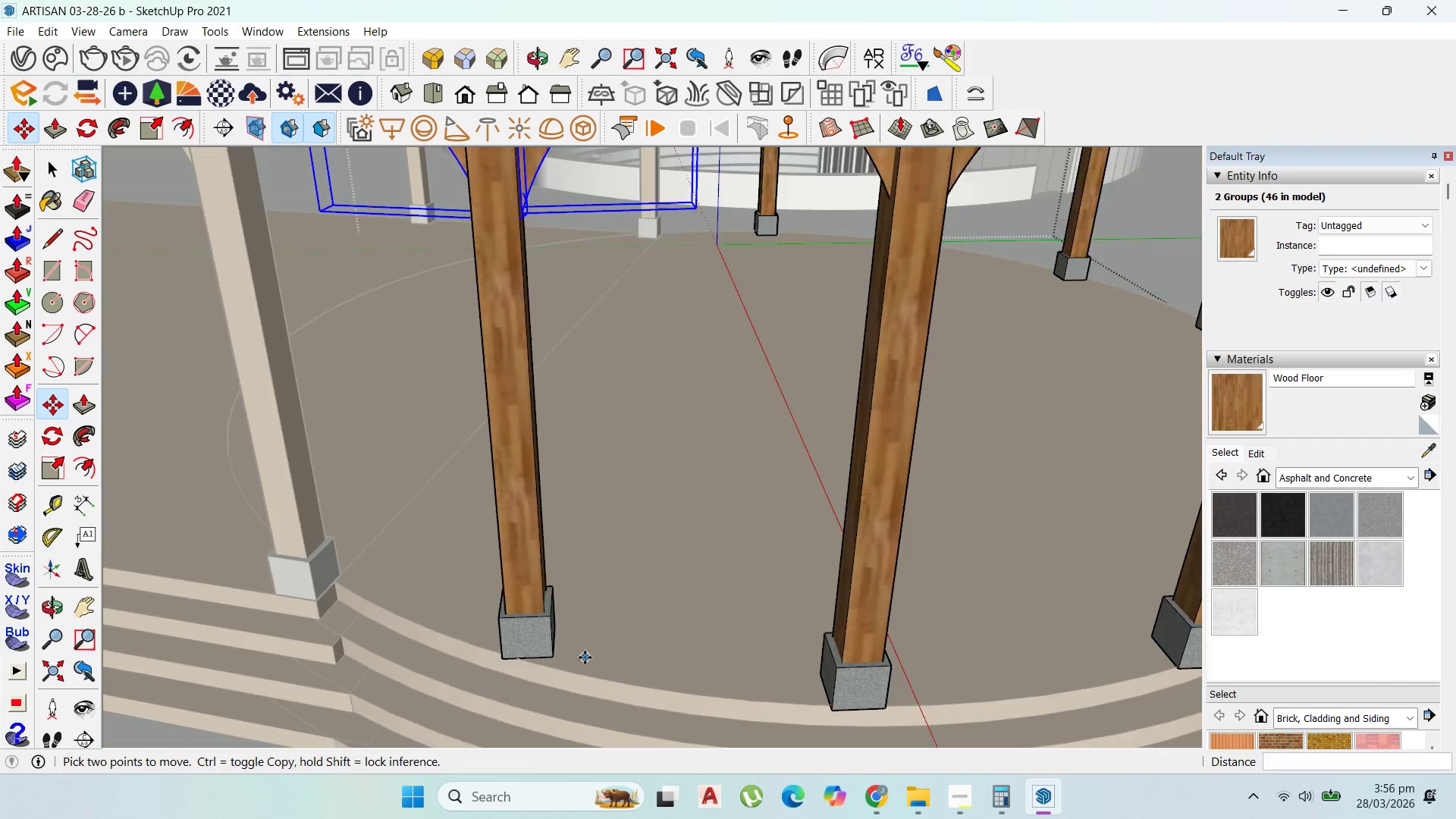 
scroll: coordinate [509, 576], scroll_direction: up, amount: 12.0
 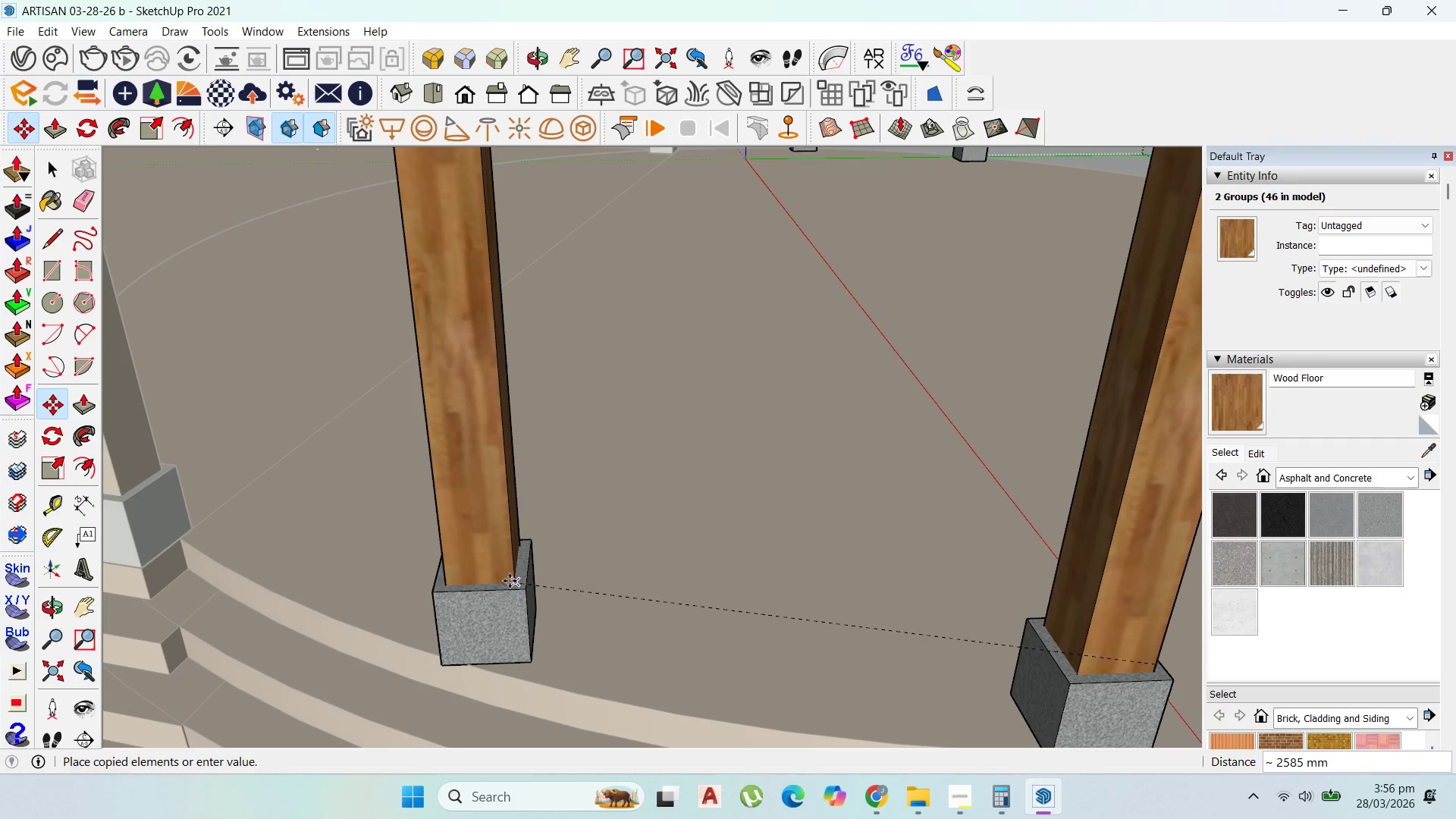 
scroll: coordinate [577, 641], scroll_direction: down, amount: 11.0
 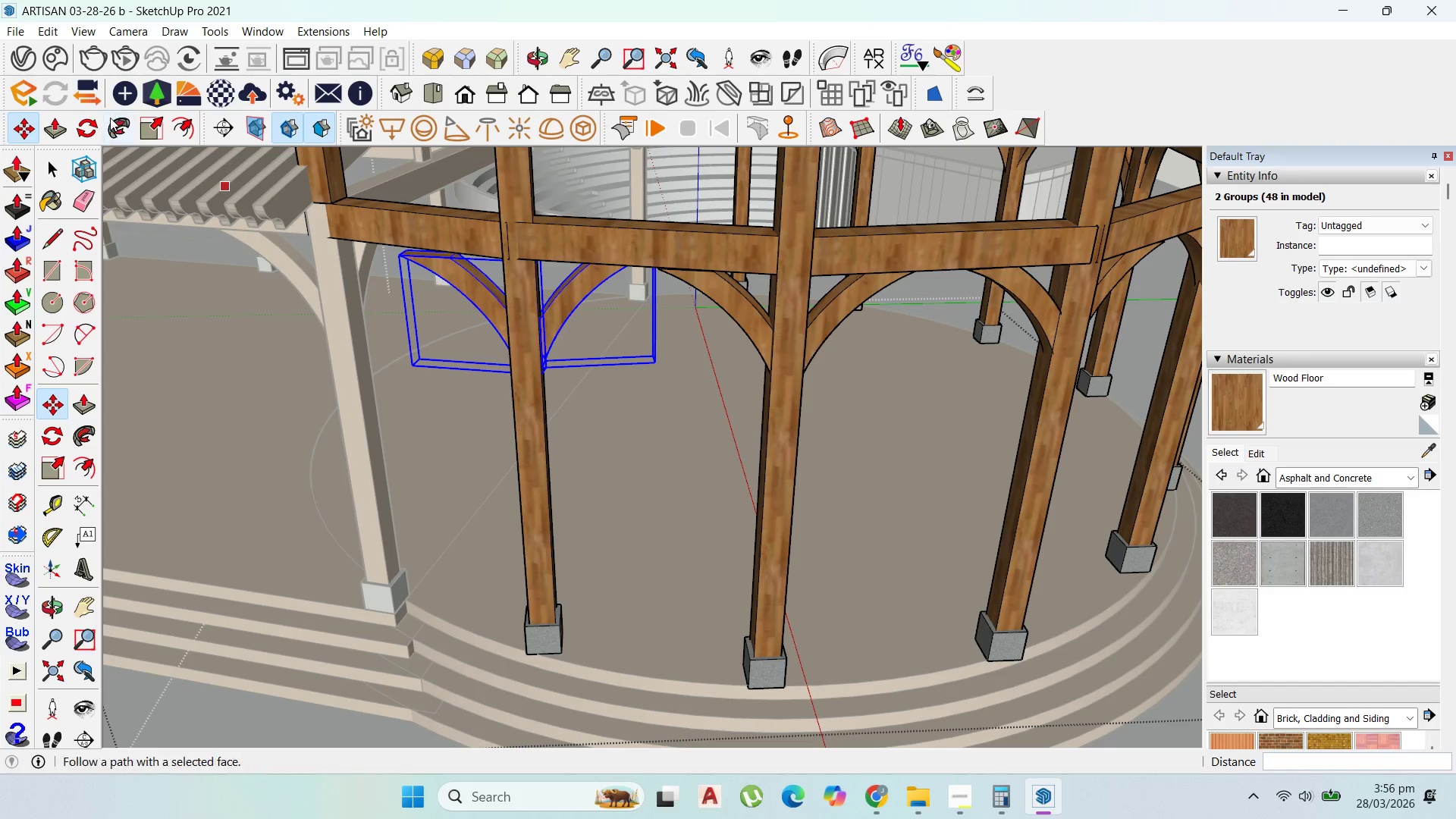 
left_click([77, 119])
 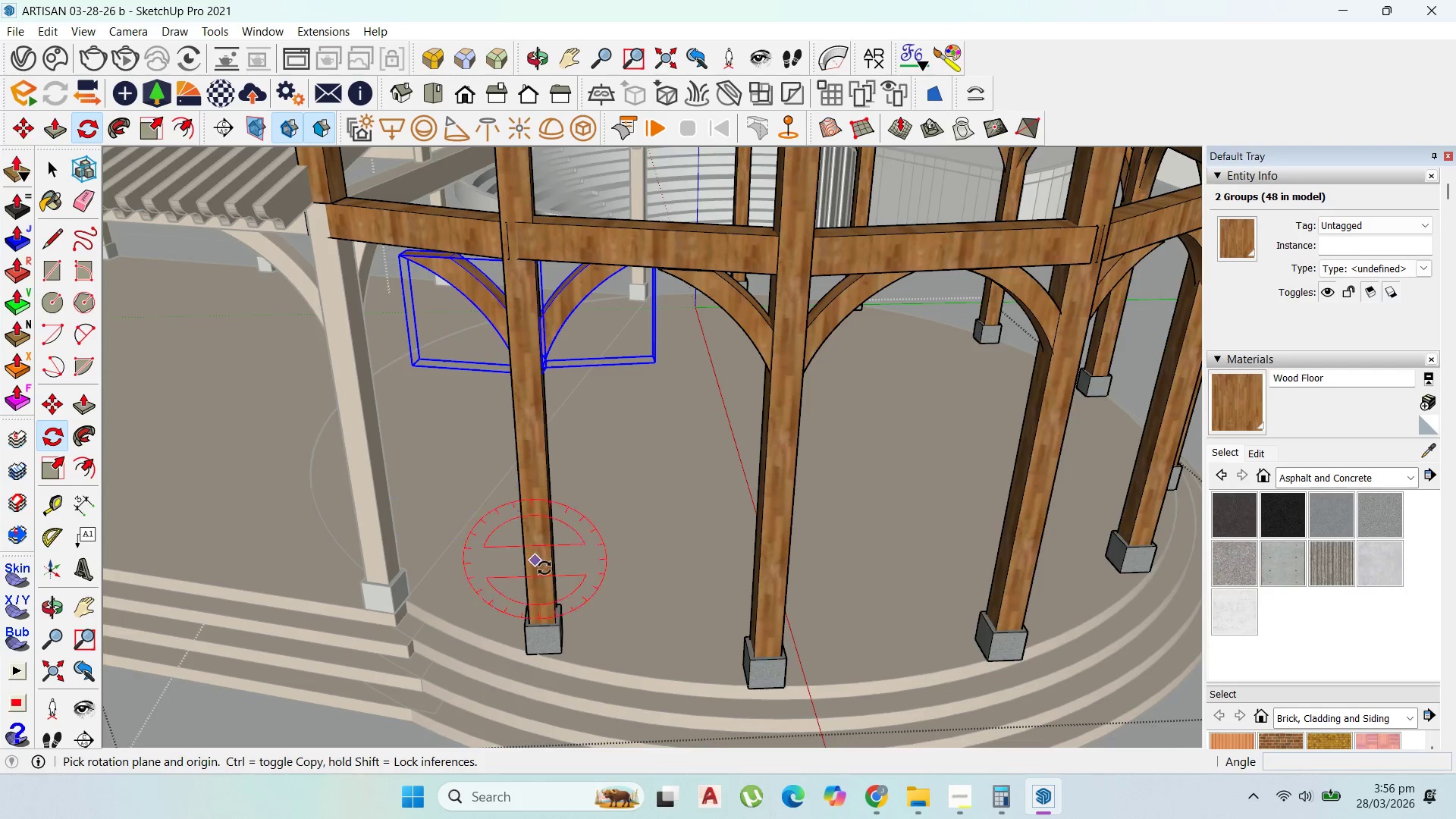 
scroll: coordinate [565, 651], scroll_direction: up, amount: 9.0
 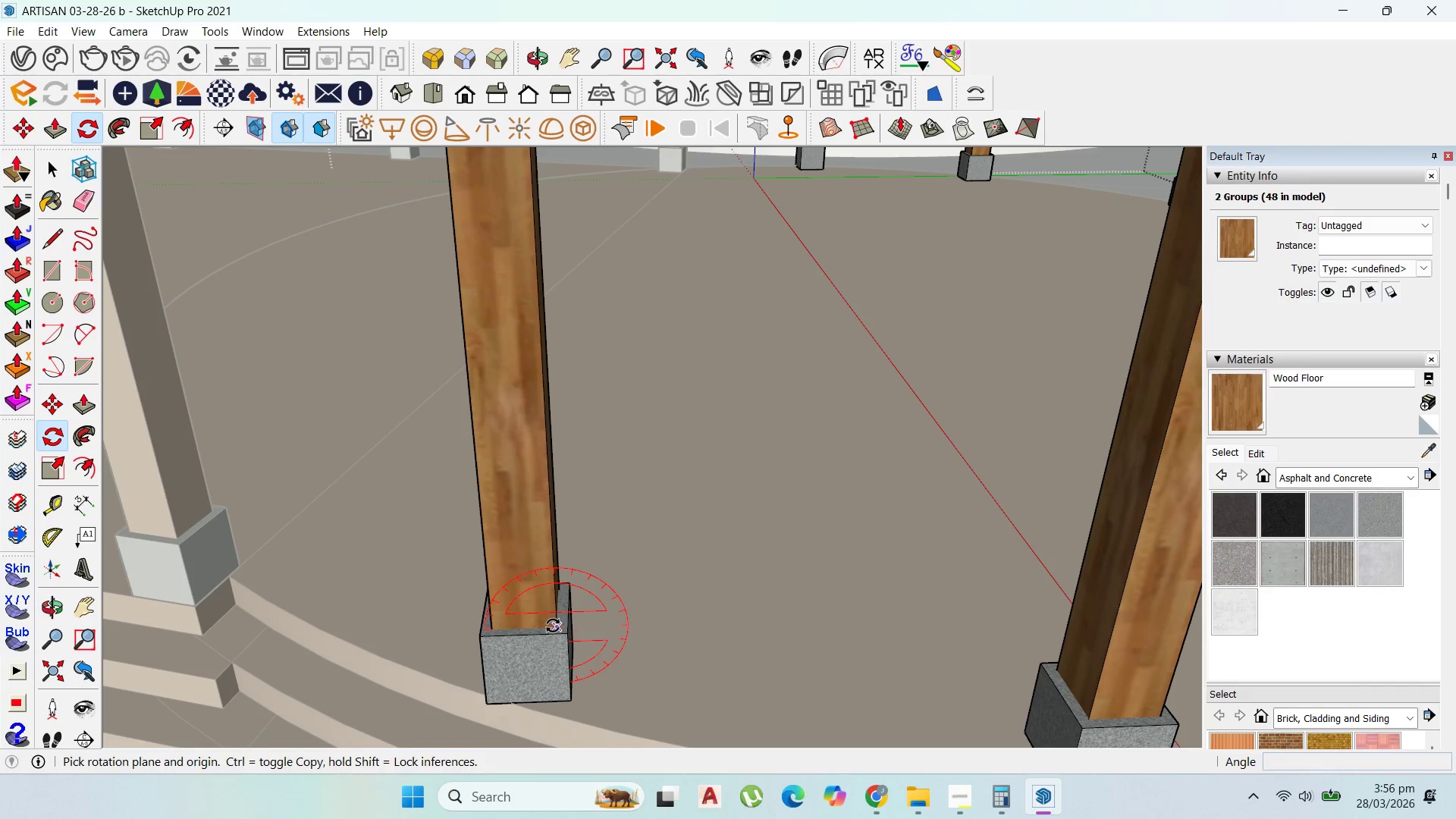 
key(ArrowLeft)
 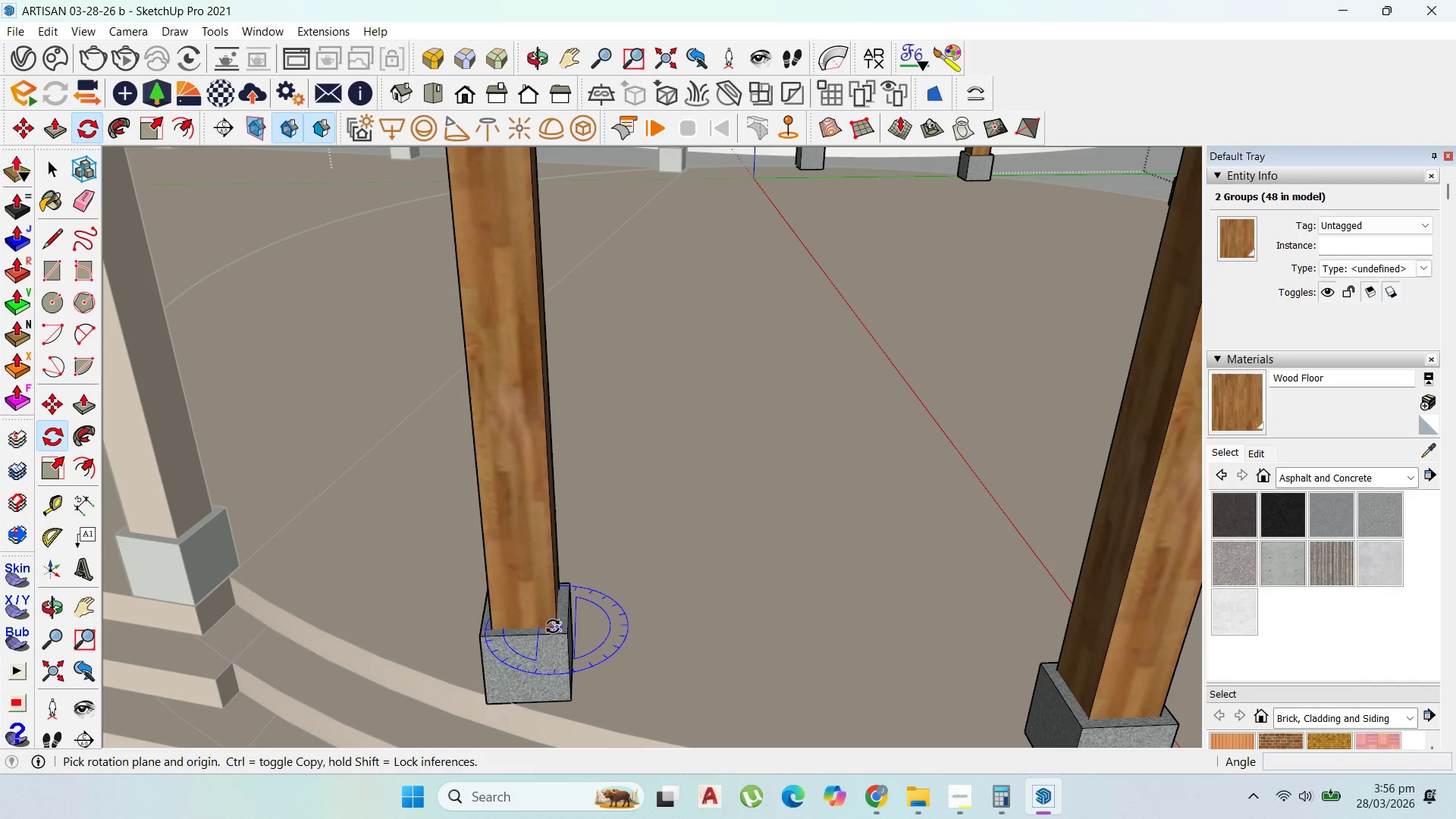 
key(ArrowUp)
 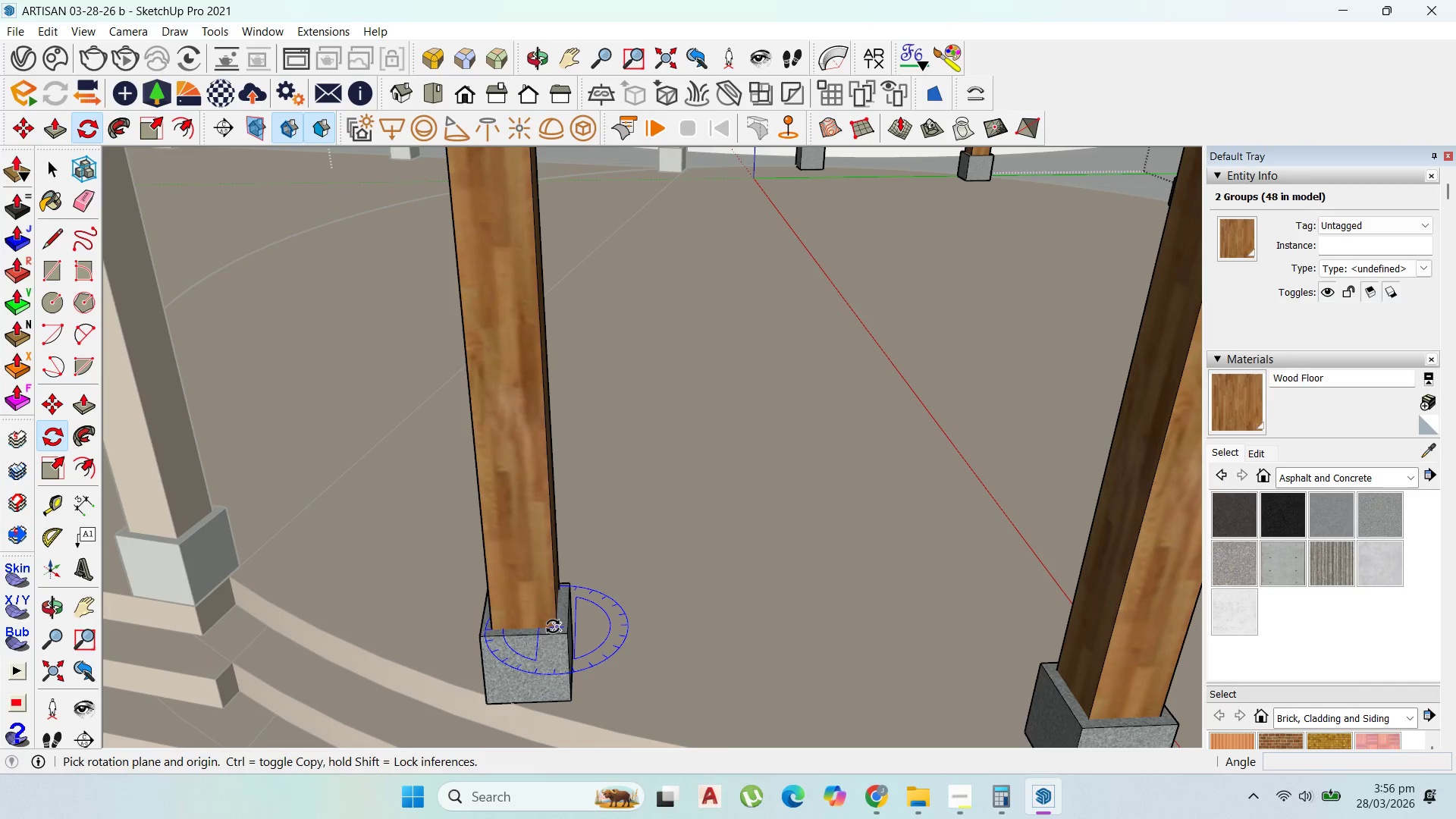 
left_click([553, 626])
 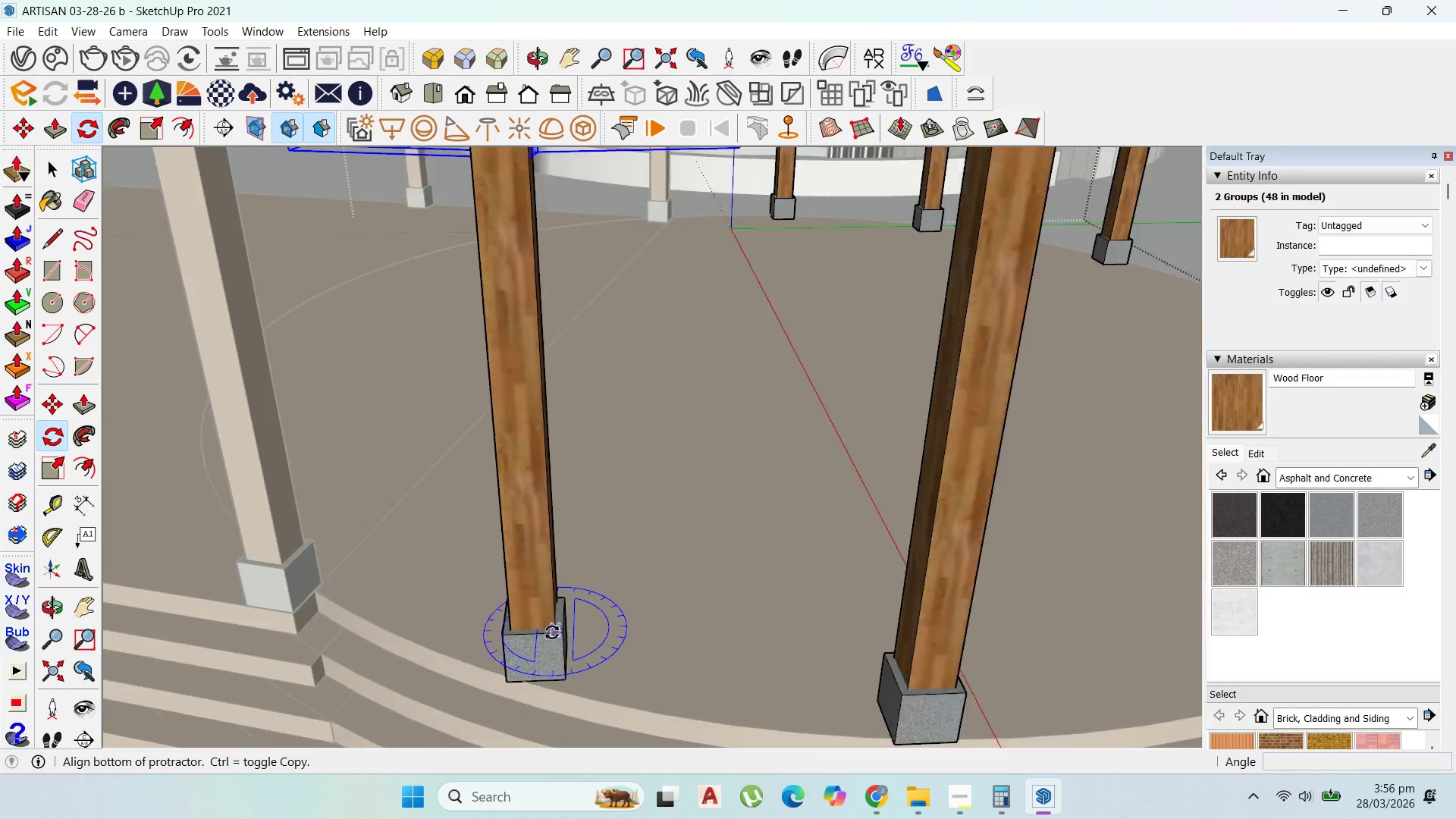 
left_click([472, 613])
 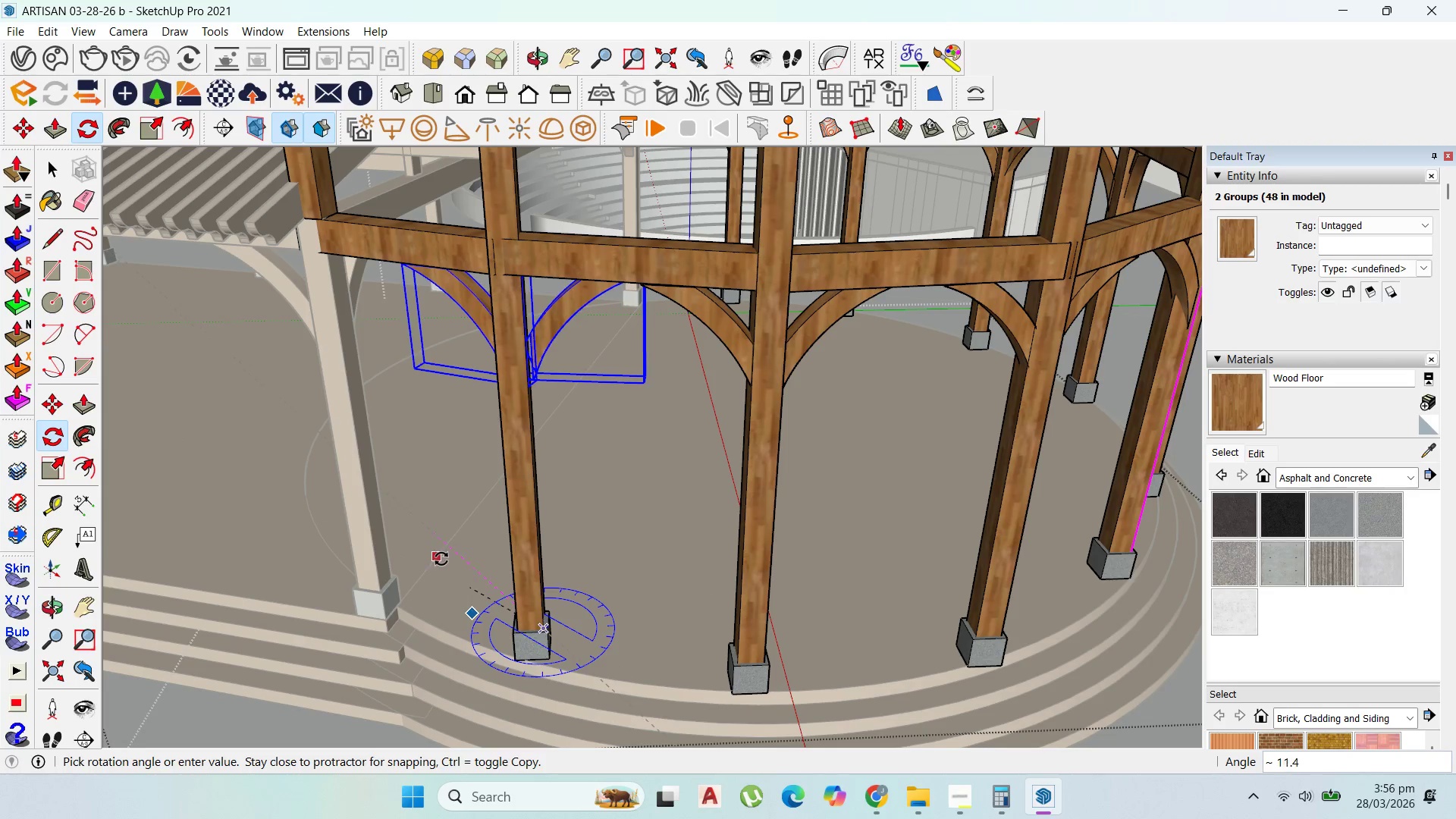 
scroll: coordinate [513, 628], scroll_direction: down, amount: 11.0
 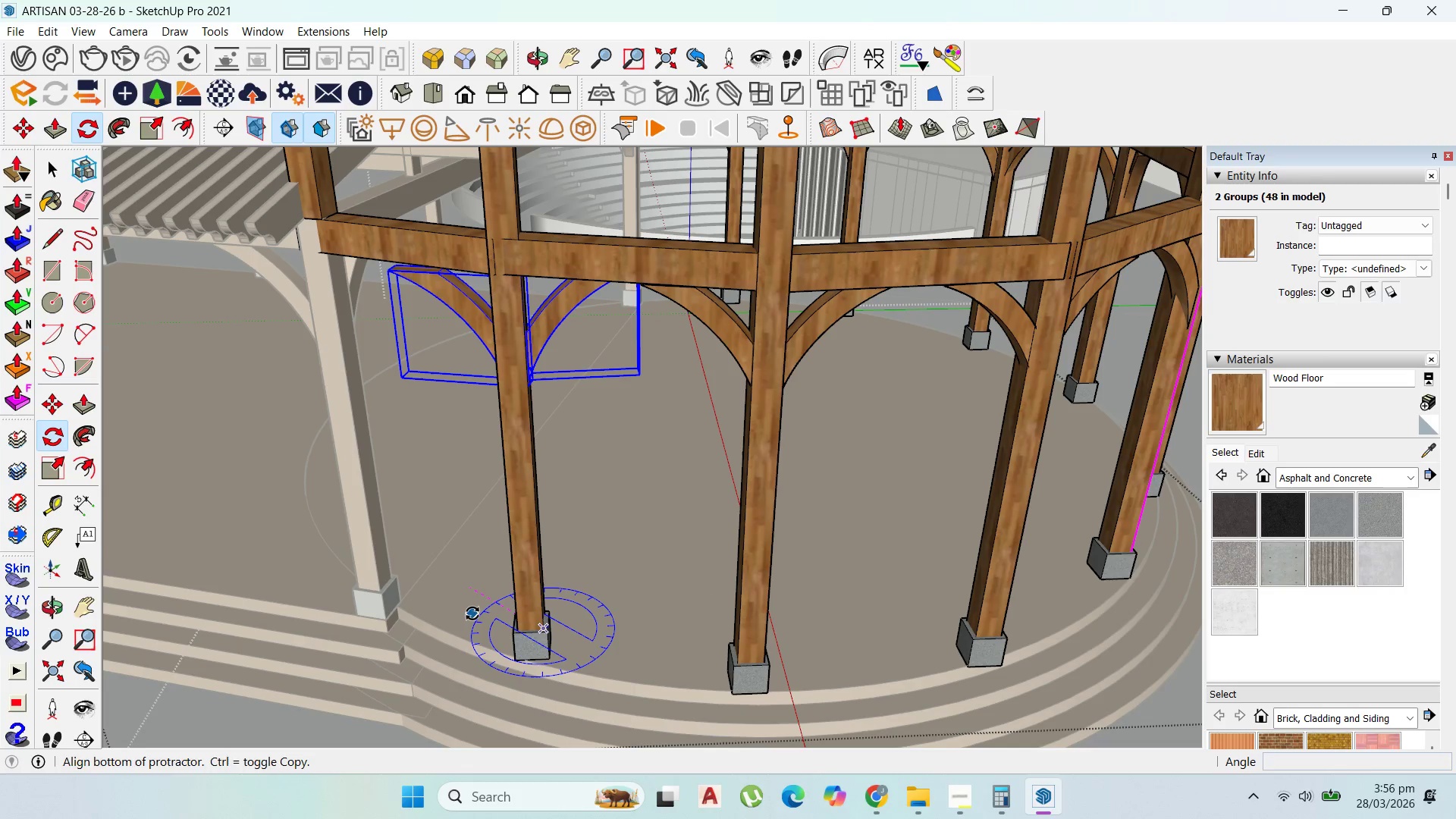 
left_click([441, 559])
 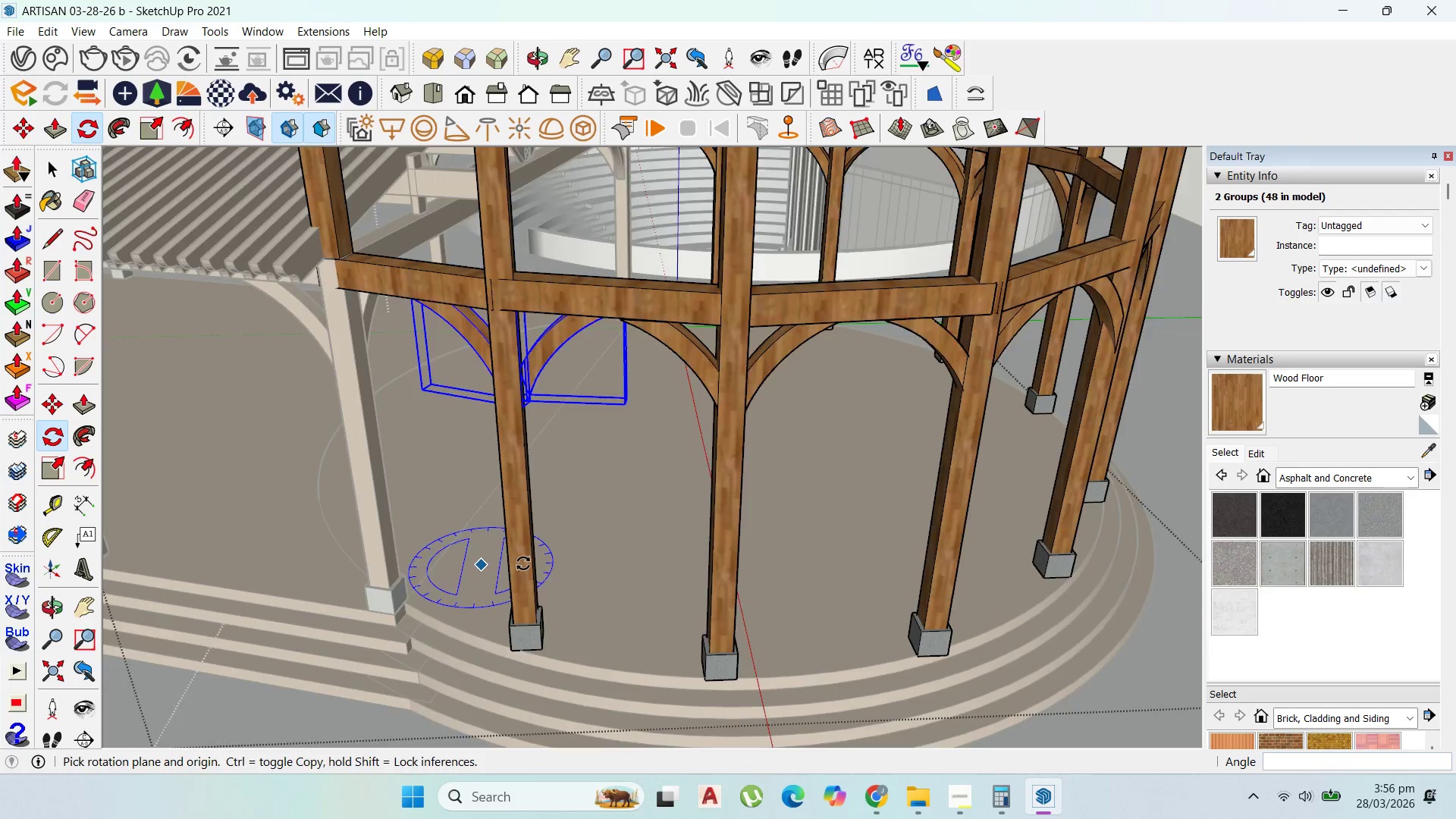 
scroll: coordinate [861, 507], scroll_direction: down, amount: 9.0
 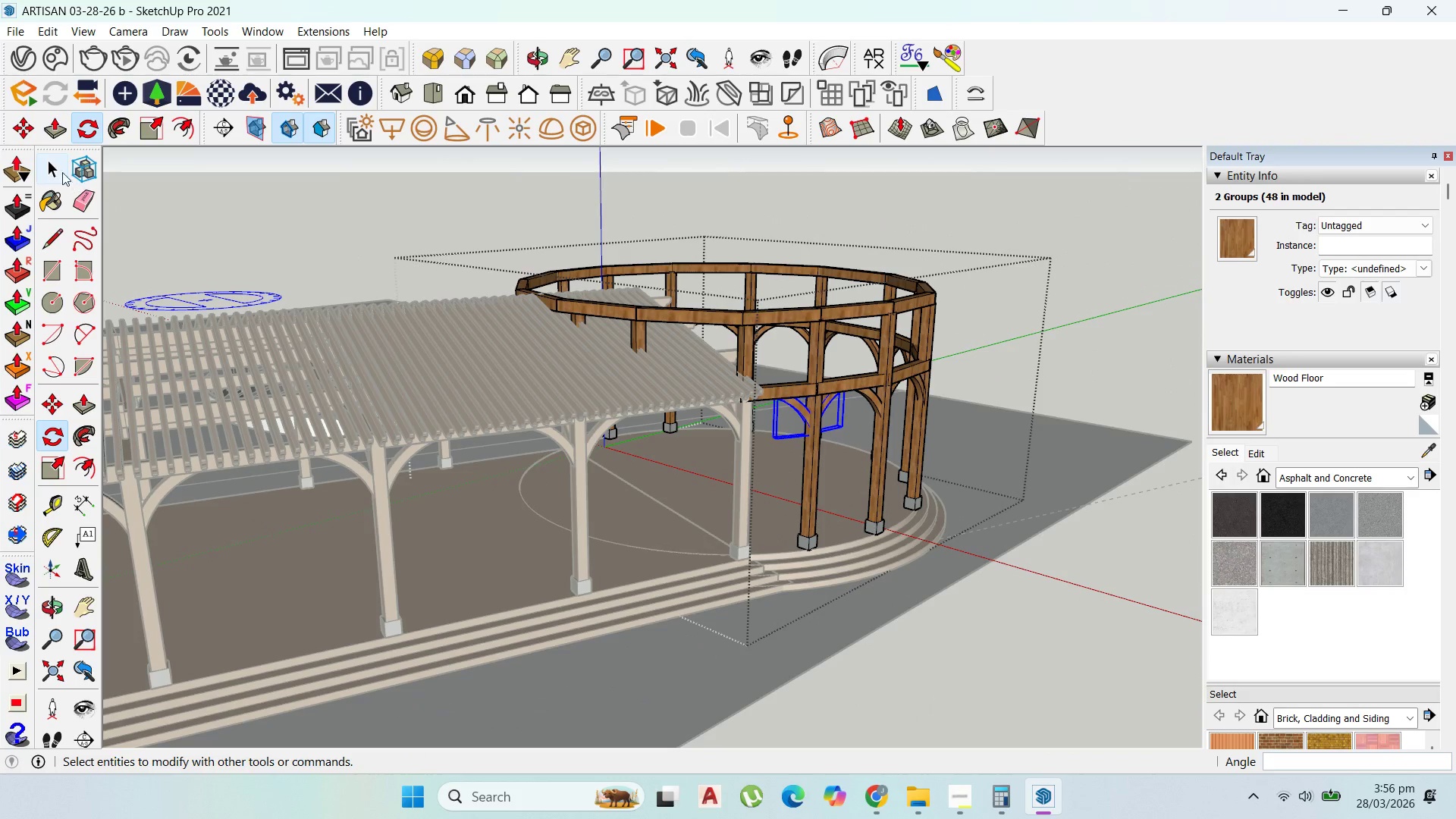 
left_click([55, 162])
 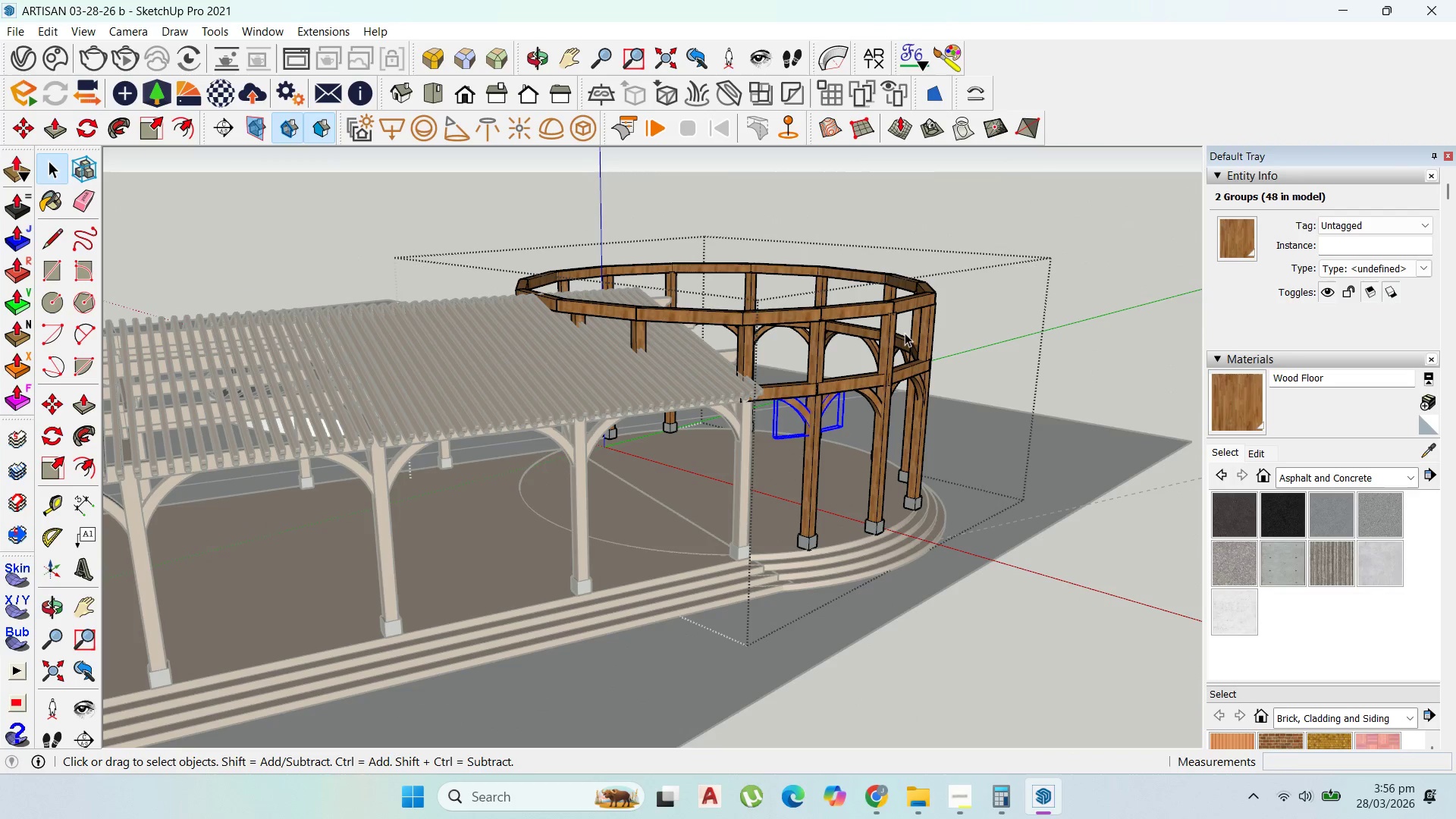 
left_click([905, 333])
 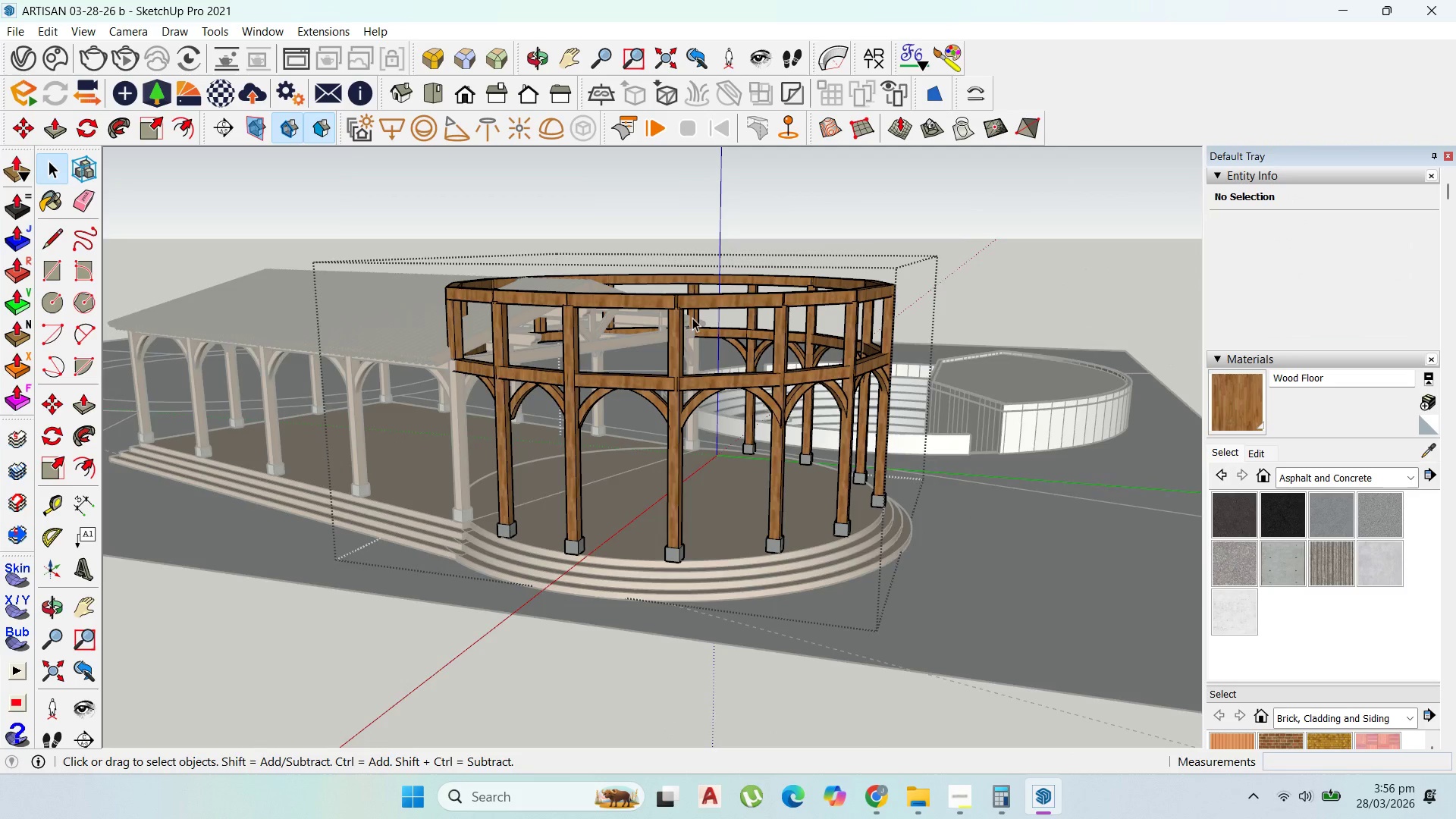 
left_click([1059, 275])
 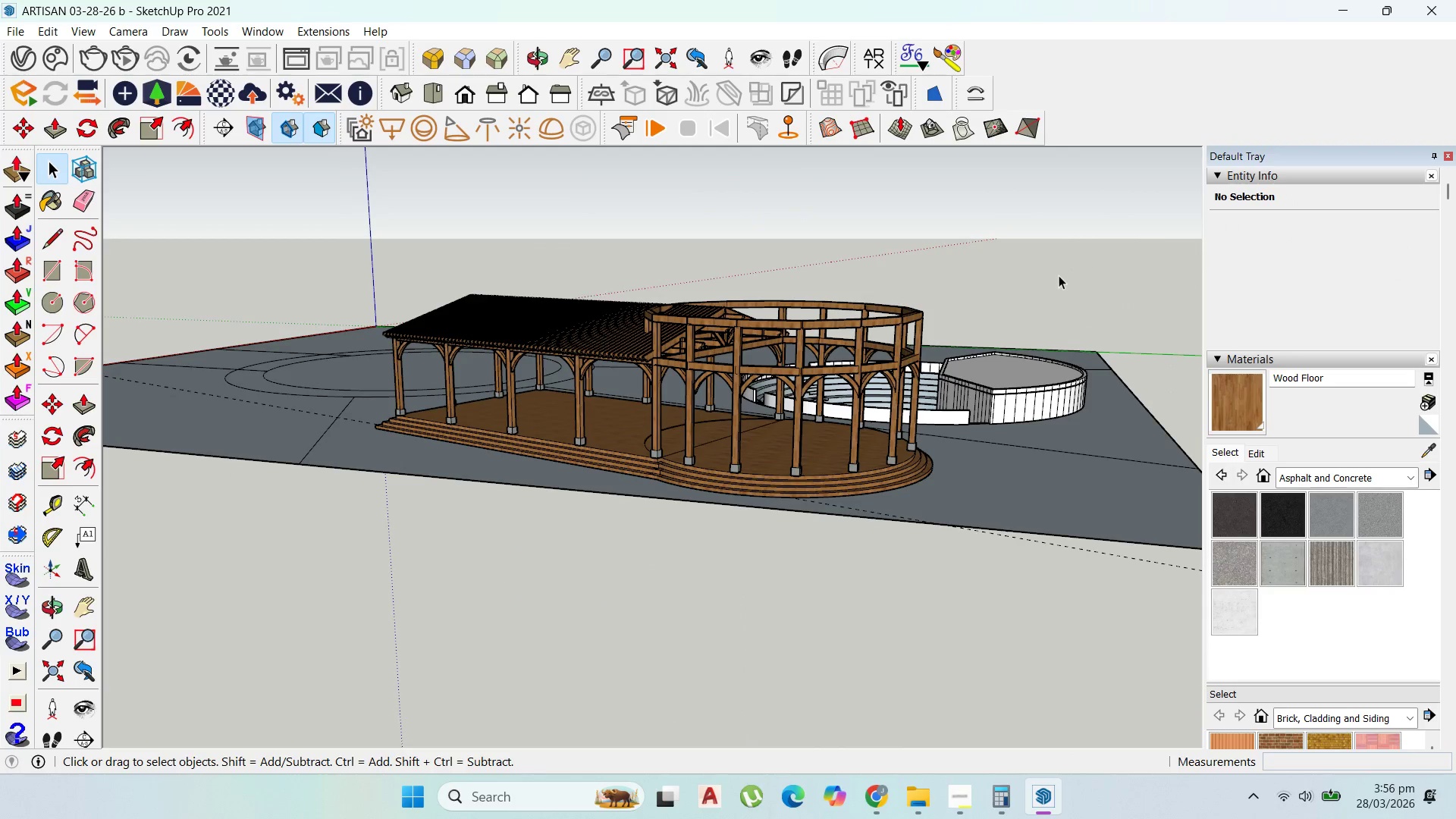 
scroll: coordinate [968, 356], scroll_direction: down, amount: 3.0
 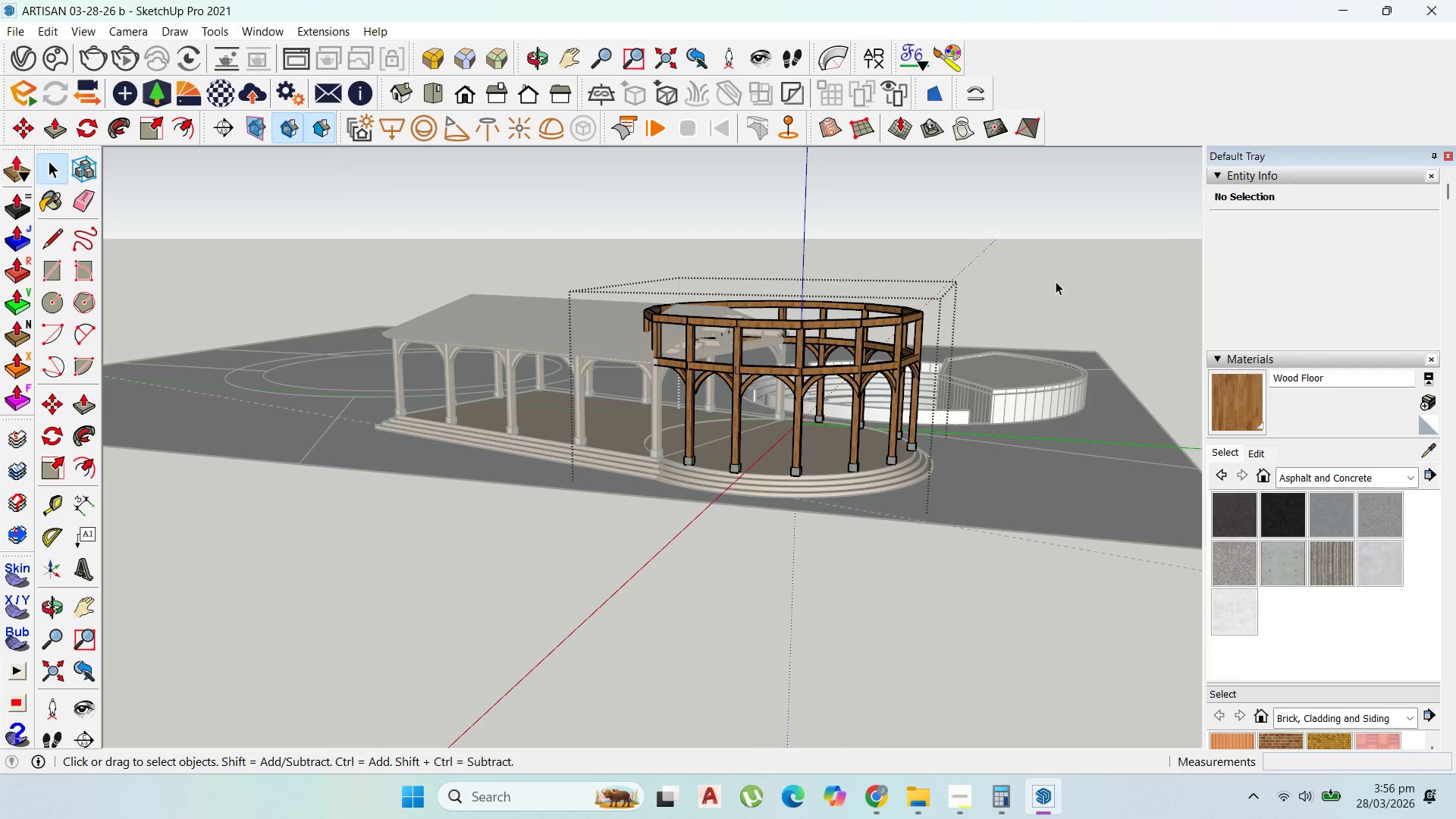 
double_click([1059, 275])
 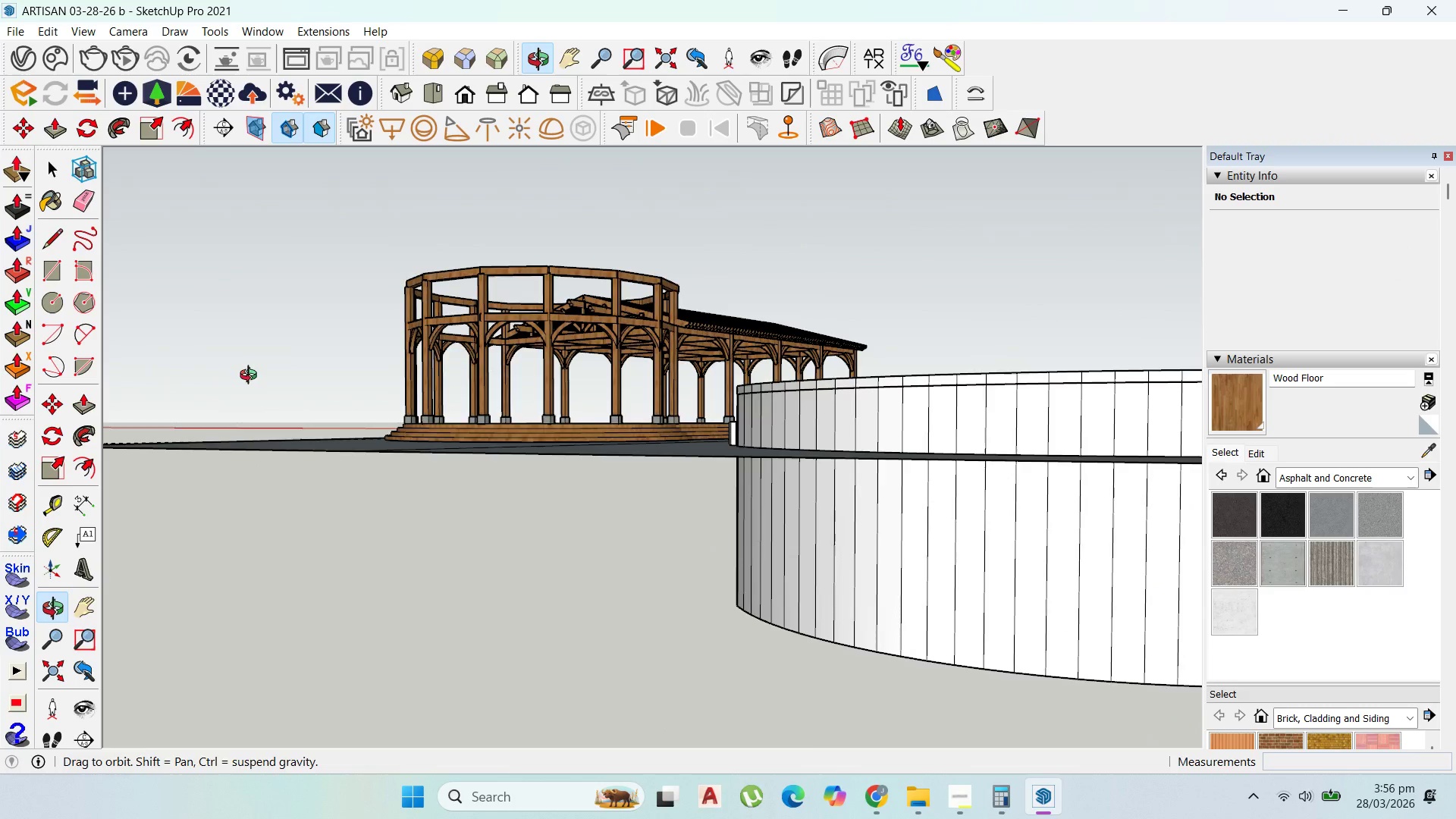 
scroll: coordinate [545, 348], scroll_direction: up, amount: 12.0
 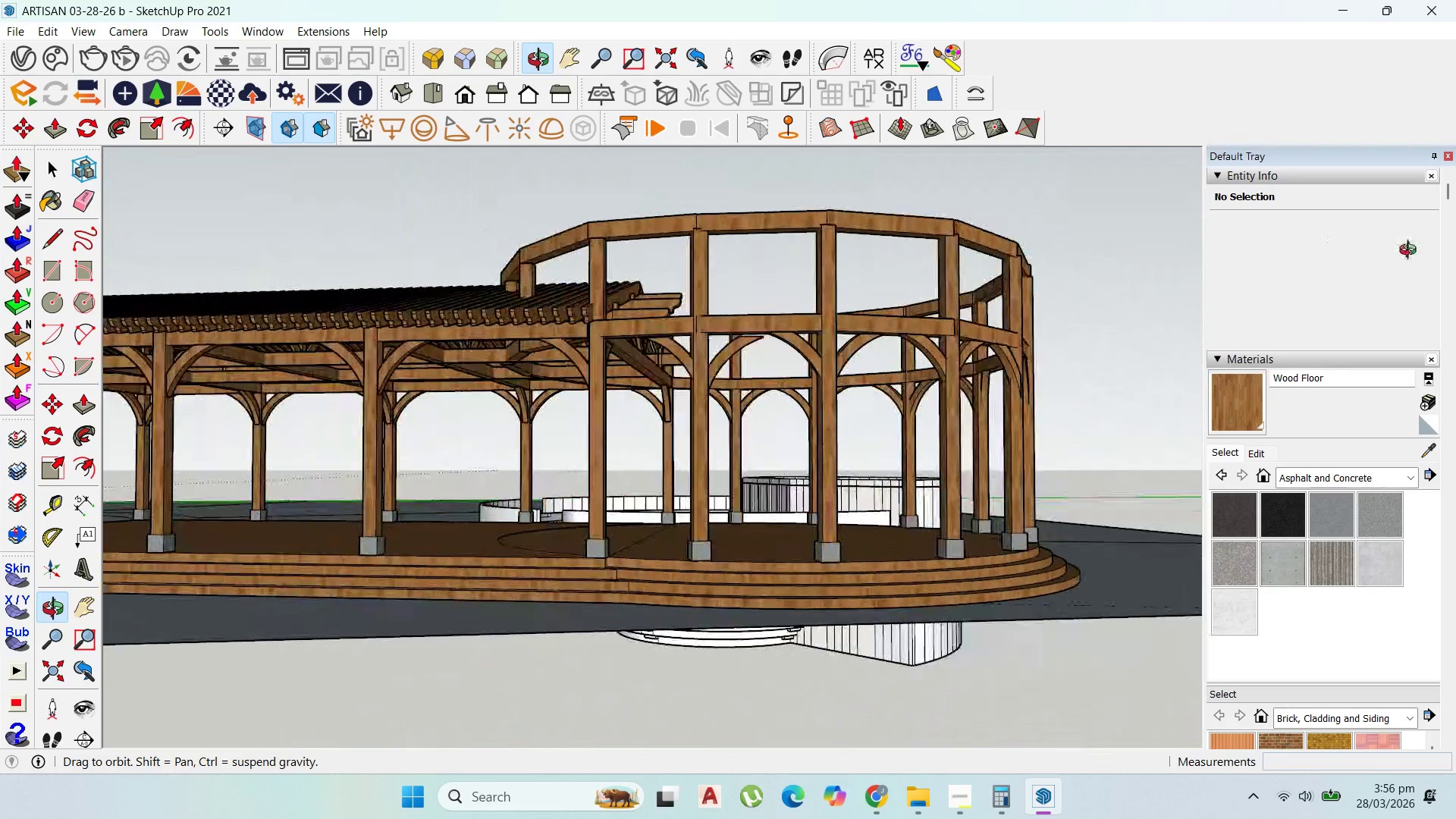 
wait(5.08)
 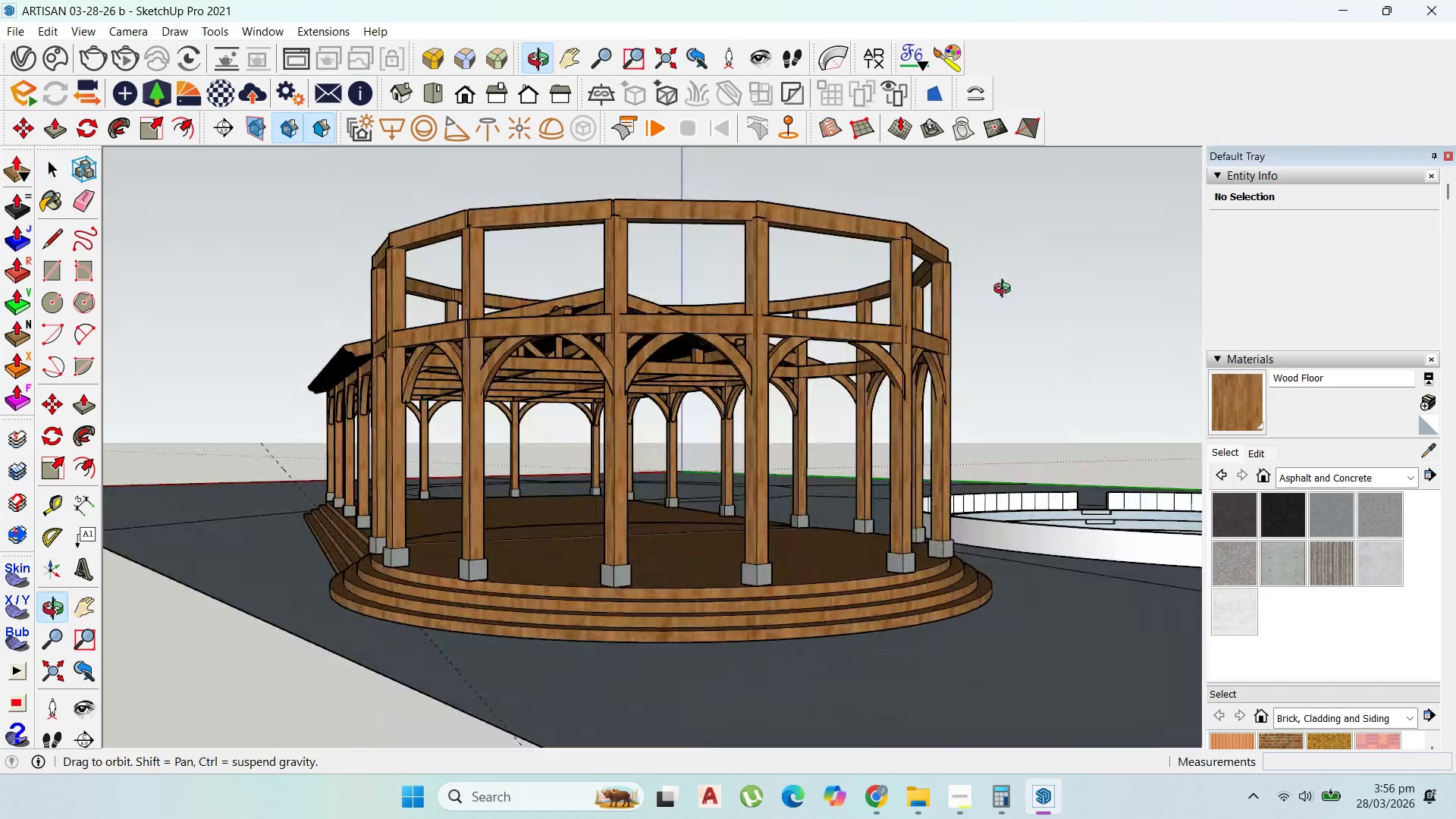 
scroll: coordinate [678, 278], scroll_direction: up, amount: 2.0
 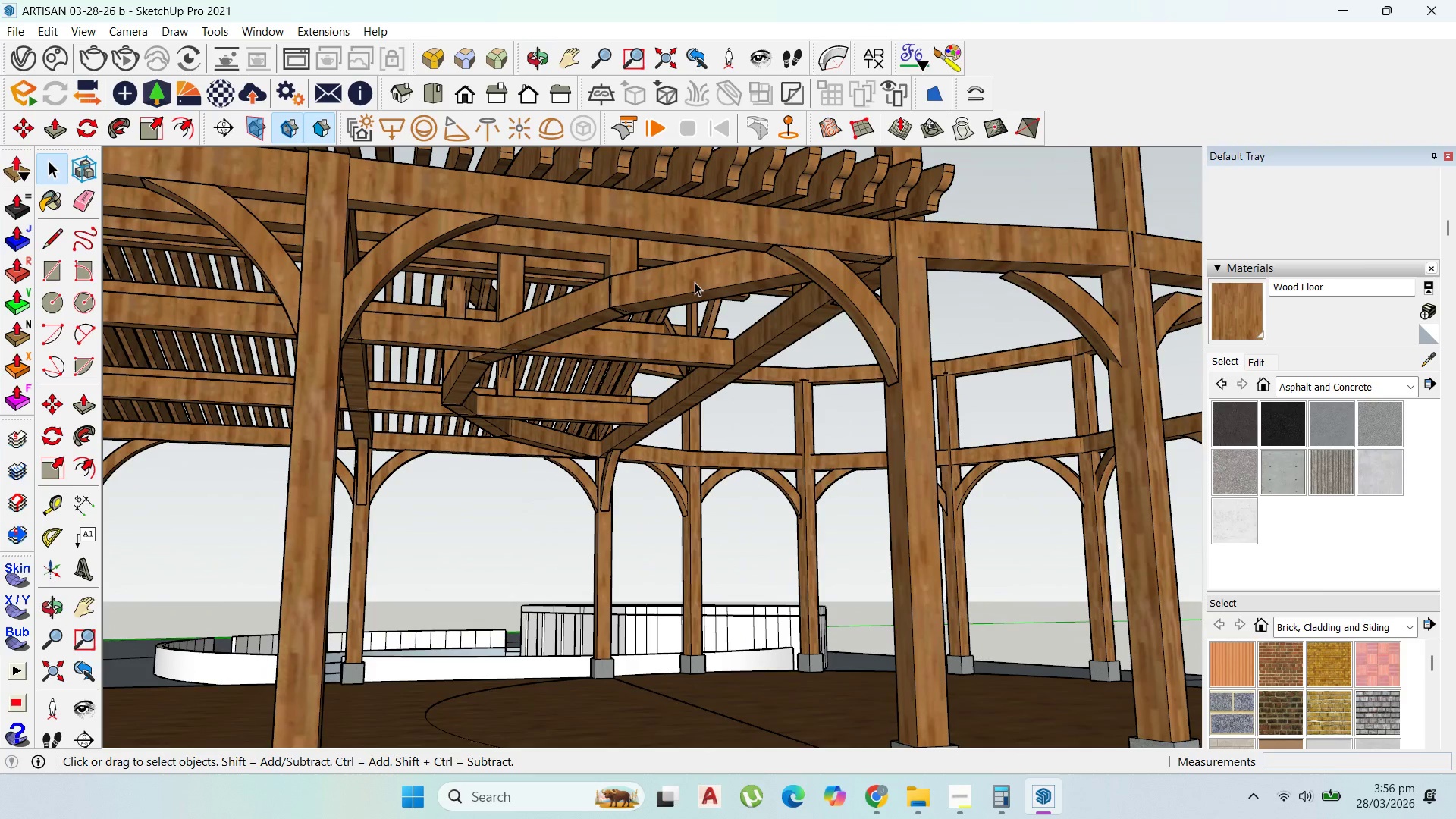 
scroll: coordinate [649, 353], scroll_direction: down, amount: 3.0
 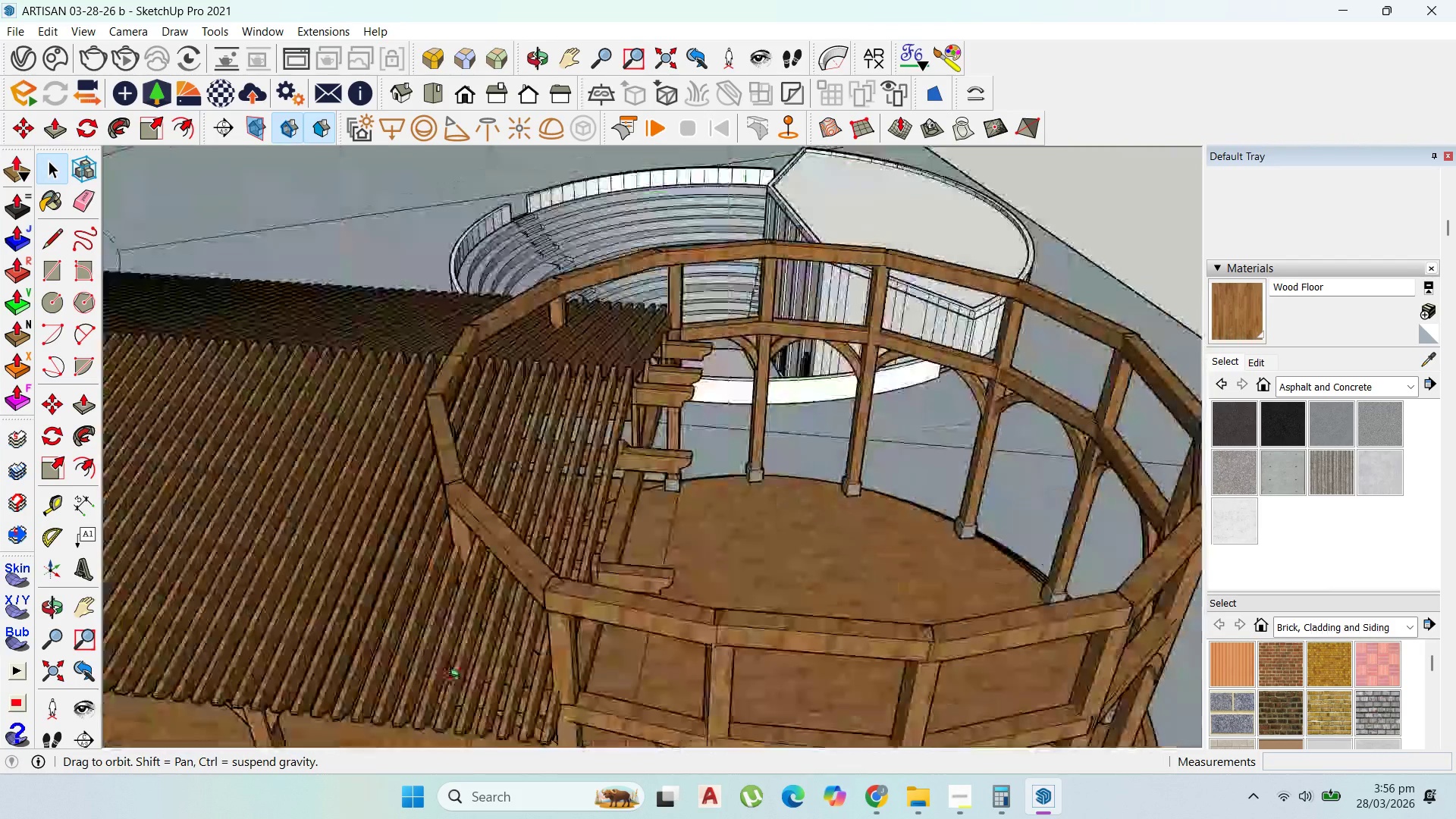 
scroll: coordinate [488, 543], scroll_direction: up, amount: 2.0
 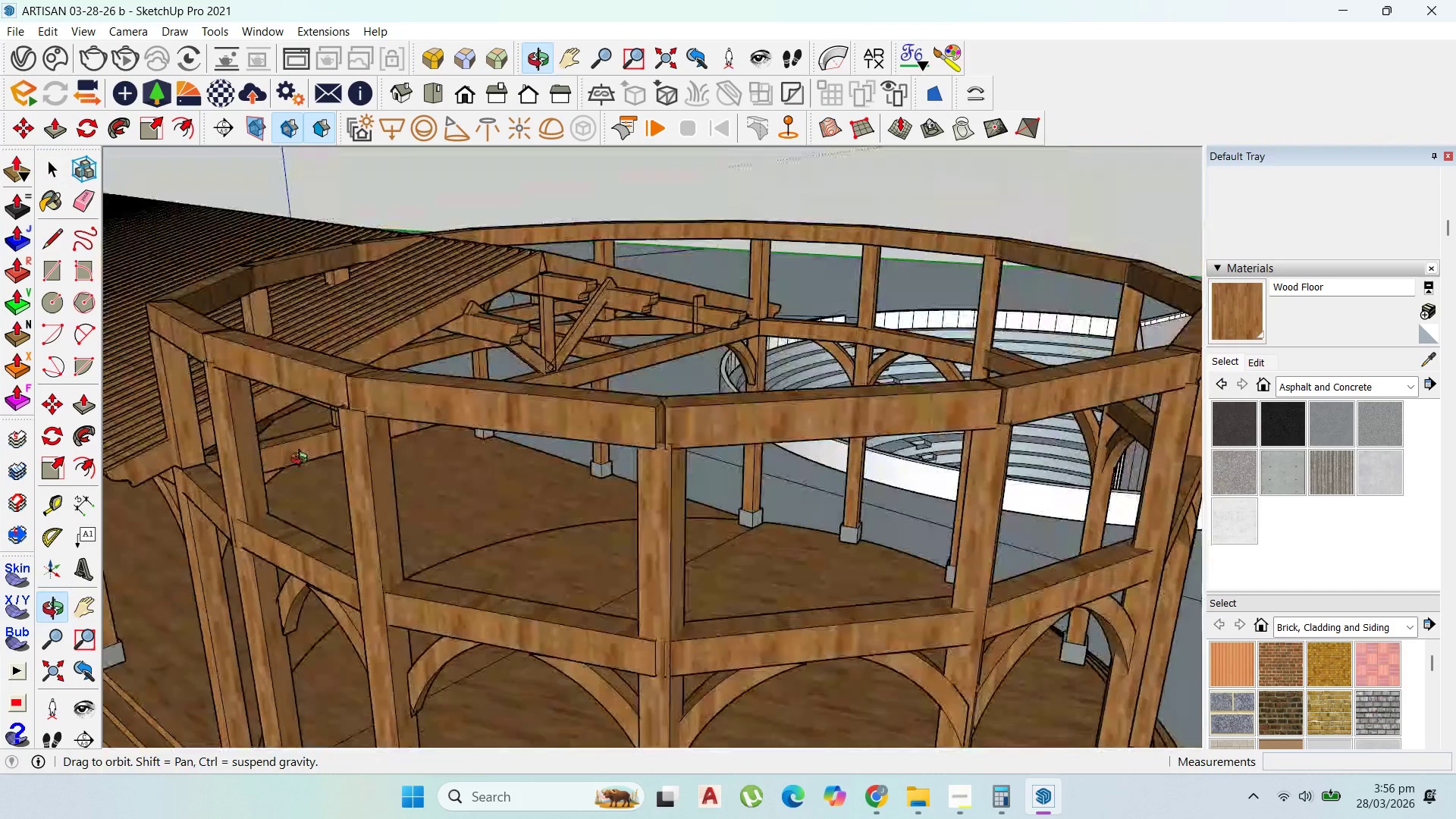 
scroll: coordinate [610, 532], scroll_direction: down, amount: 7.0
 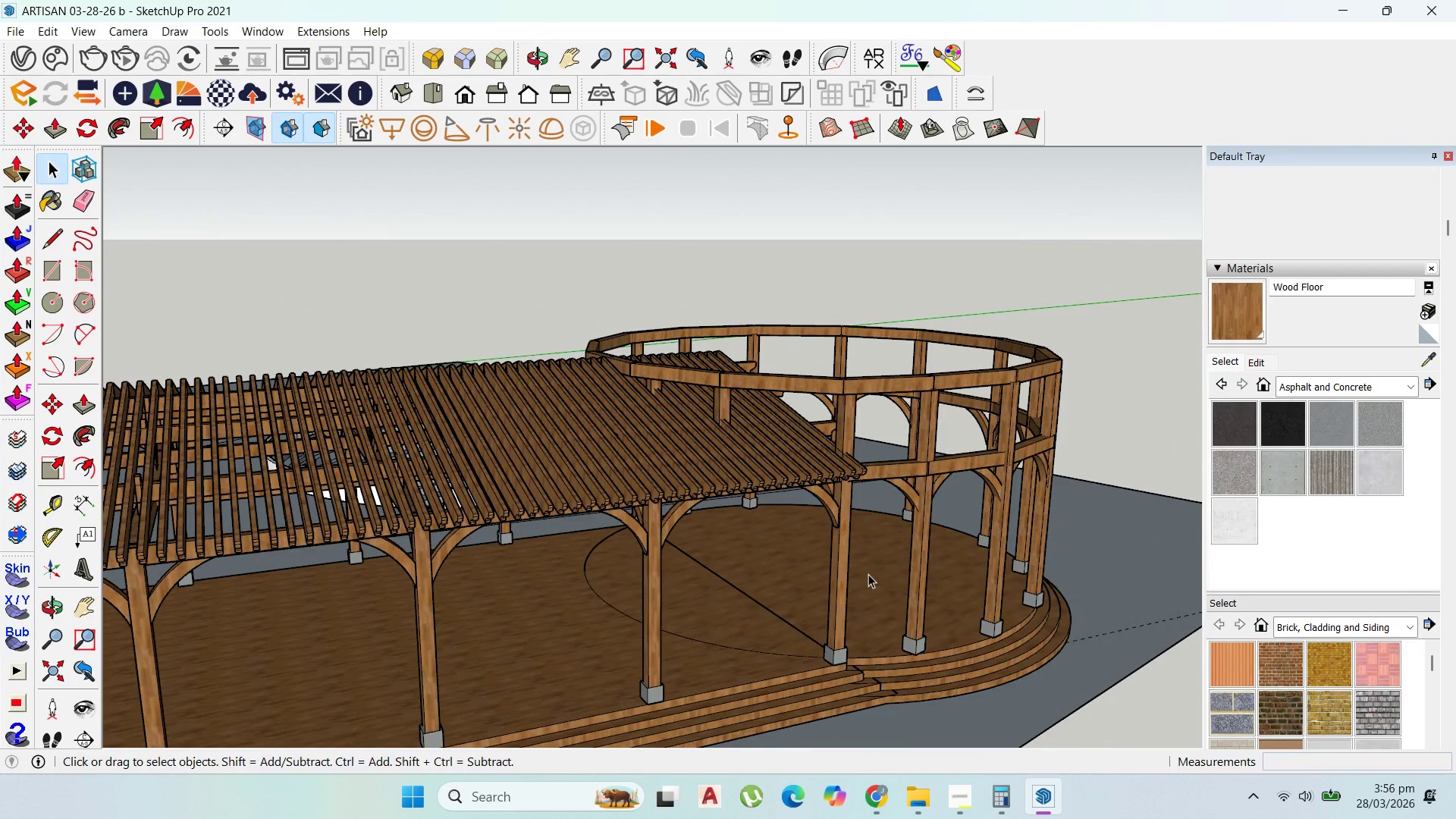 
wait(5.19)
 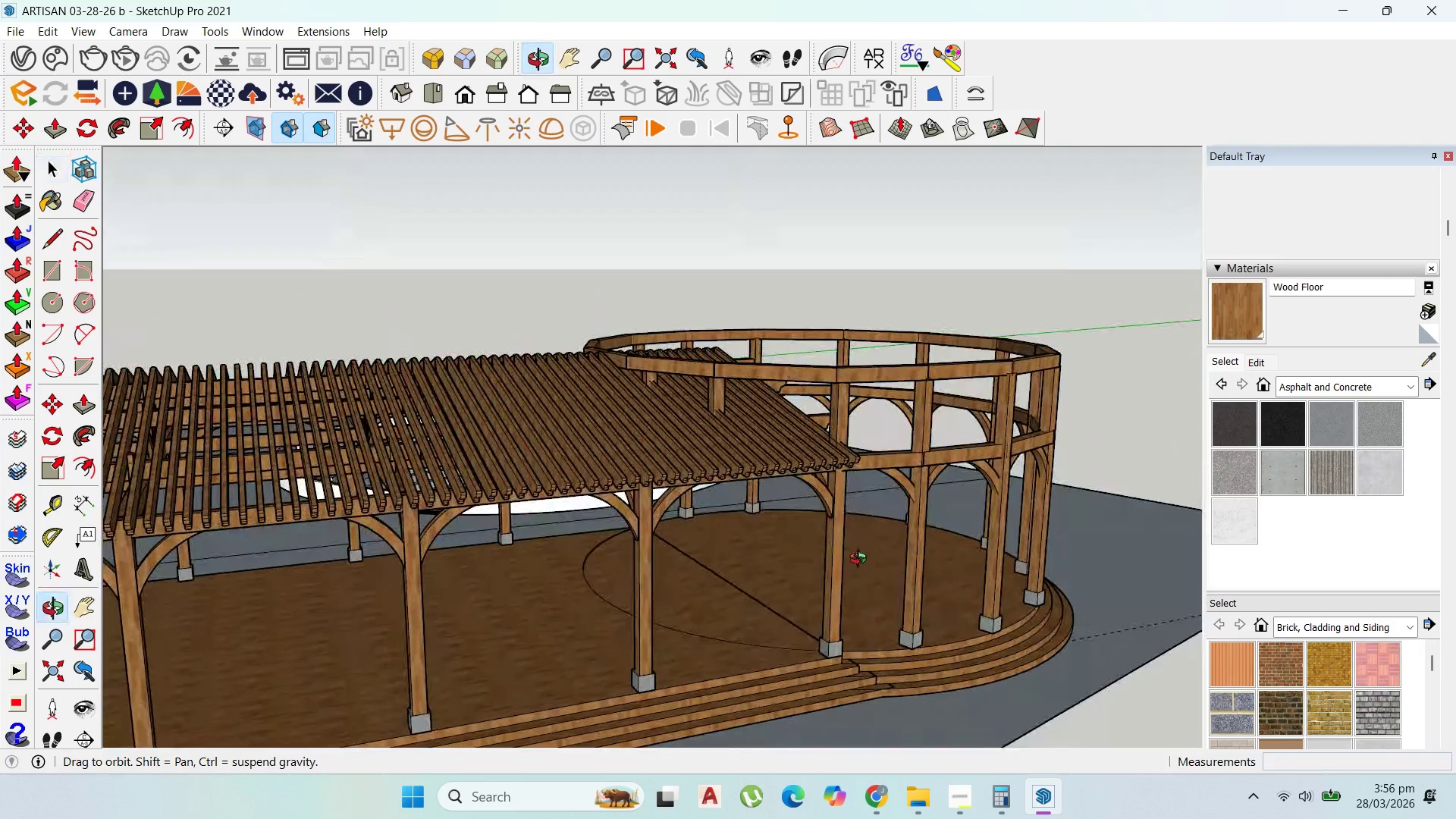 
scroll: coordinate [874, 570], scroll_direction: down, amount: 3.0
 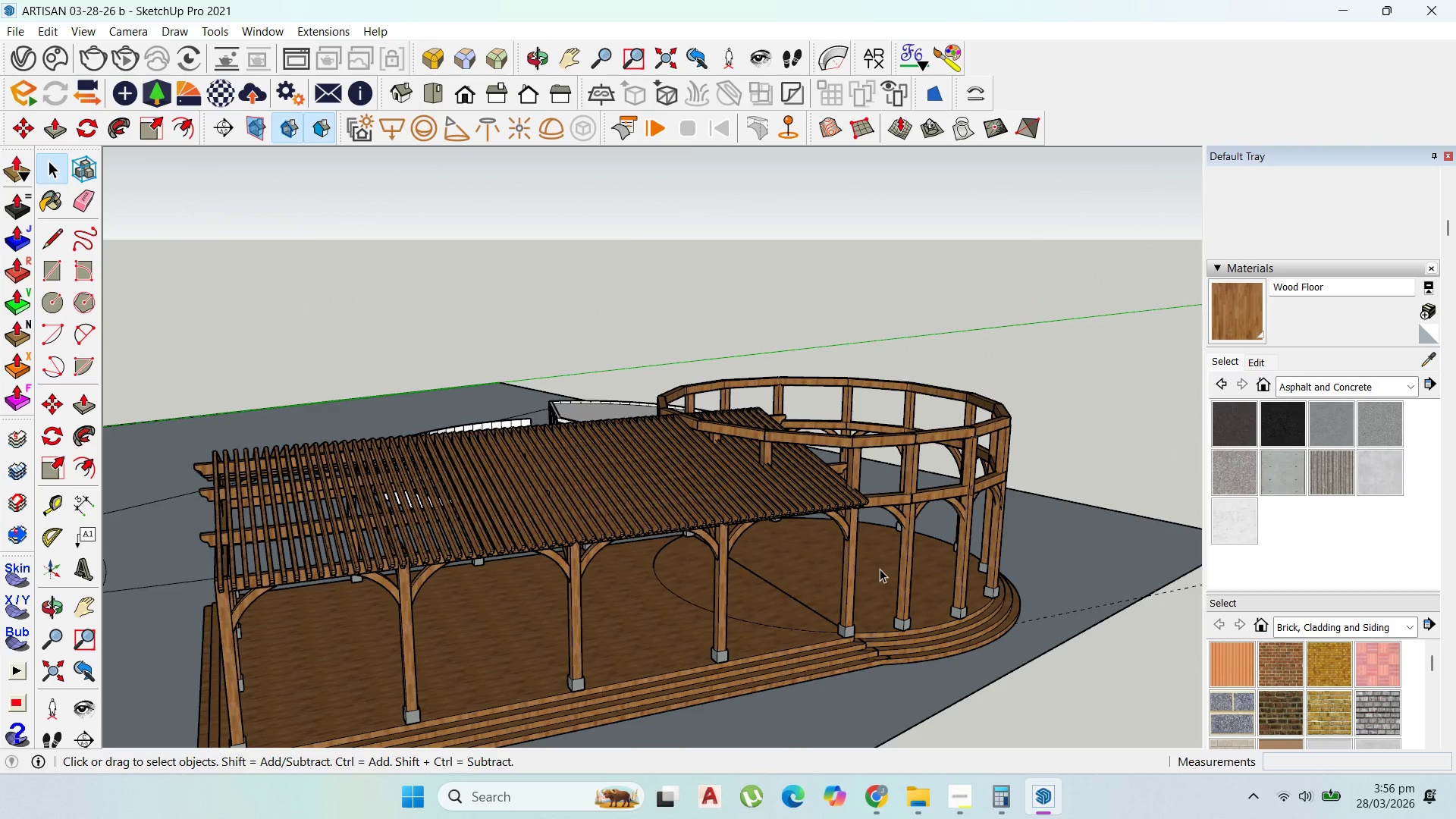 
wait(6.06)
 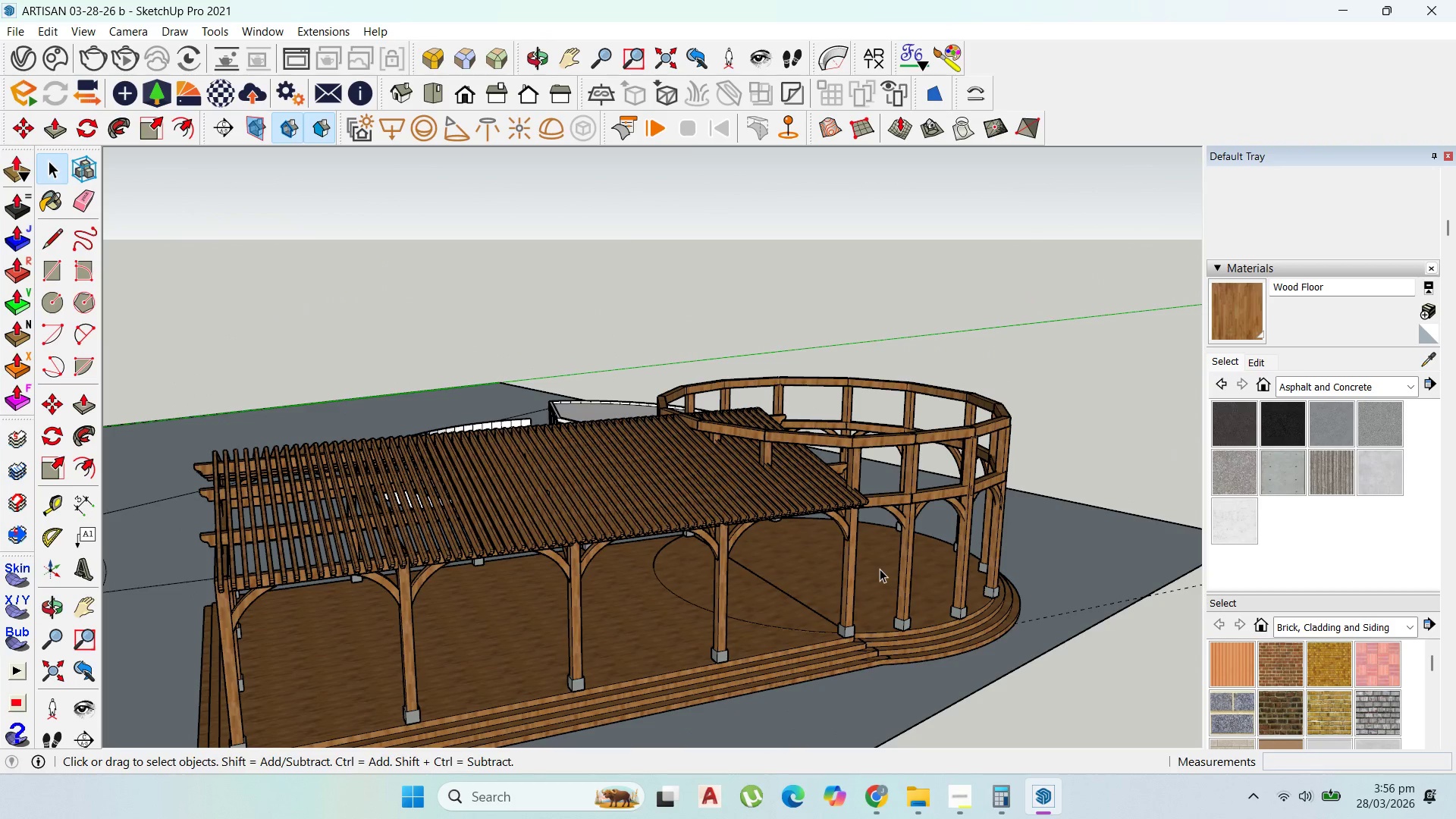 
scroll: coordinate [821, 517], scroll_direction: down, amount: 16.0
 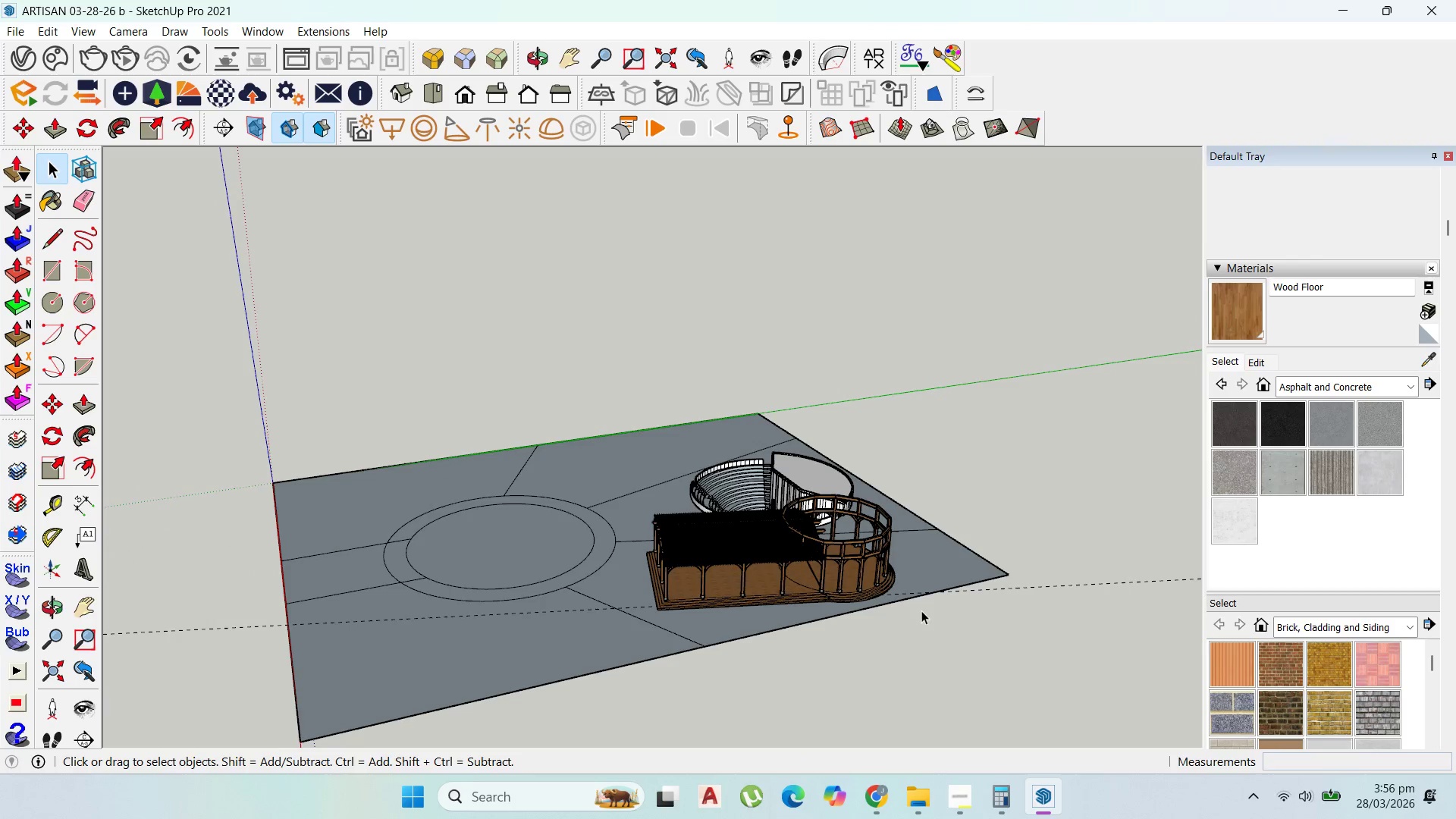 
scroll: coordinate [950, 695], scroll_direction: up, amount: 4.0
 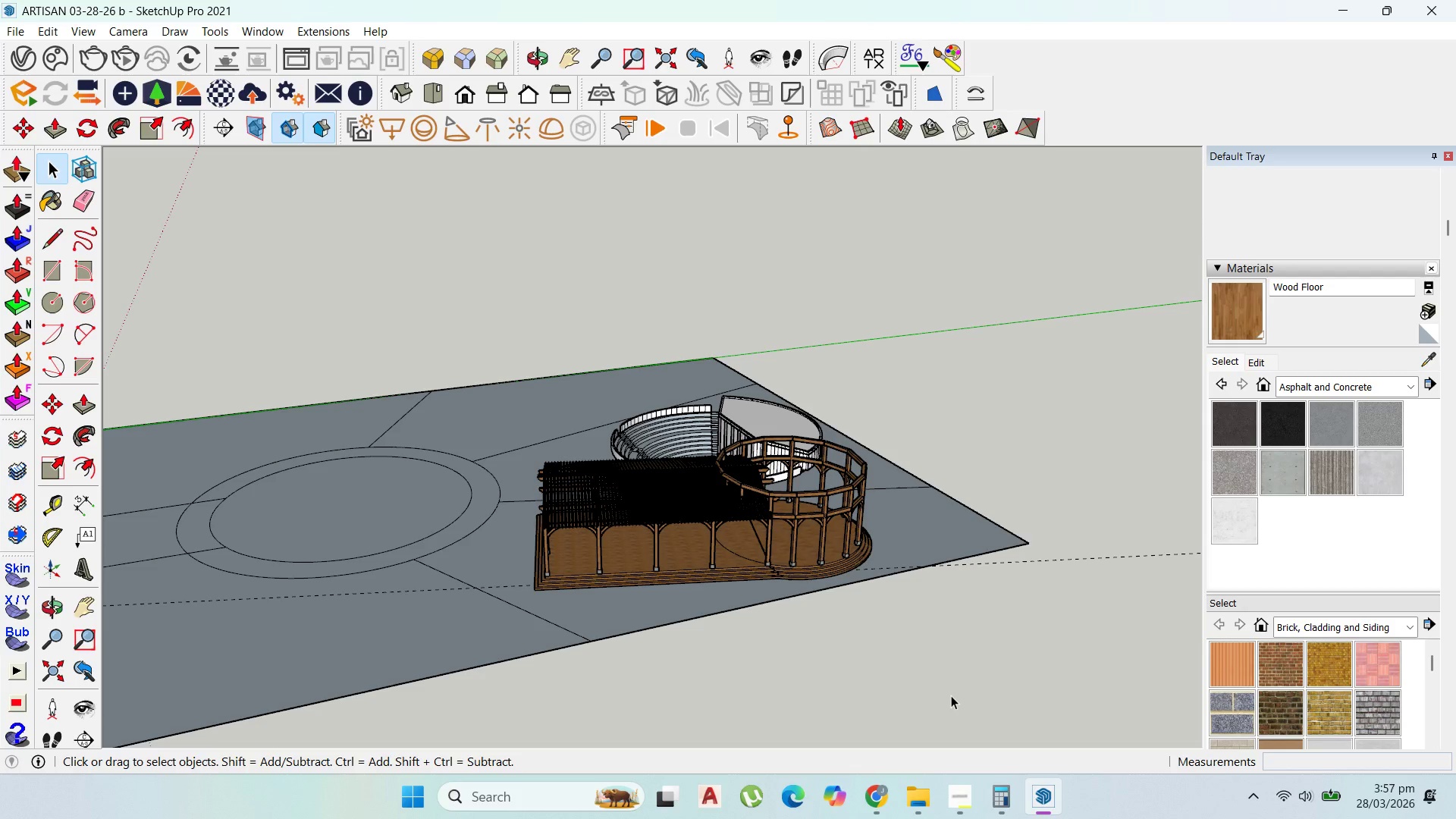 
wait(9.71)
 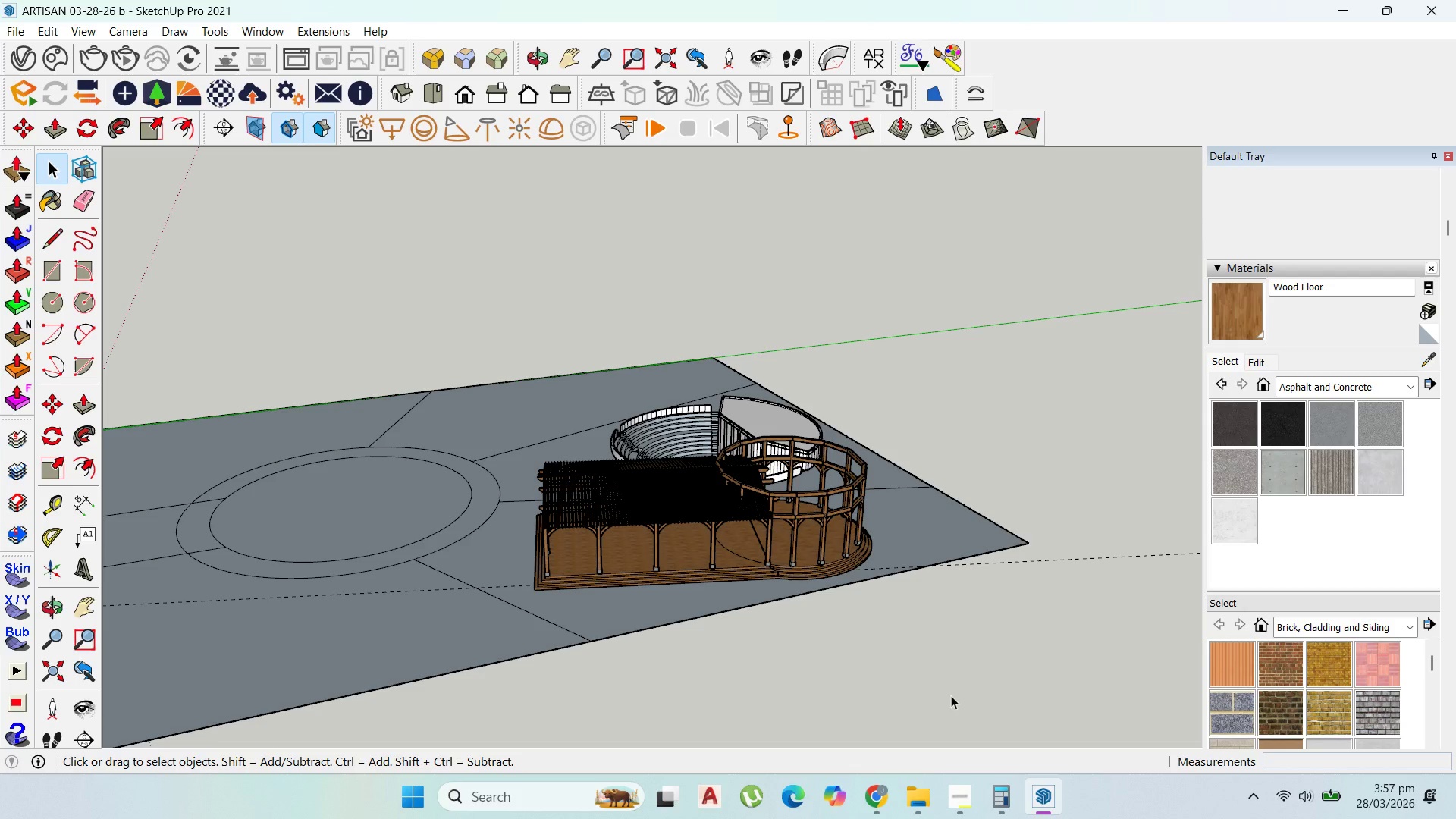 
scroll: coordinate [867, 601], scroll_direction: down, amount: 4.0
 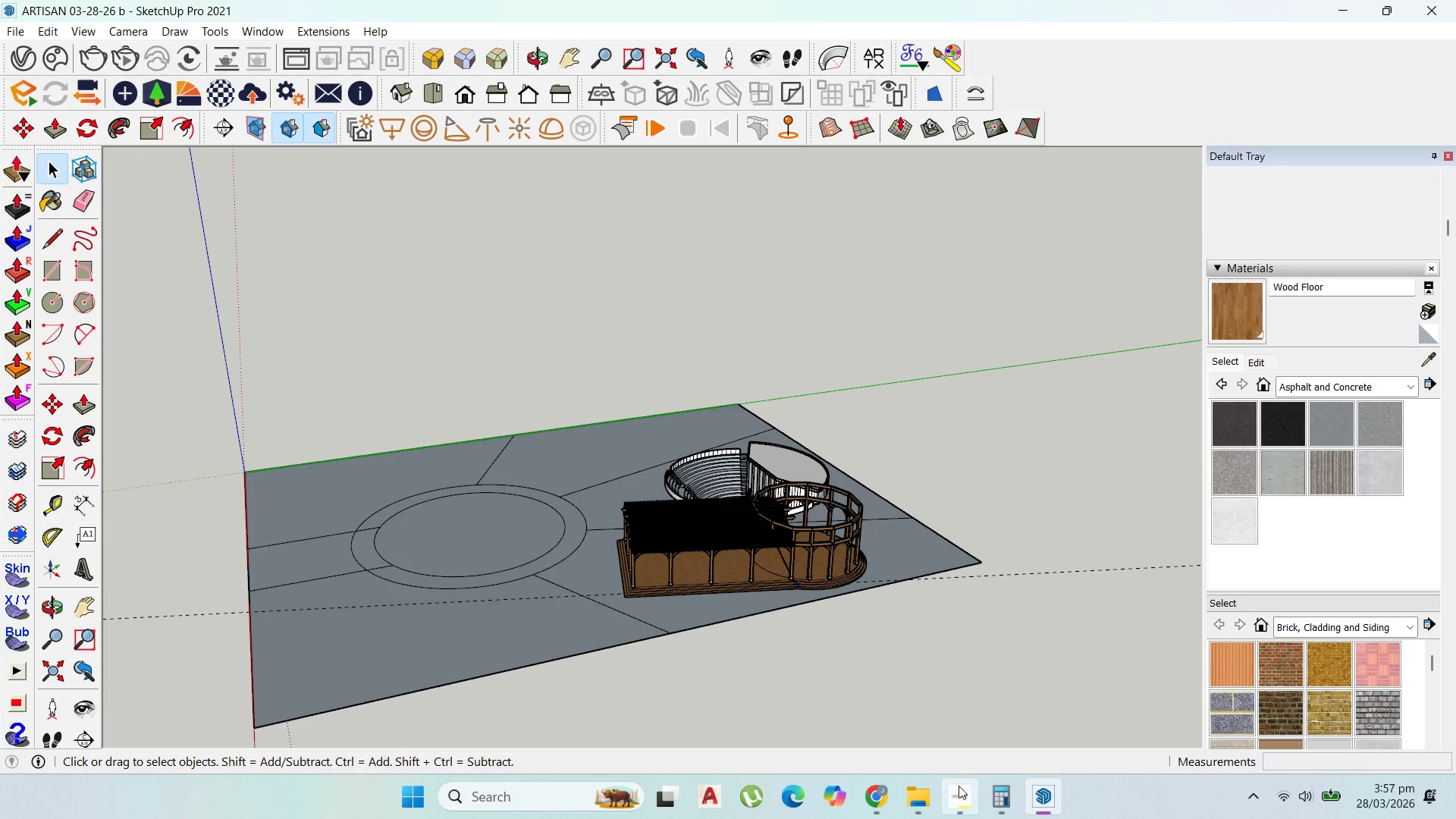 
left_click([959, 787])